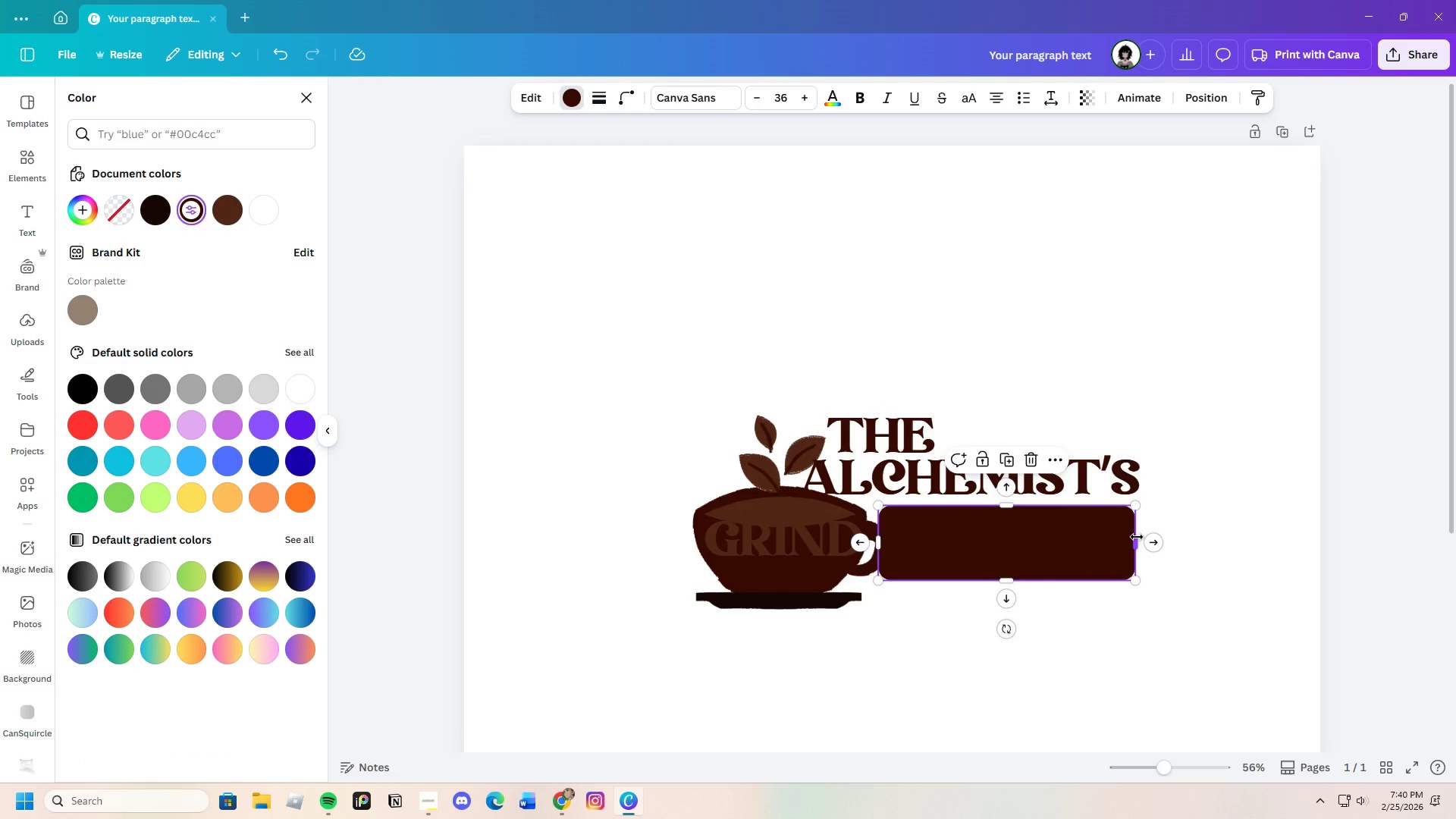 
left_click_drag(start_coordinate=[1137, 537], to_coordinate=[1210, 538])
 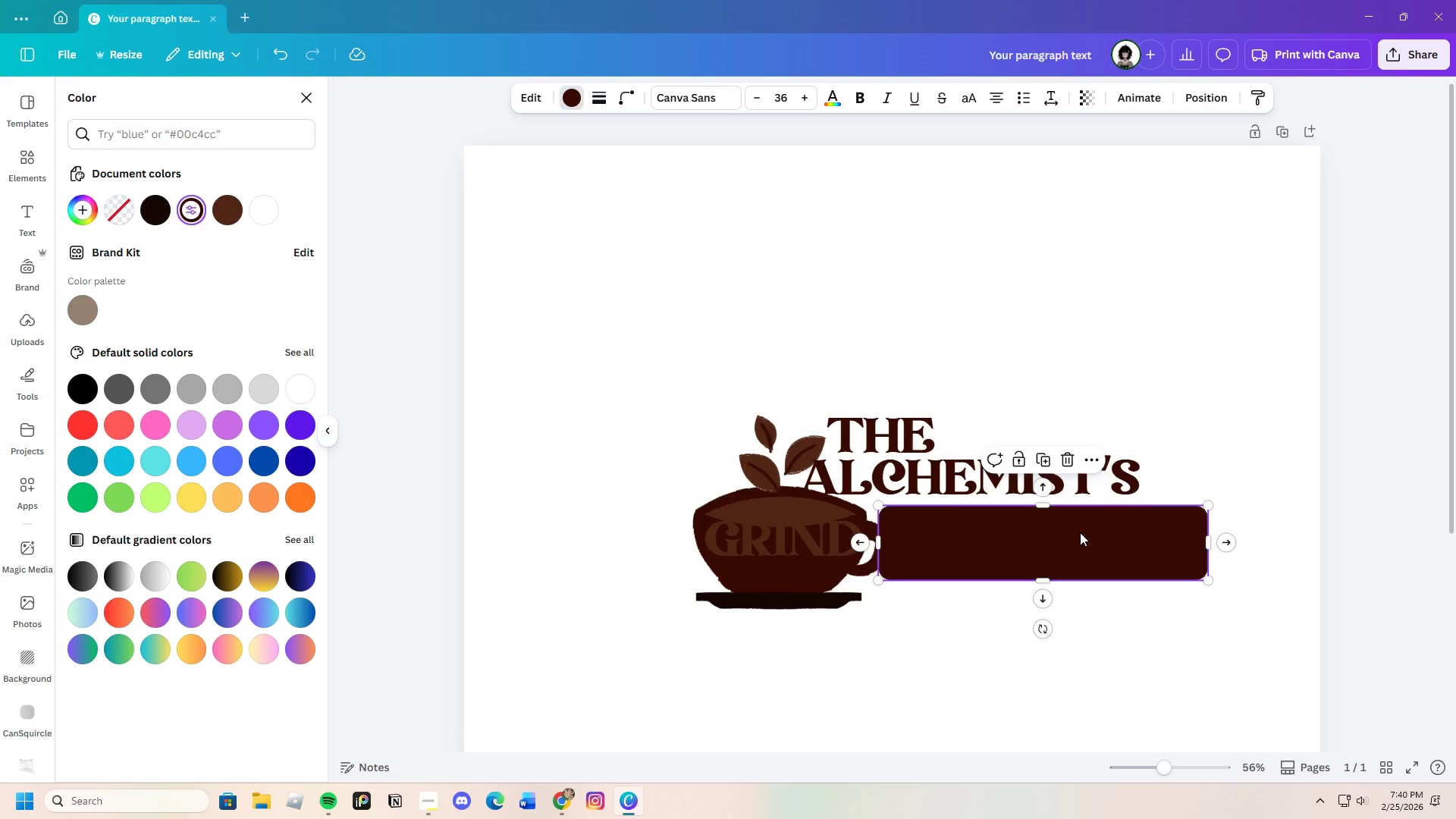 
left_click_drag(start_coordinate=[1082, 531], to_coordinate=[1084, 540])
 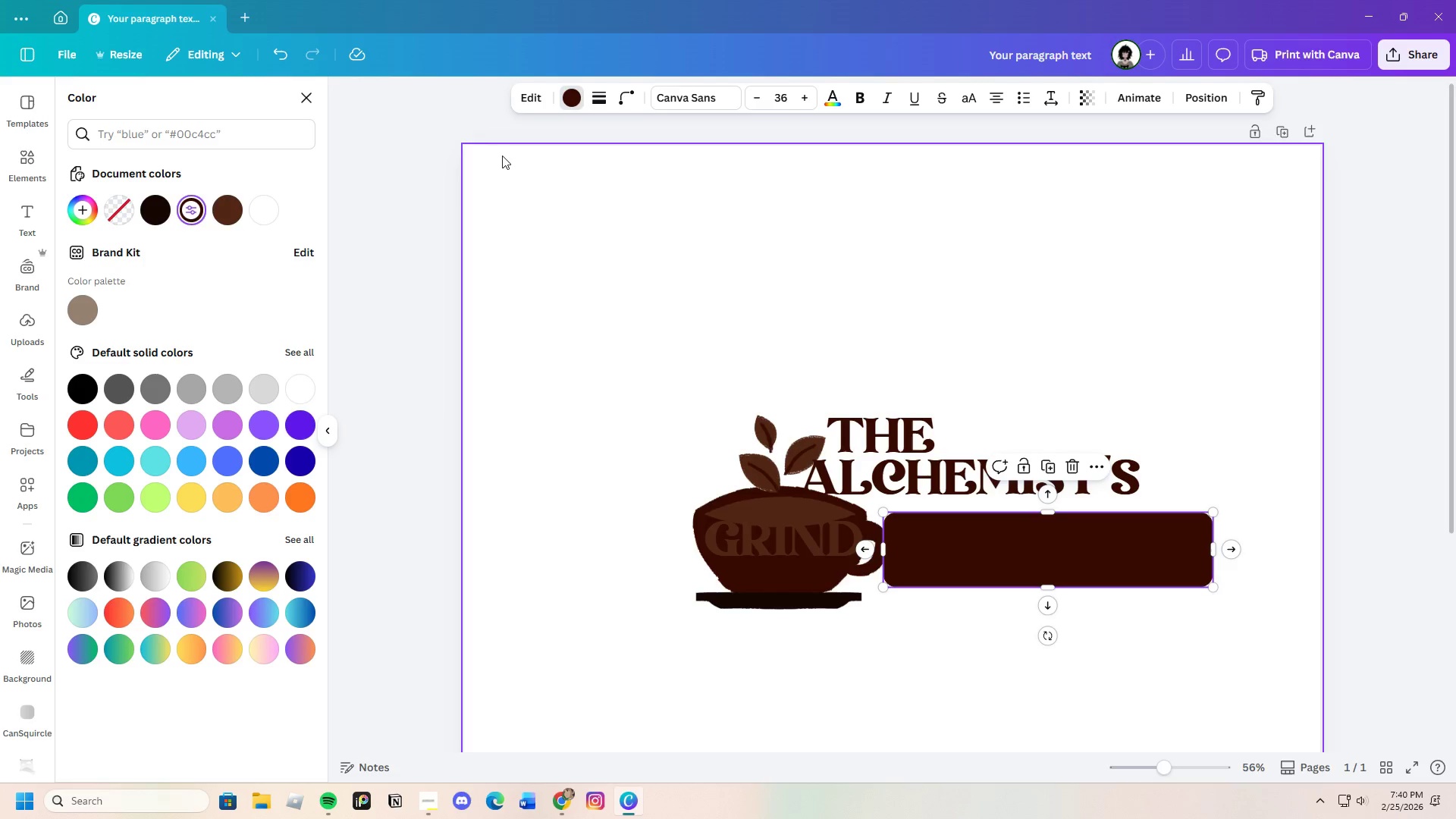 
left_click([623, 99])
 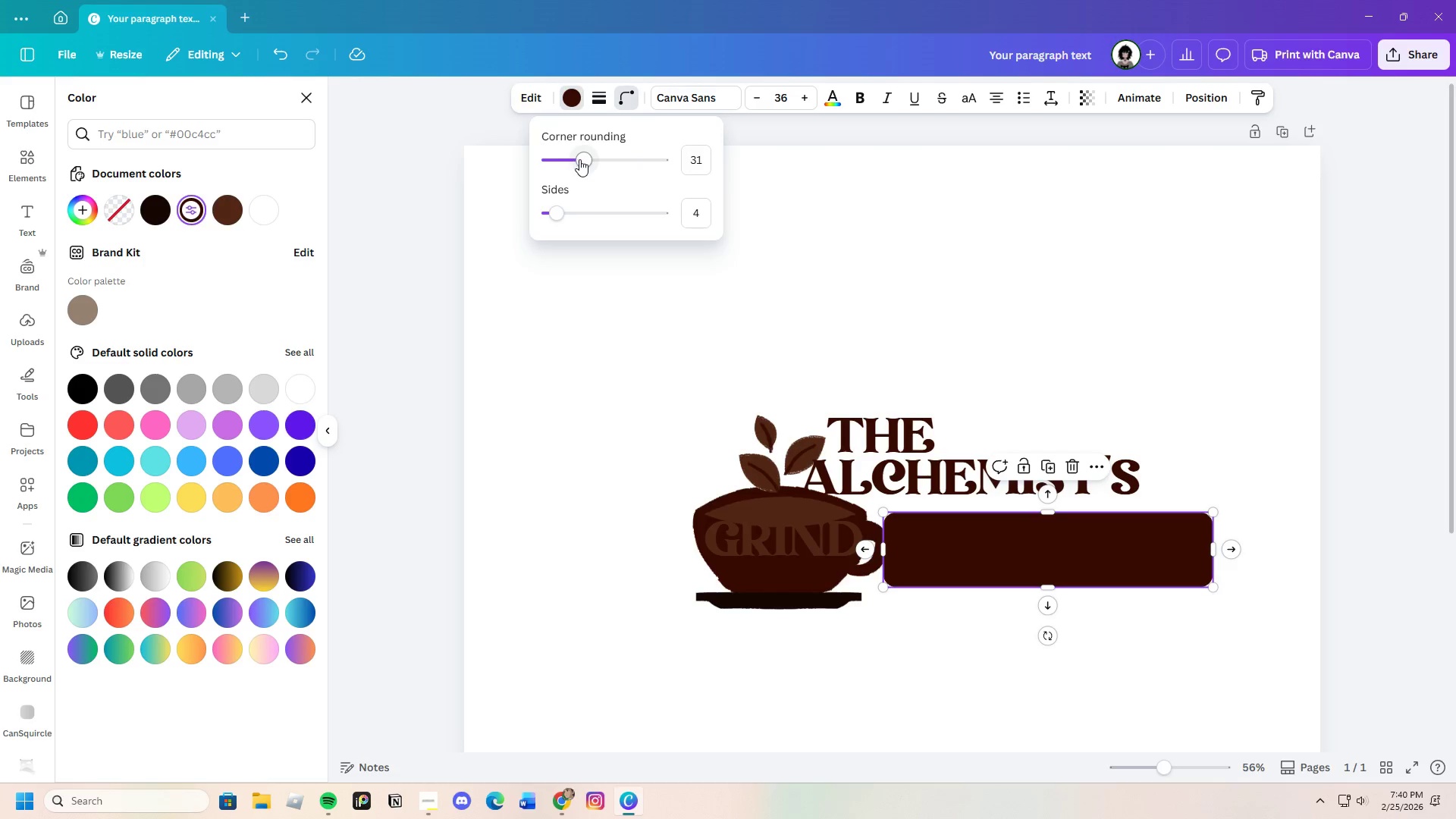 
left_click_drag(start_coordinate=[581, 159], to_coordinate=[519, 160])
 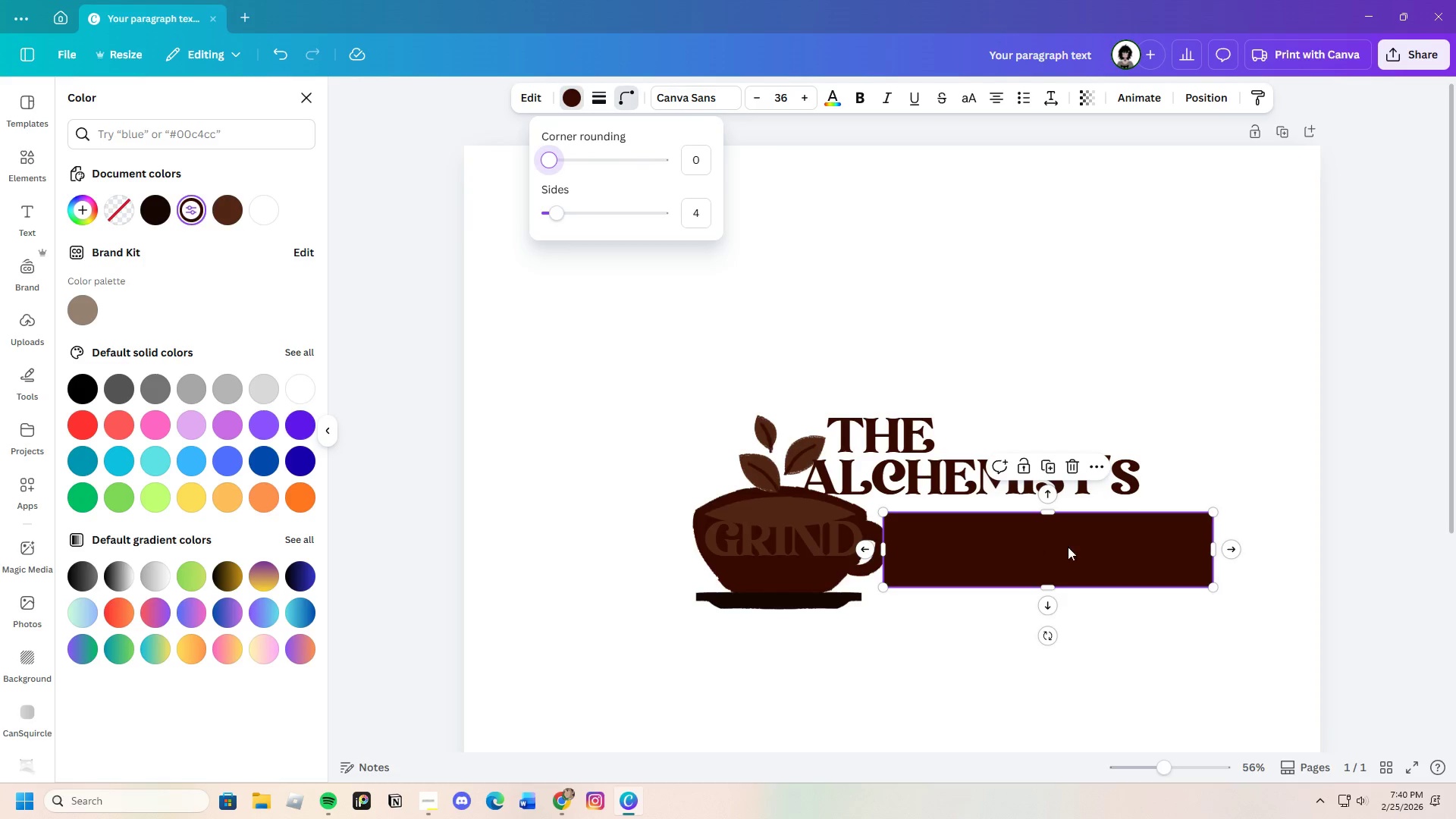 
left_click_drag(start_coordinate=[1079, 547], to_coordinate=[1073, 544])
 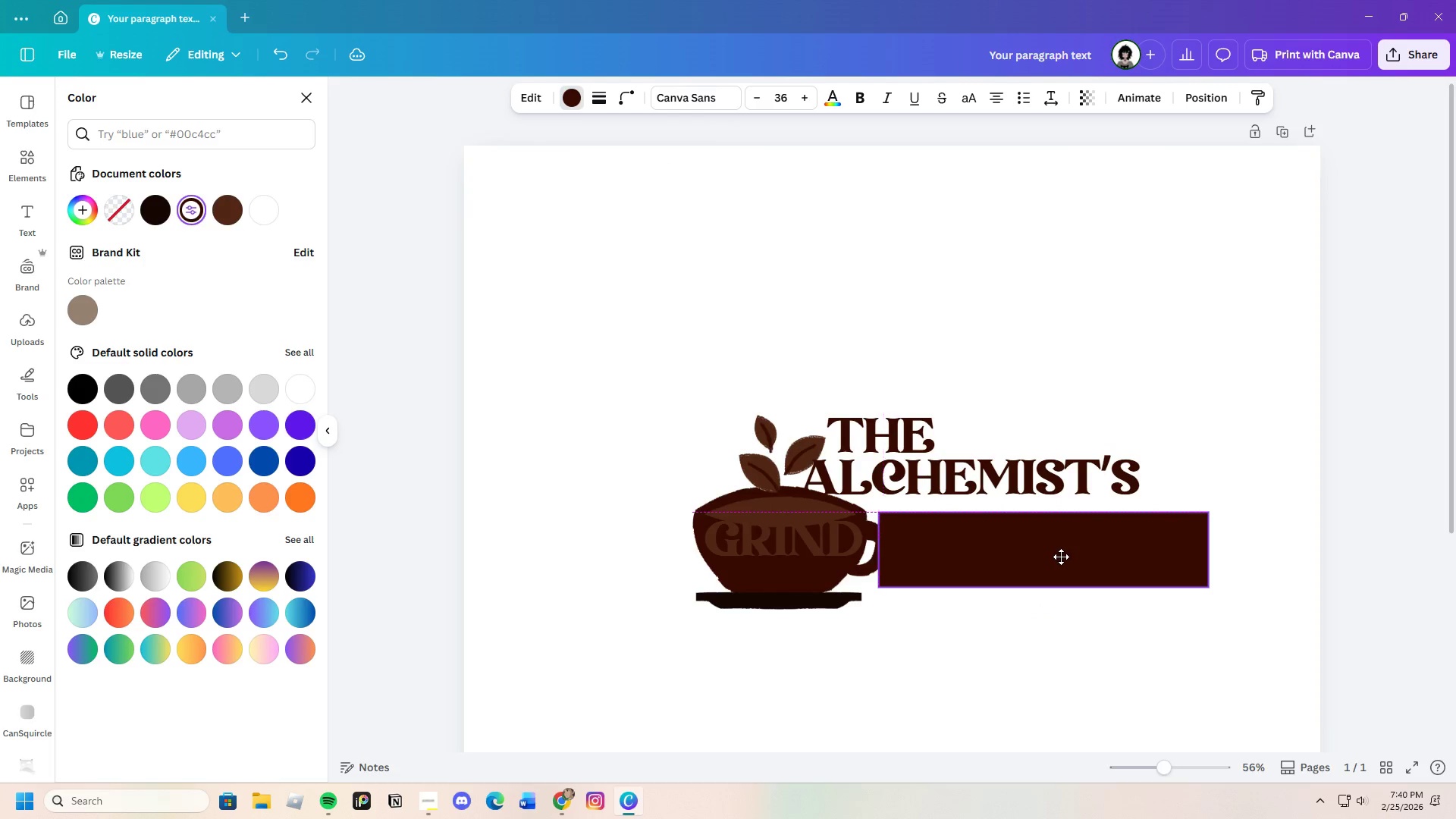 
left_click([1094, 607])
 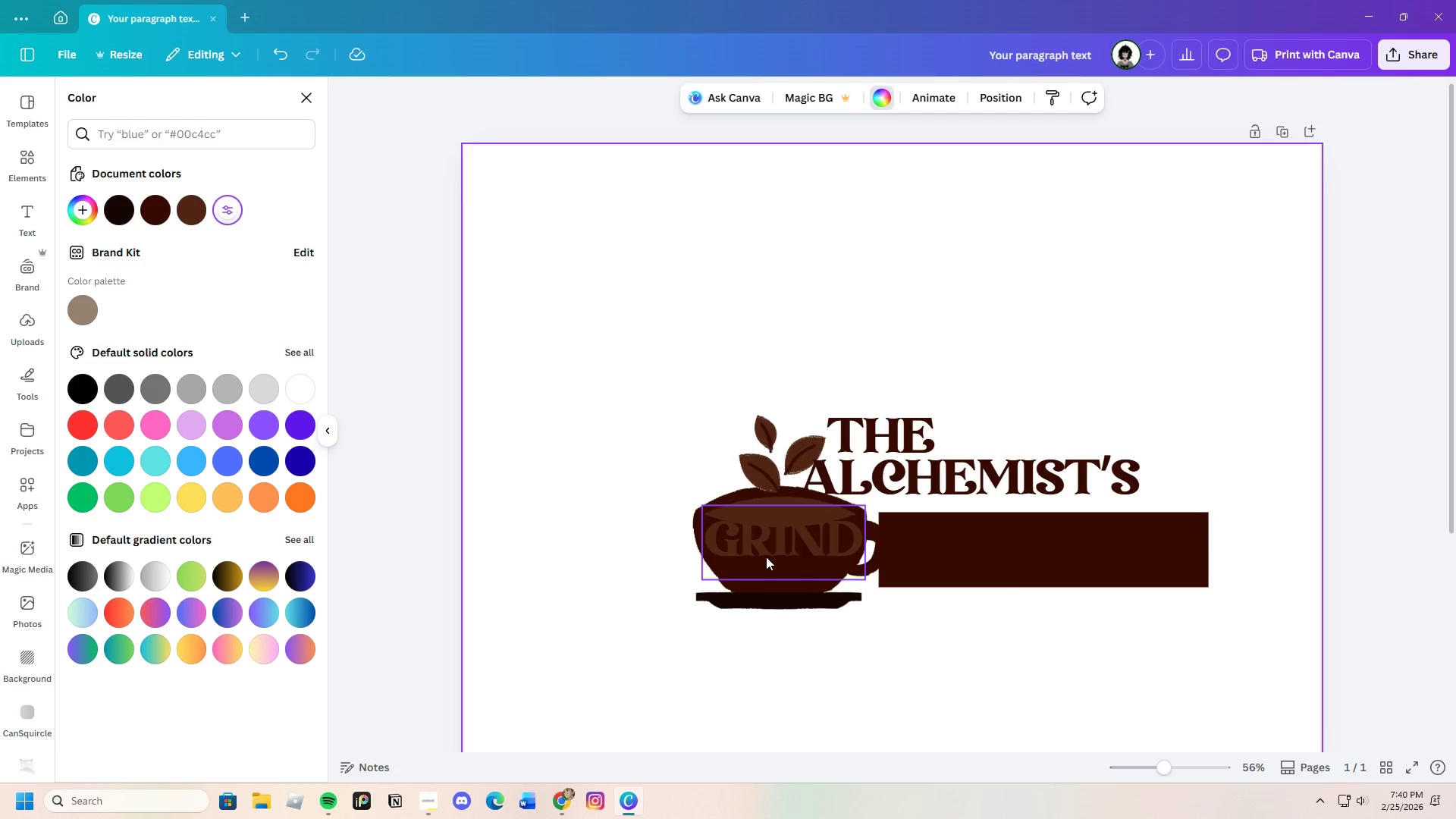 
left_click([698, 512])
 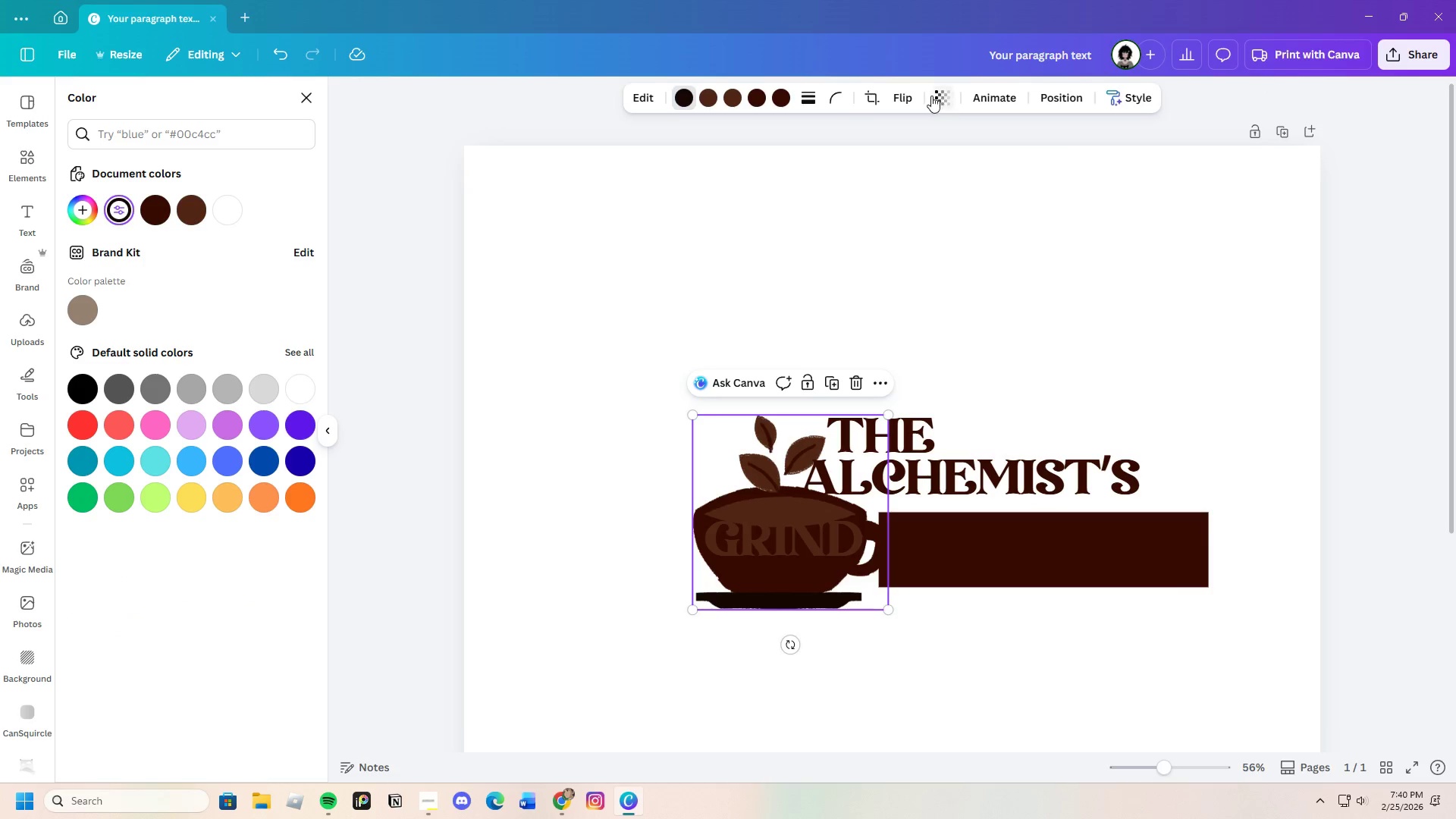 
left_click([900, 96])
 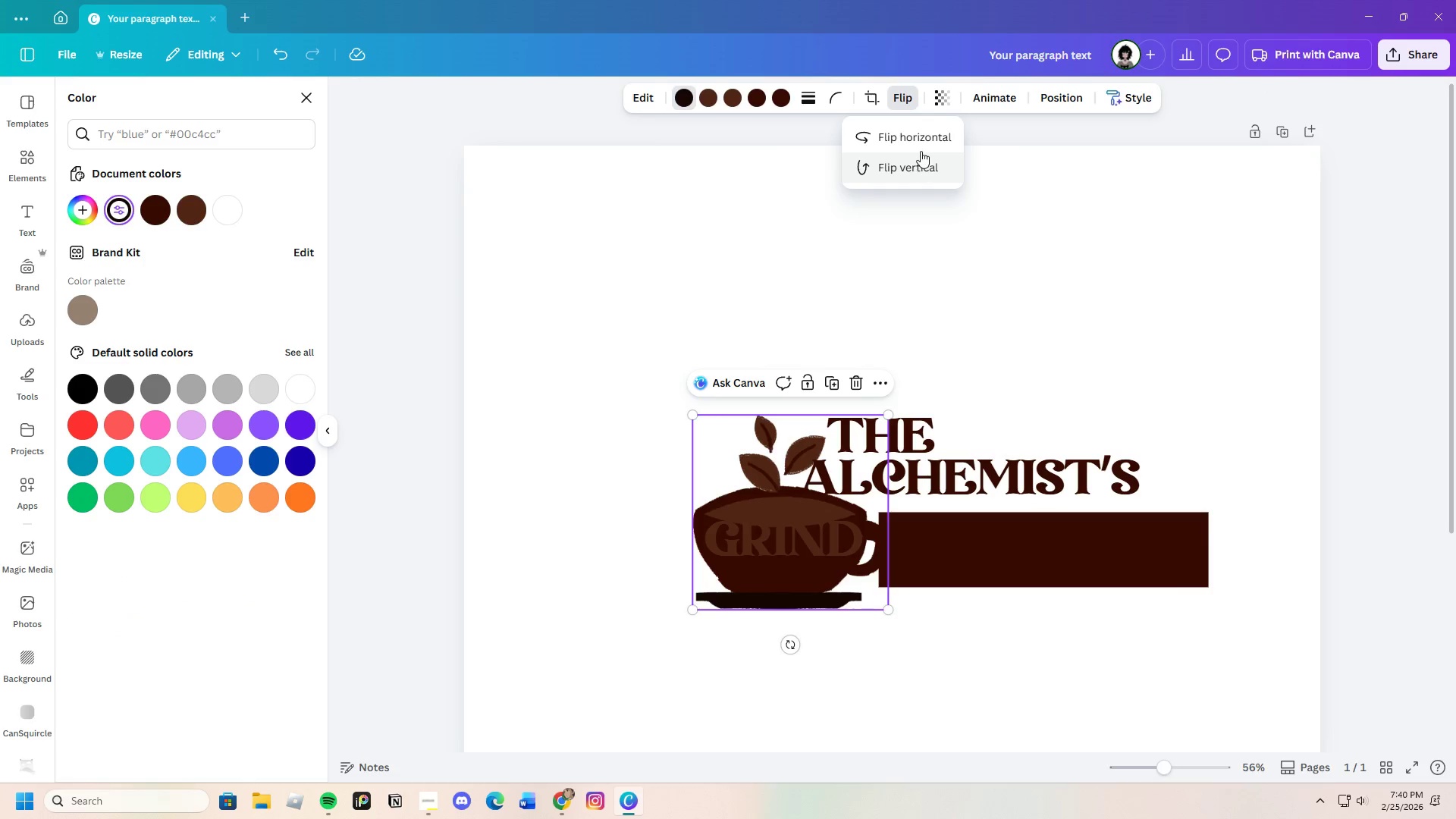 
left_click([915, 137])
 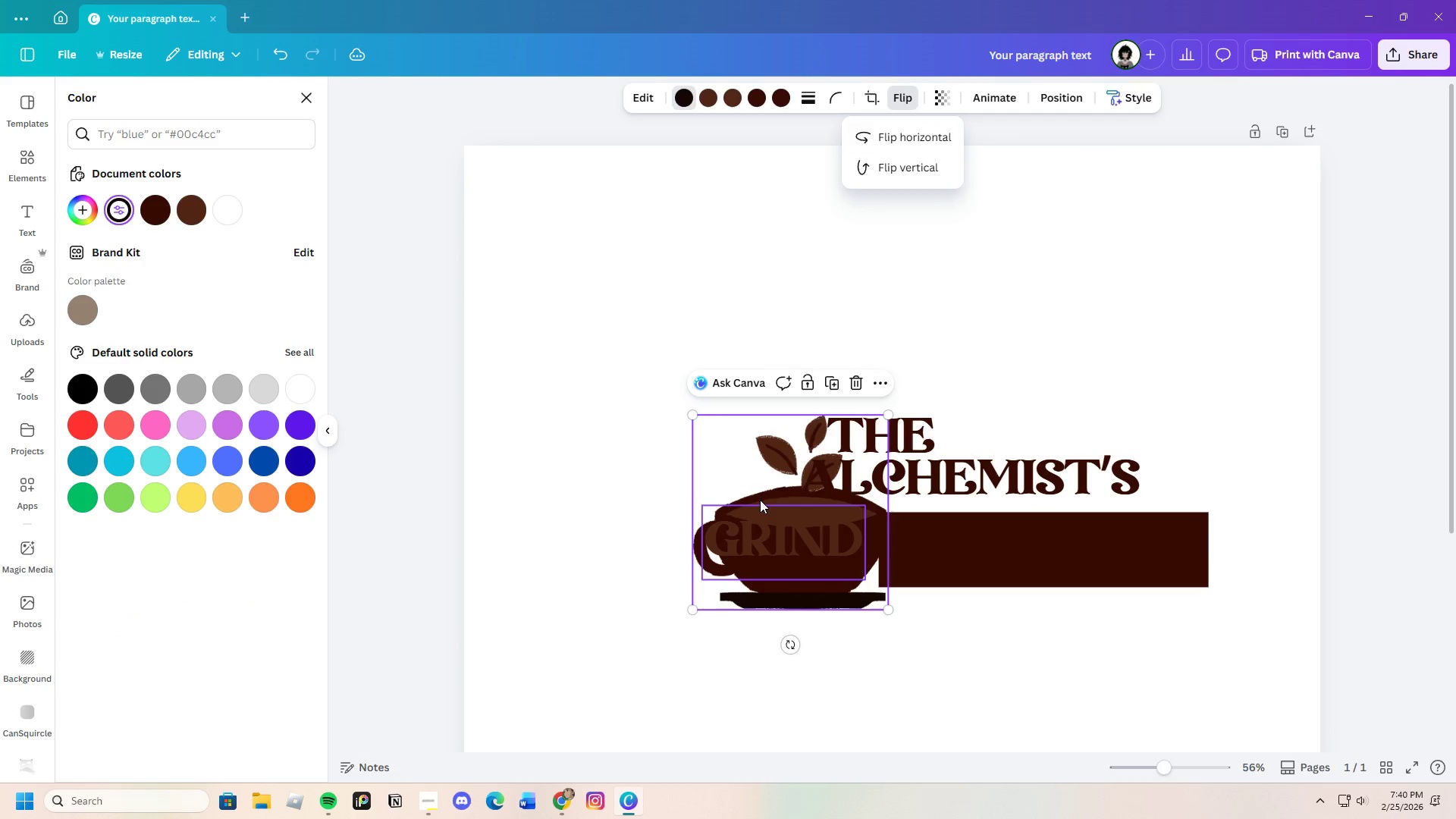 
left_click_drag(start_coordinate=[771, 491], to_coordinate=[754, 488])
 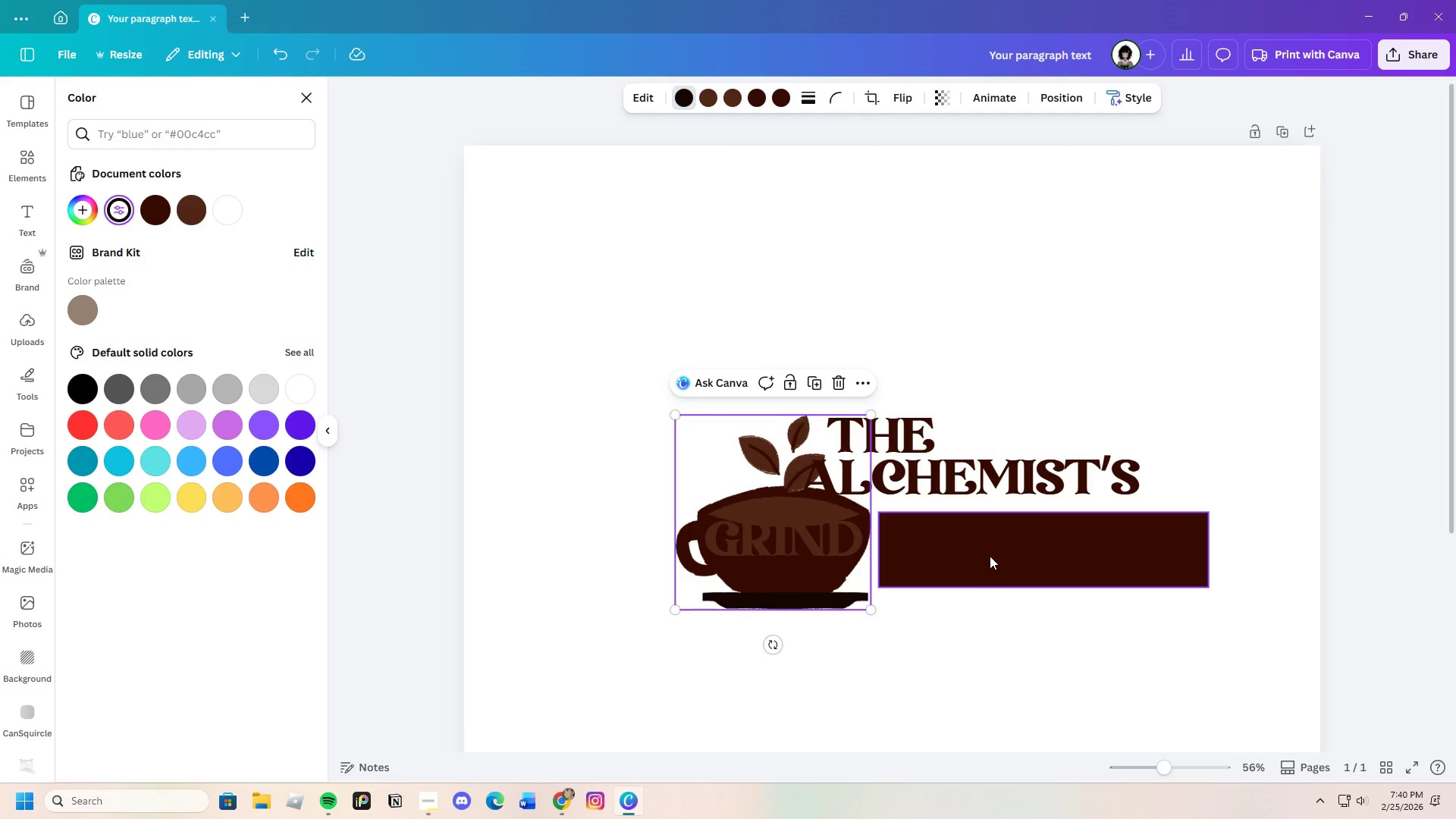 
left_click_drag(start_coordinate=[990, 556], to_coordinate=[957, 548])
 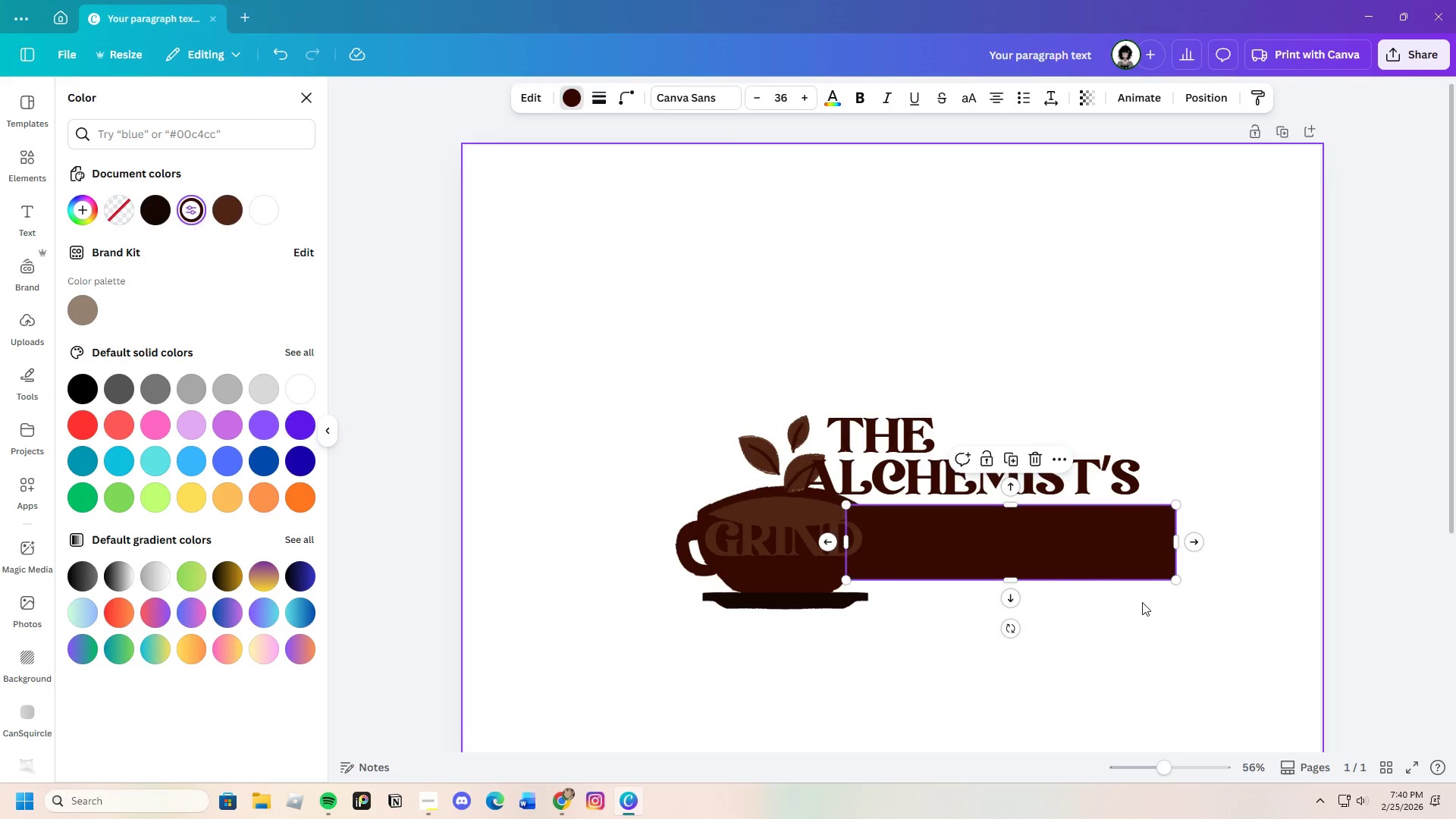 
left_click([1142, 602])
 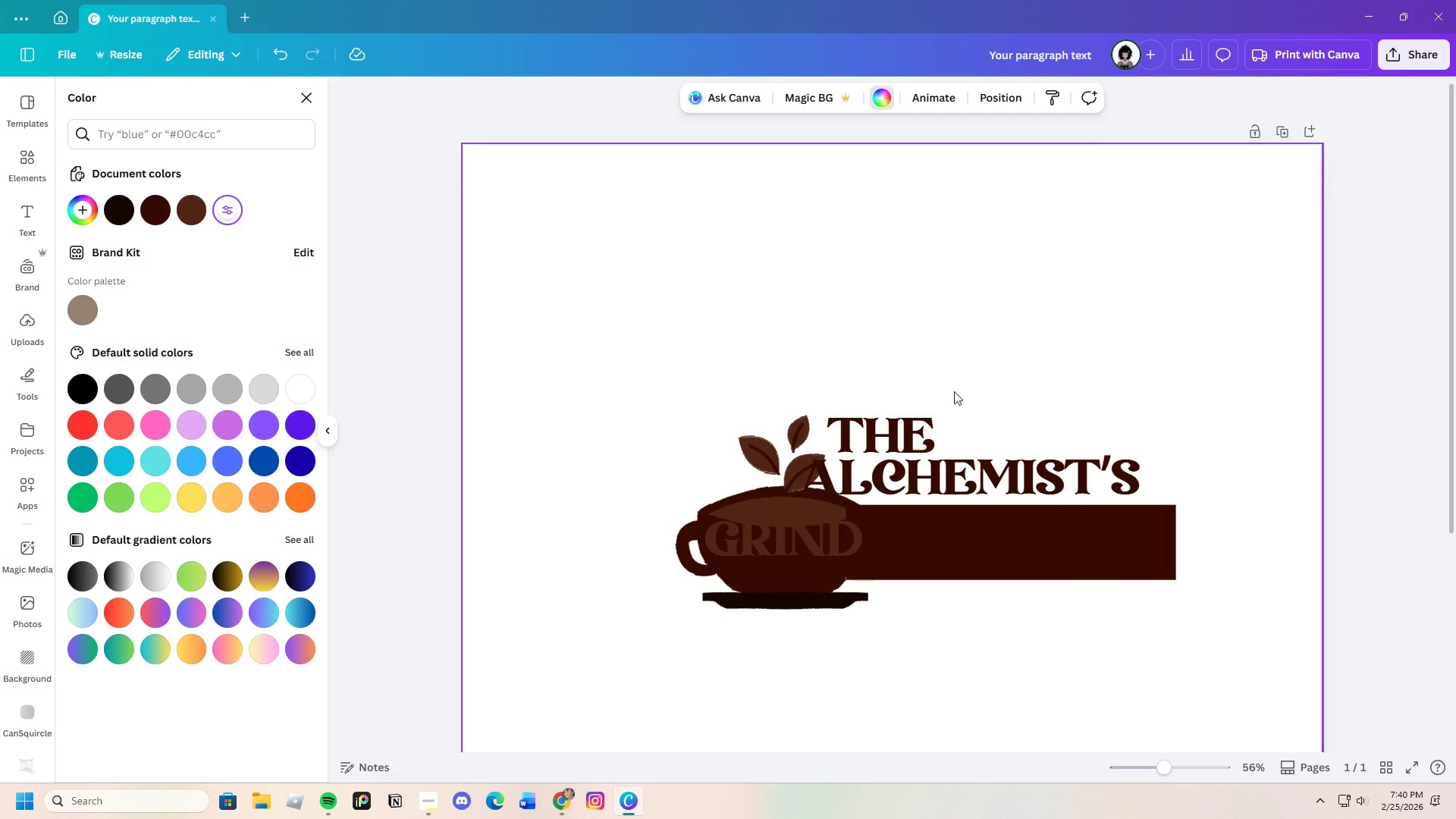 
left_click_drag(start_coordinate=[969, 554], to_coordinate=[962, 556])
 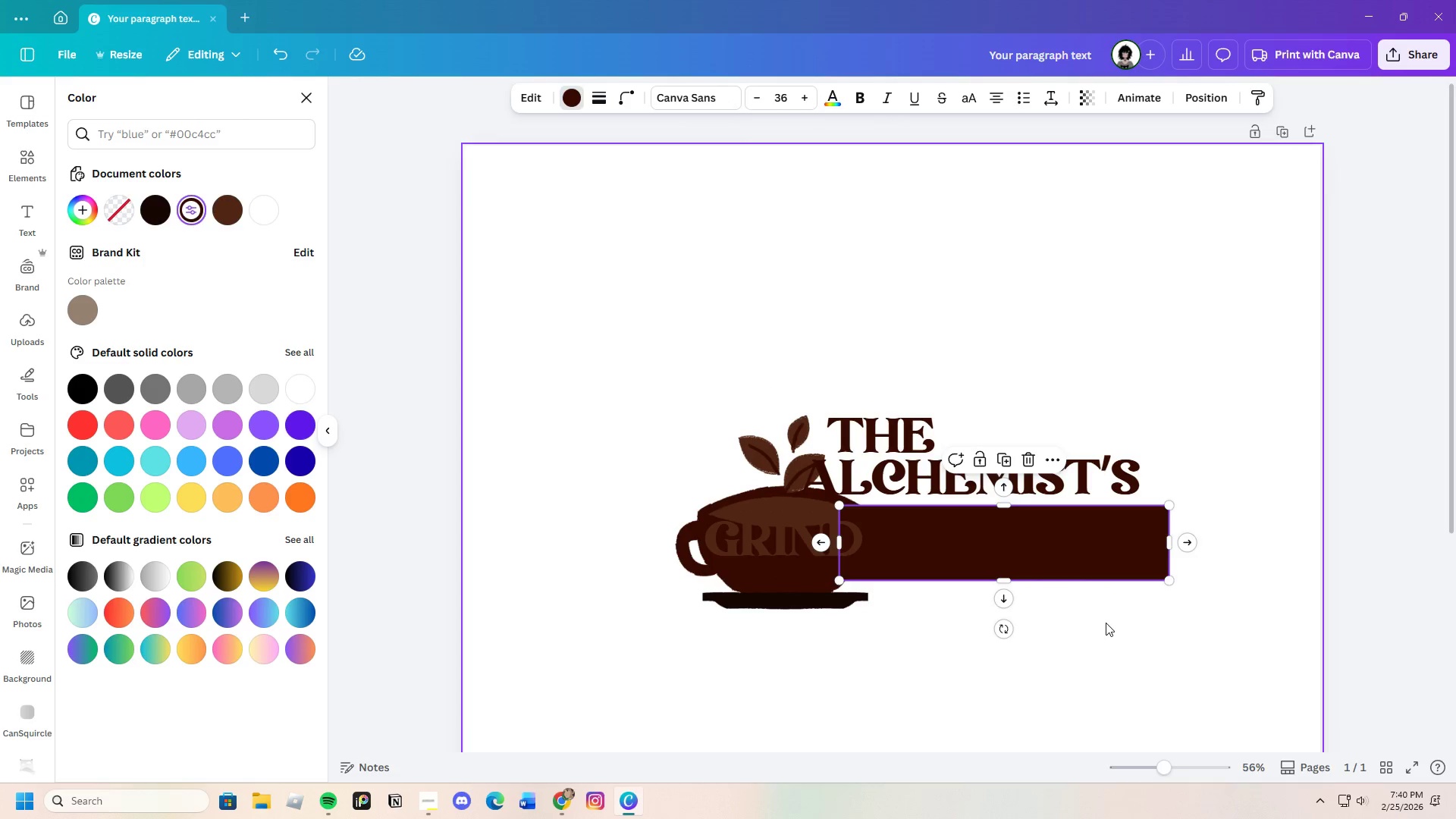 
left_click([1106, 623])
 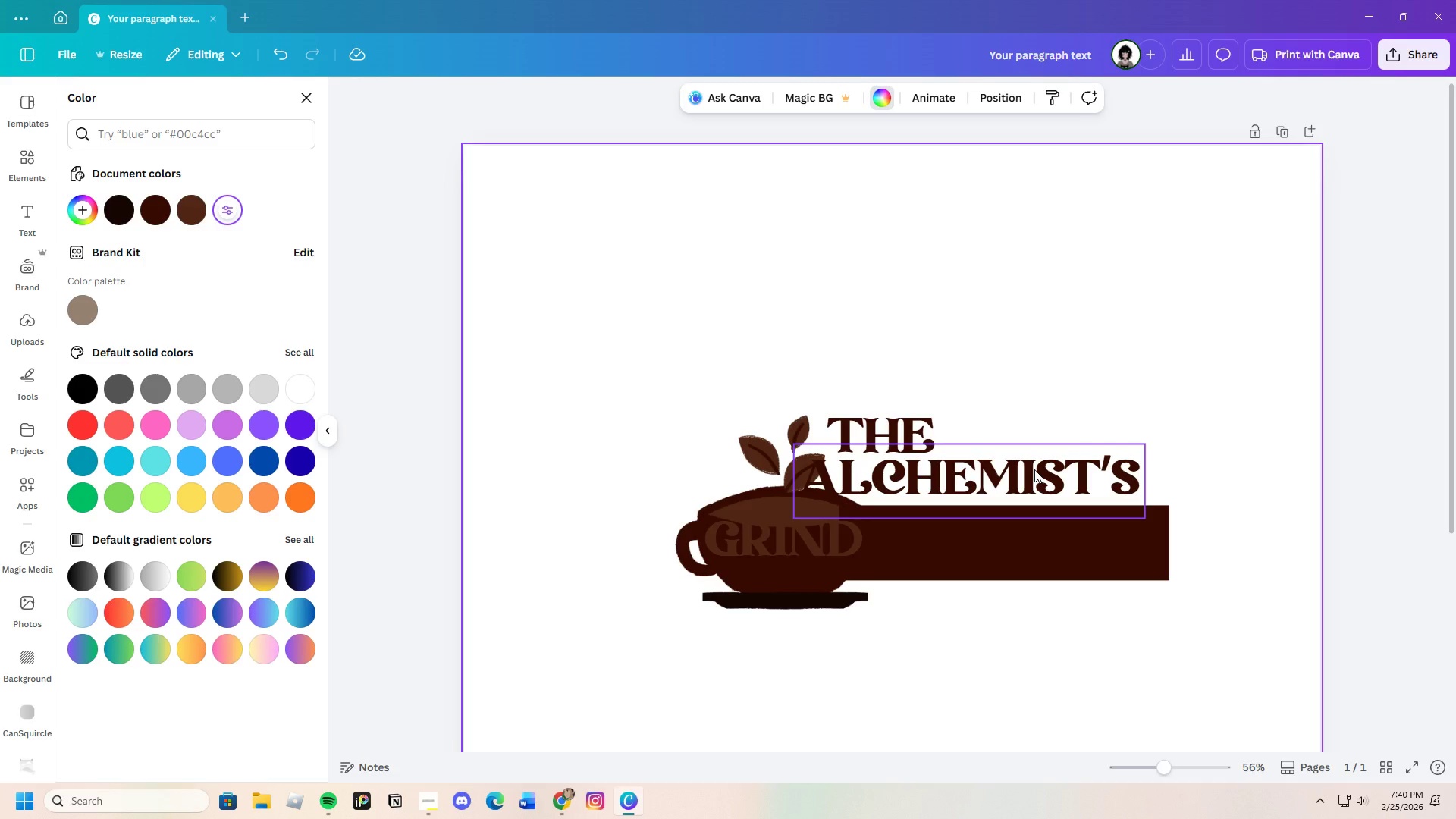 
left_click([1034, 469])
 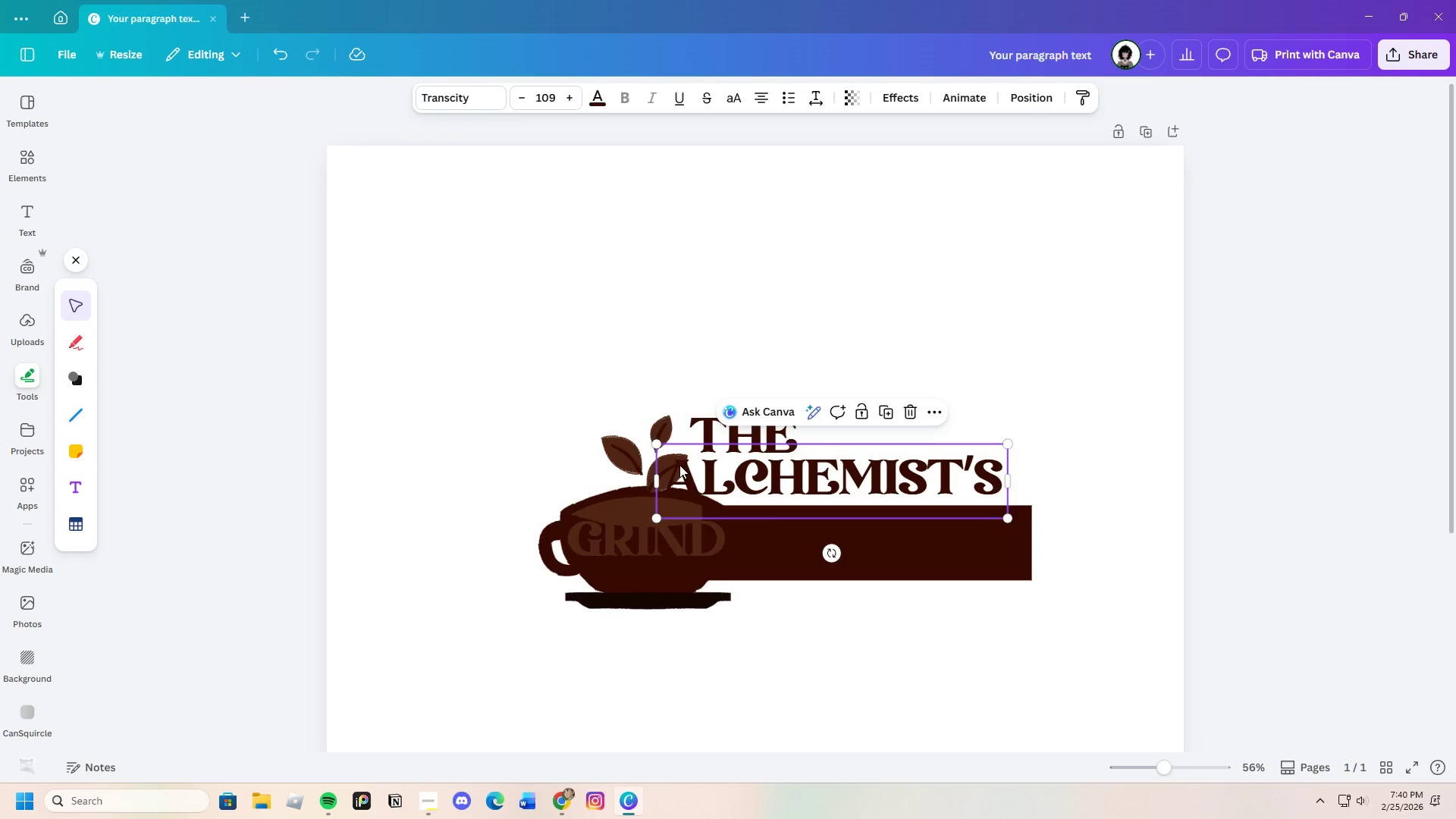 
left_click([677, 468])
 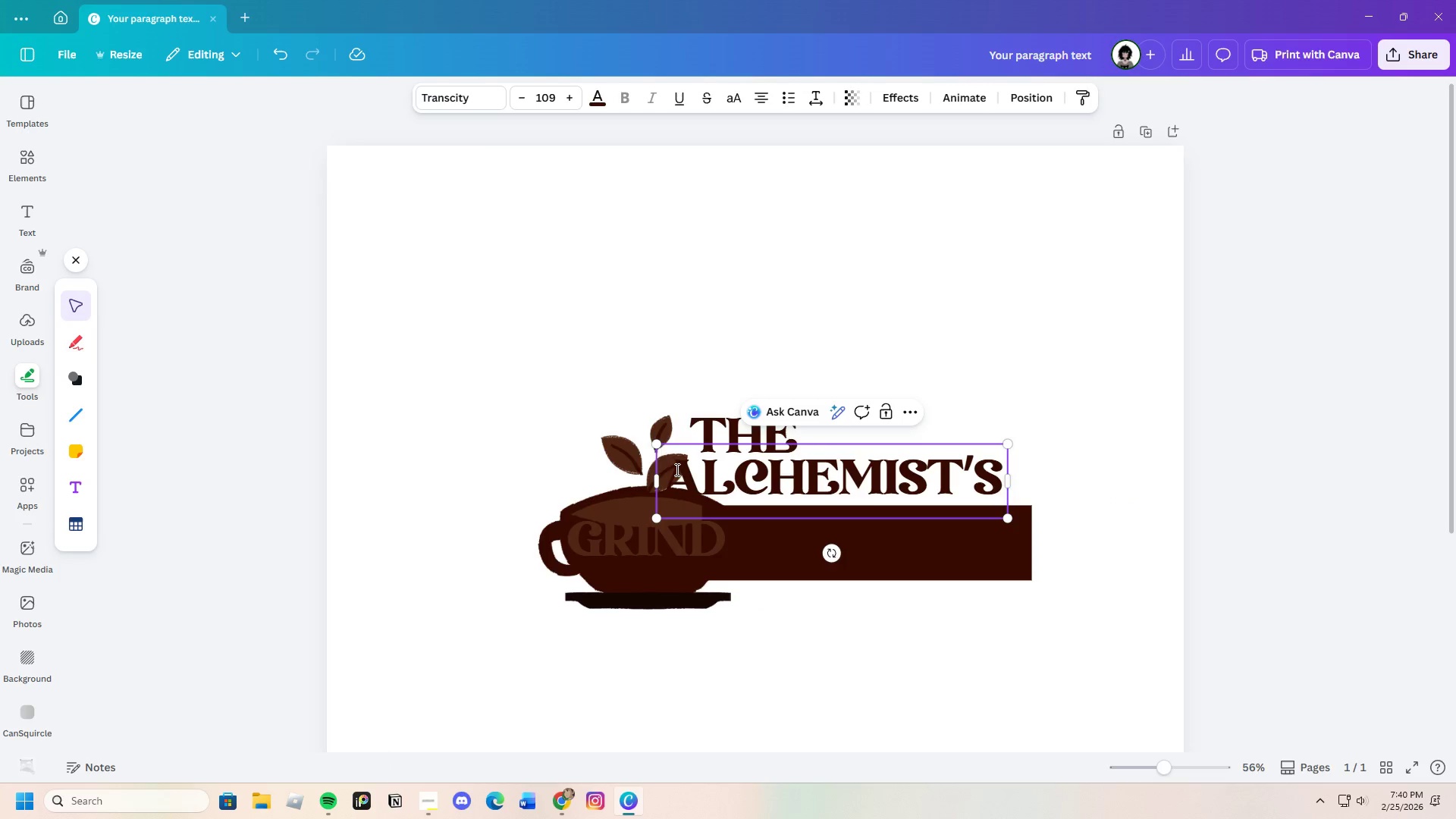 
left_click_drag(start_coordinate=[676, 469], to_coordinate=[1008, 495])
 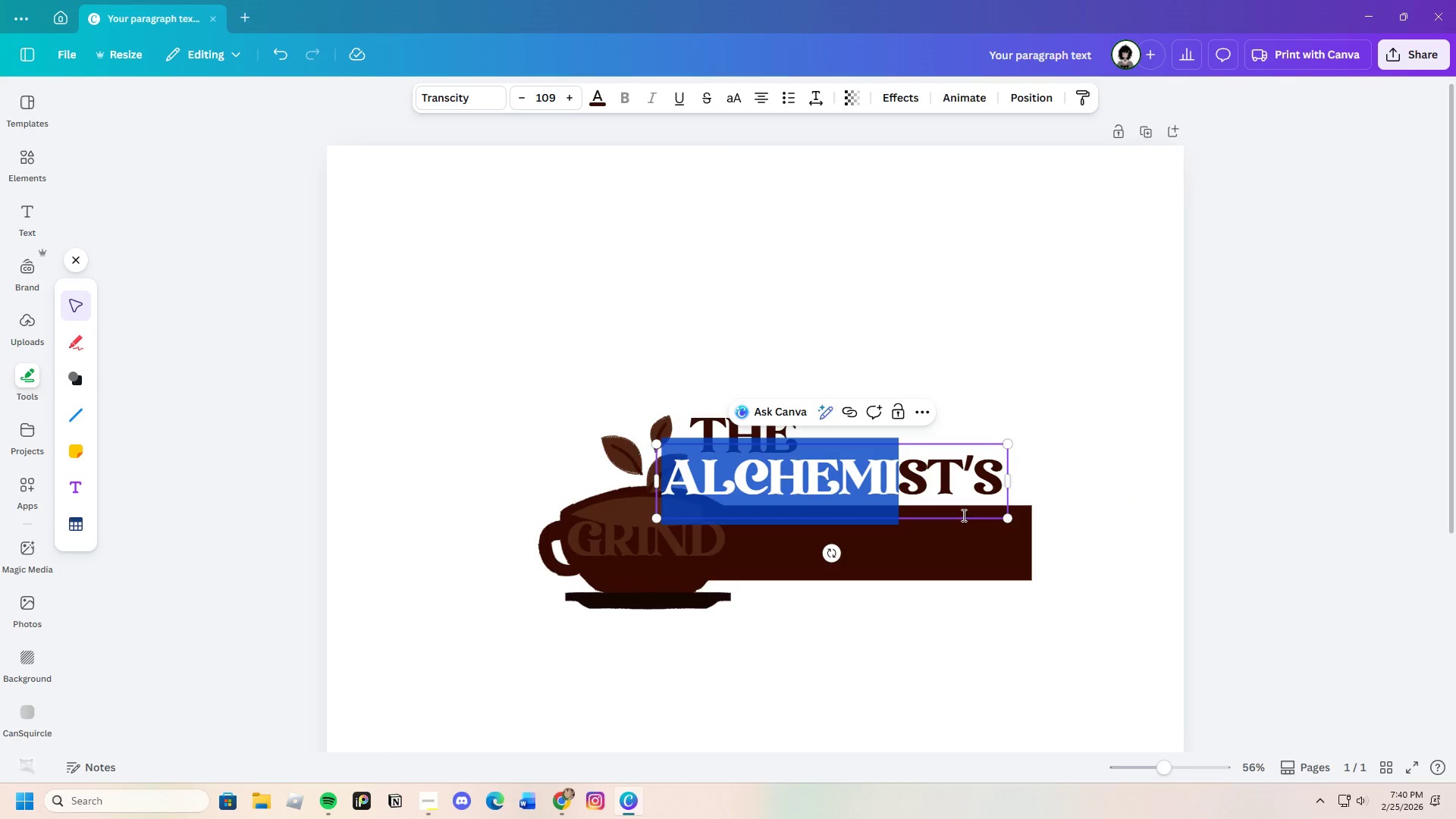 
left_click([1147, 617])
 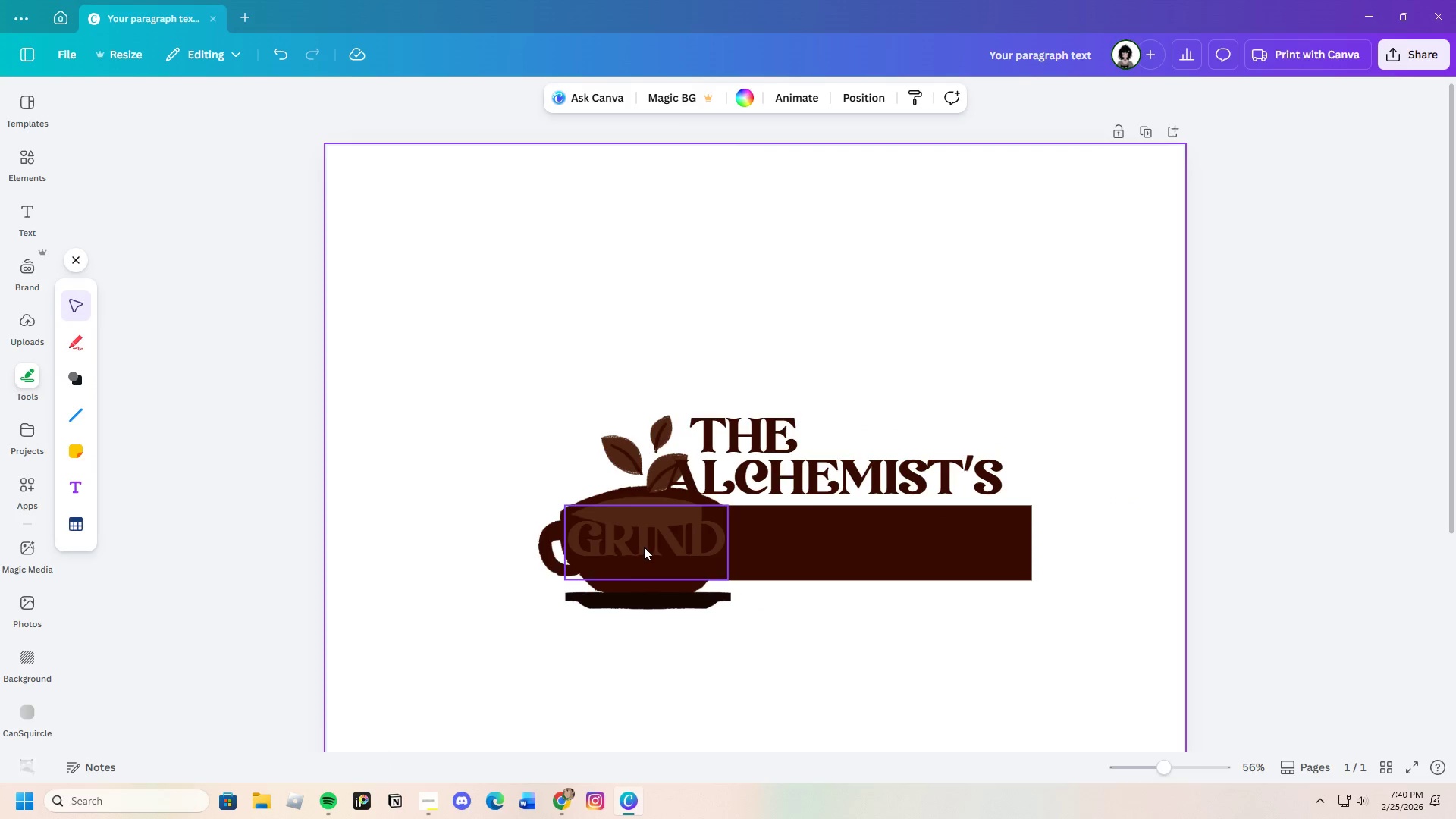 
left_click_drag(start_coordinate=[644, 547], to_coordinate=[858, 642])
 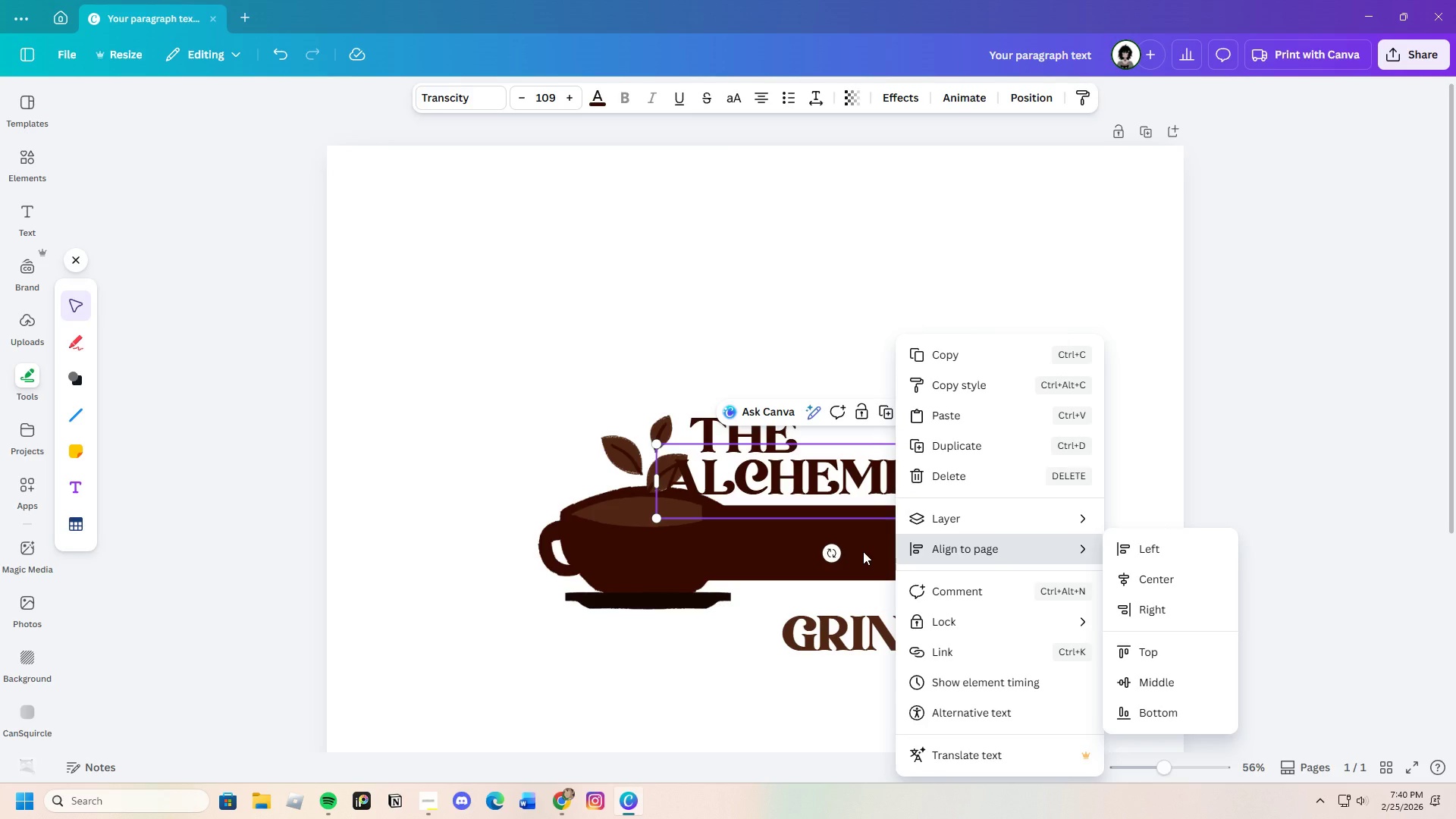 
left_click_drag(start_coordinate=[883, 548], to_coordinate=[904, 554])
 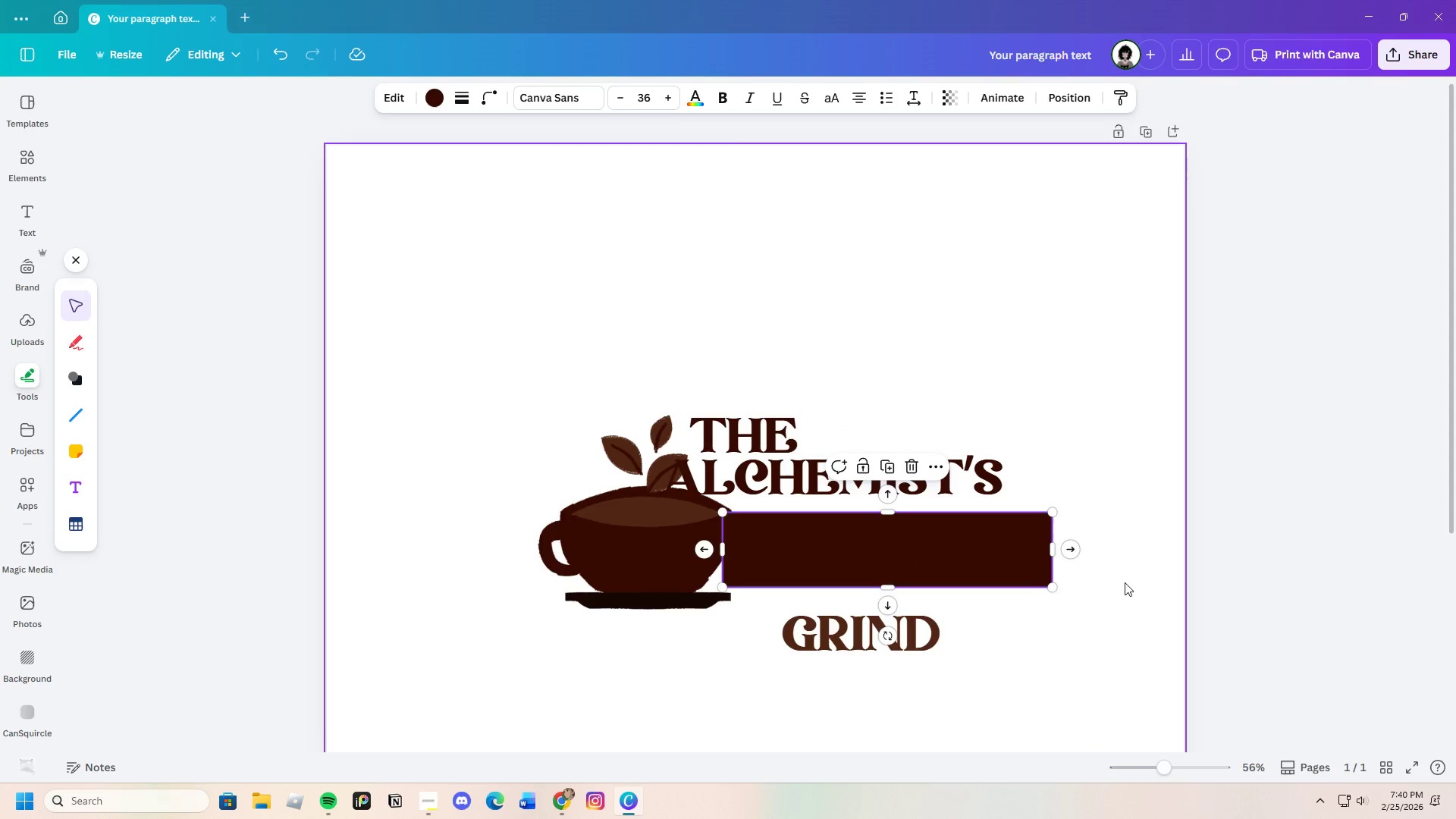 
left_click([1125, 582])
 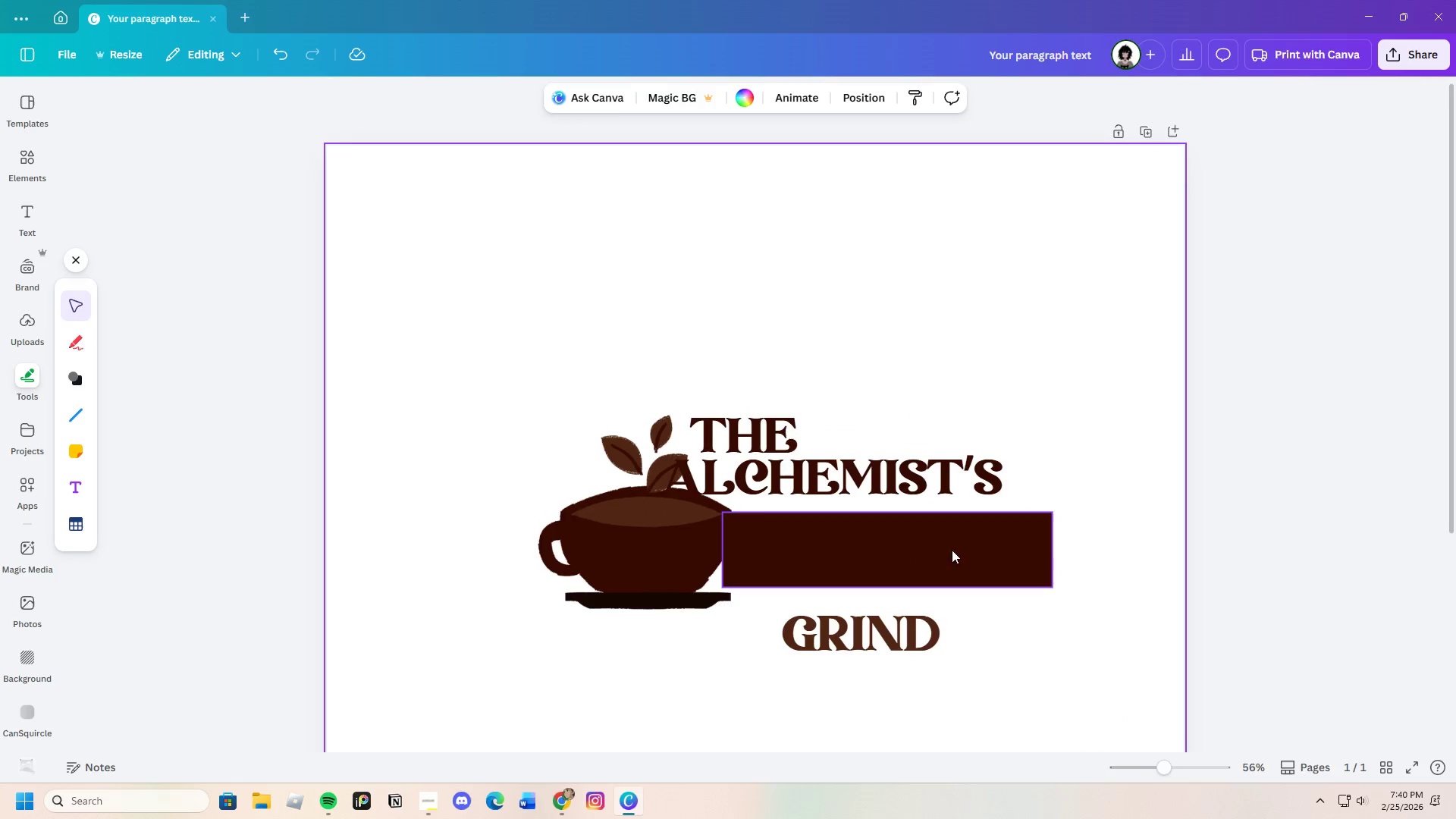 
left_click_drag(start_coordinate=[941, 545], to_coordinate=[944, 540])
 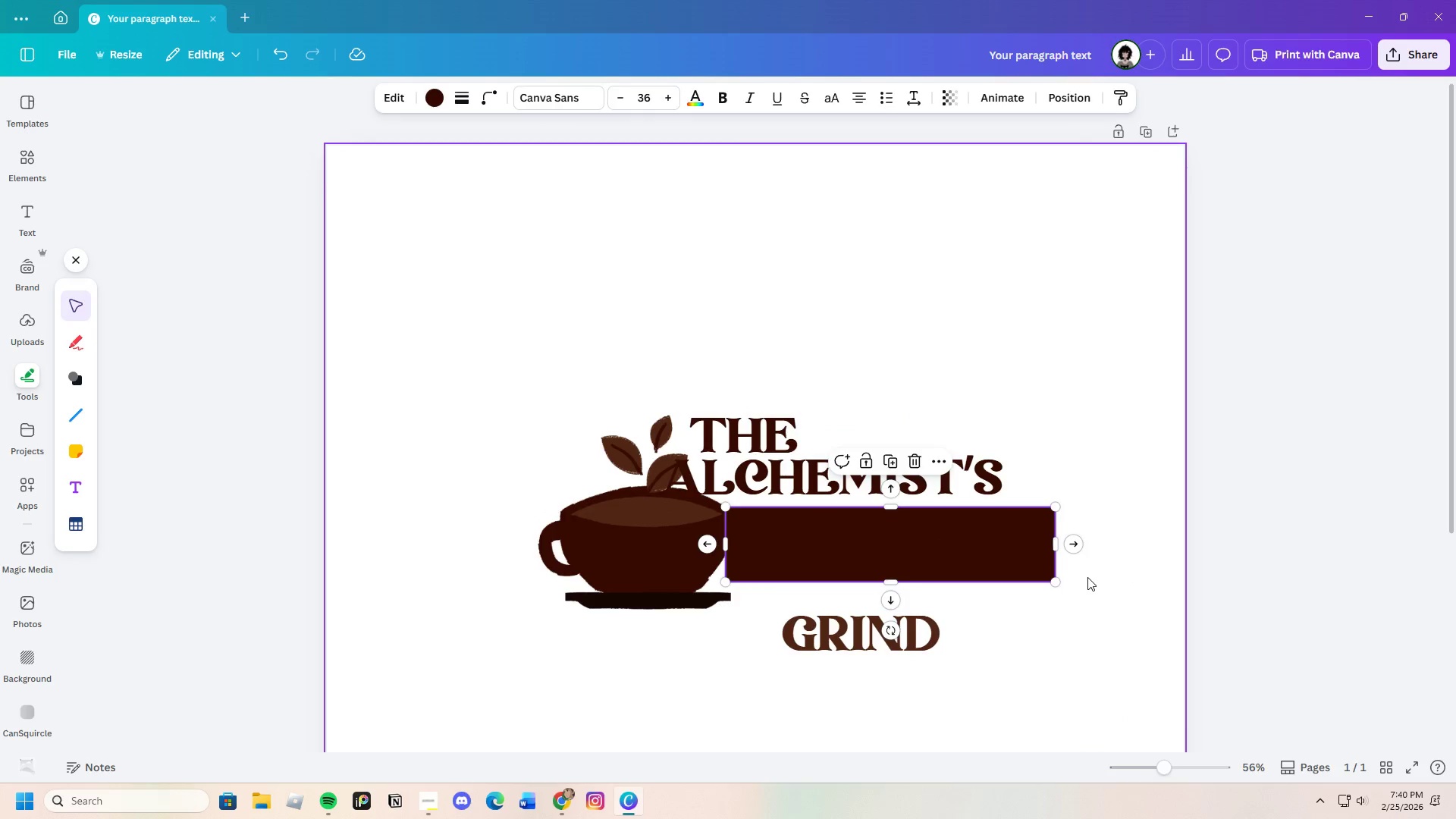 
left_click([1087, 577])
 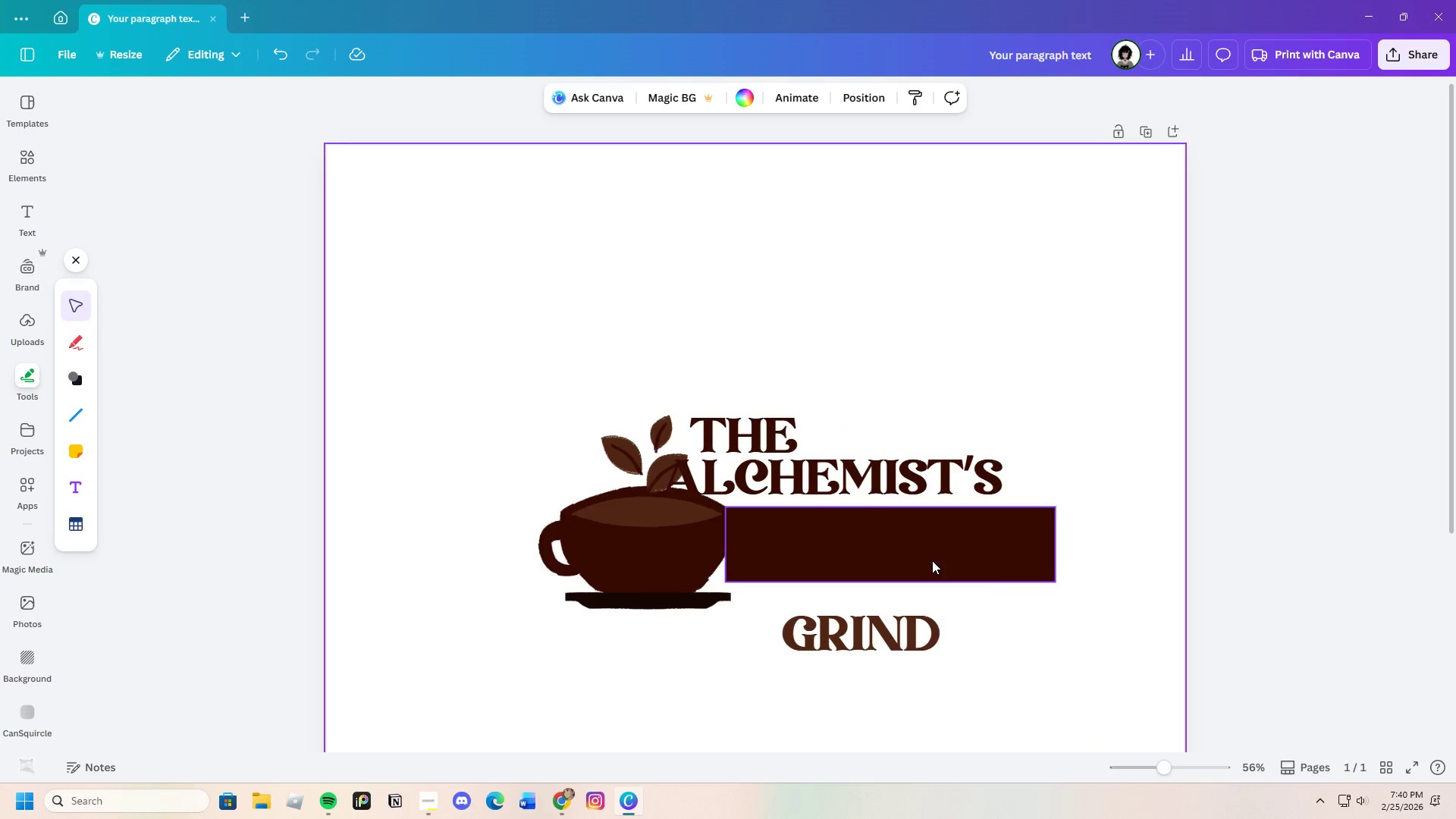 
left_click([926, 560])
 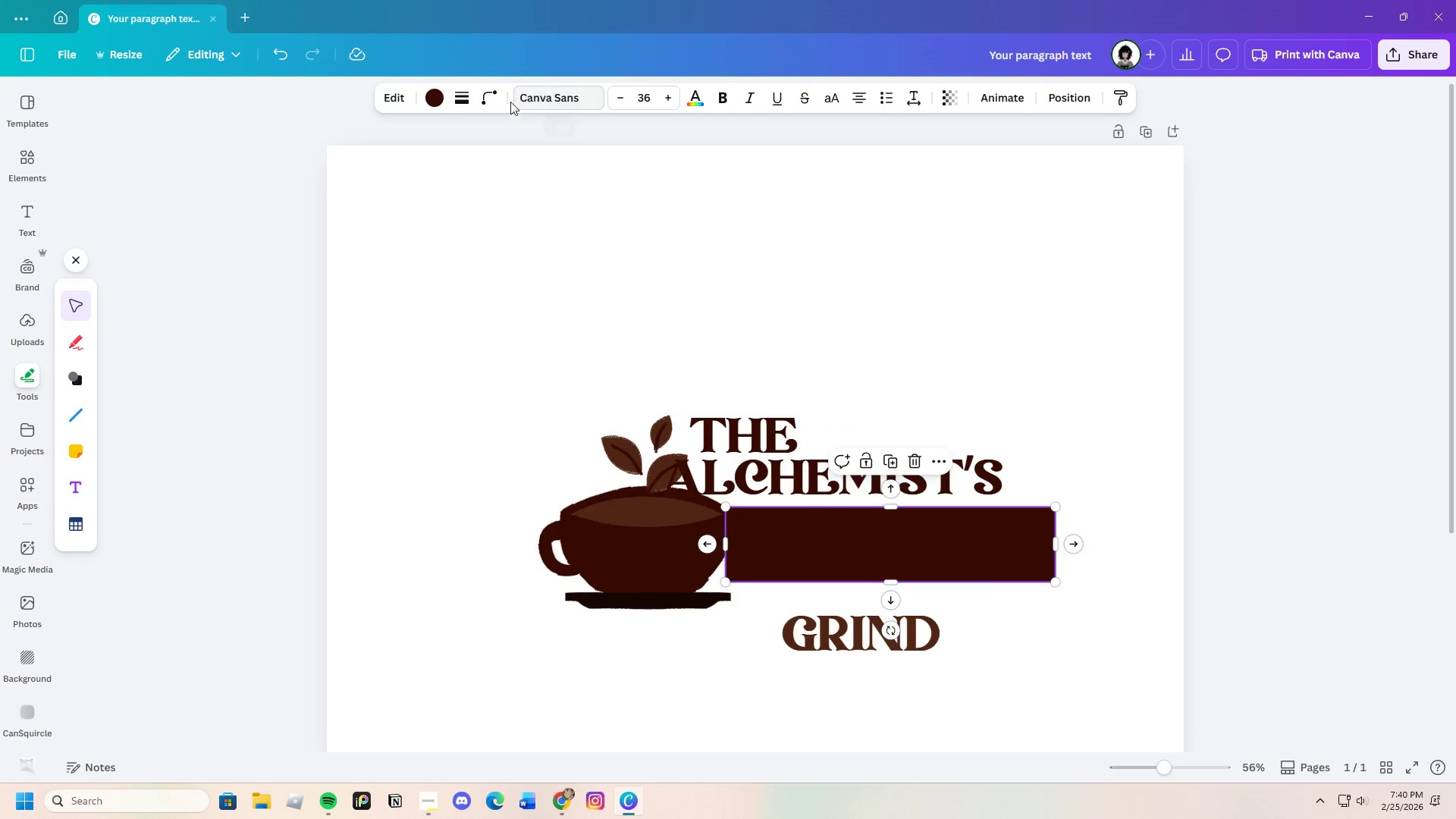 
left_click([482, 100])
 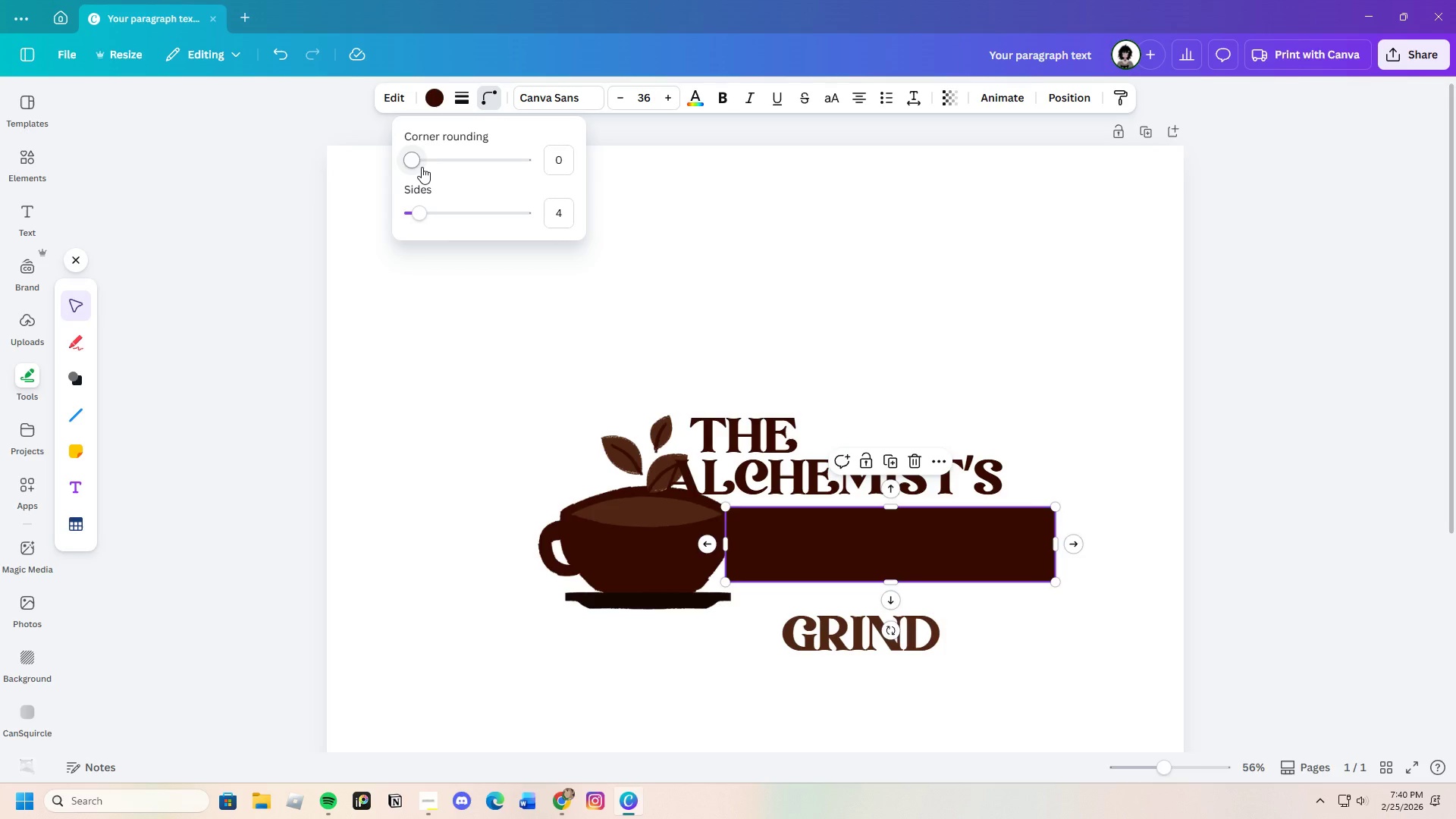 
left_click_drag(start_coordinate=[423, 166], to_coordinate=[446, 171])
 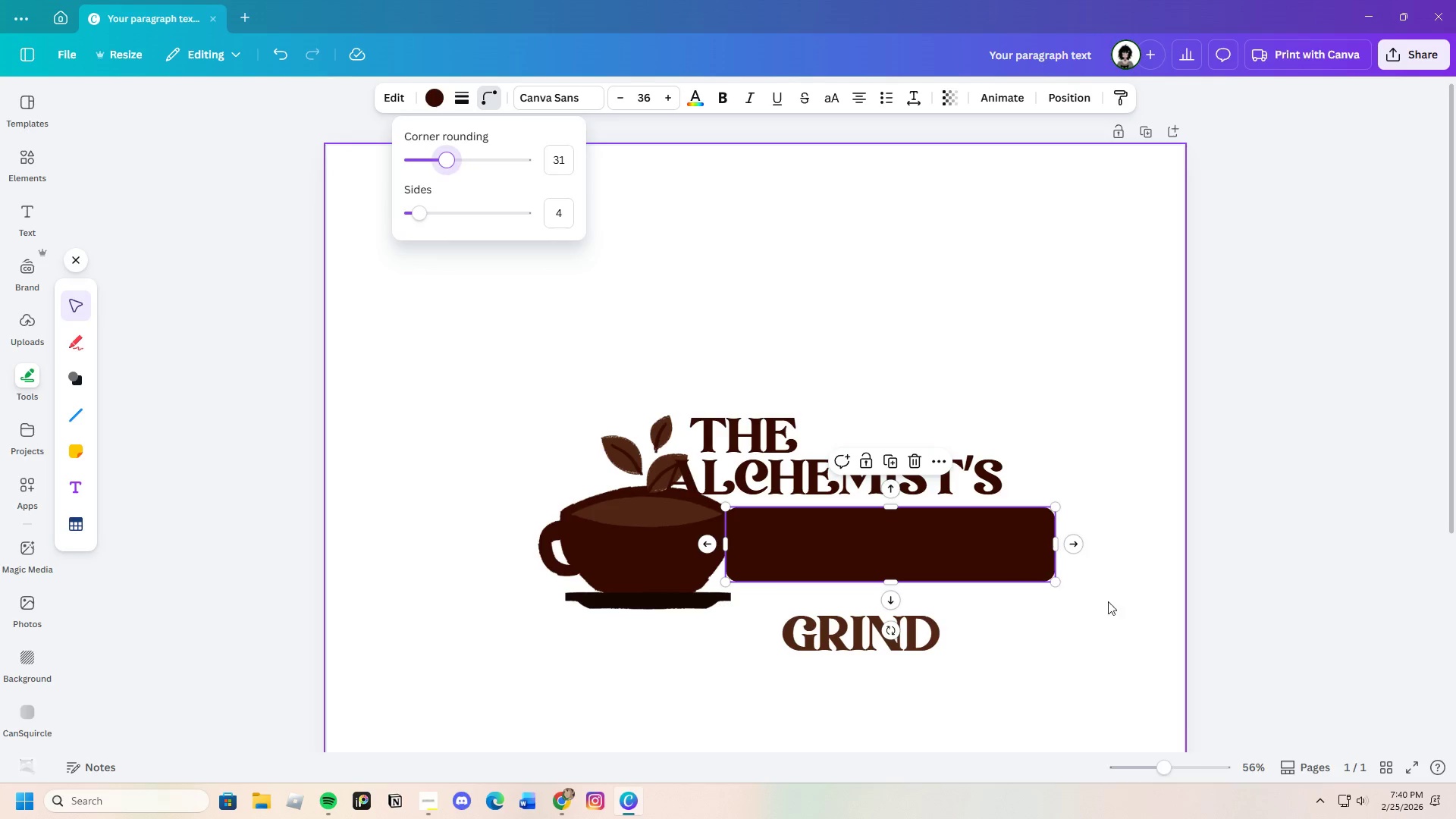 
left_click([1113, 607])
 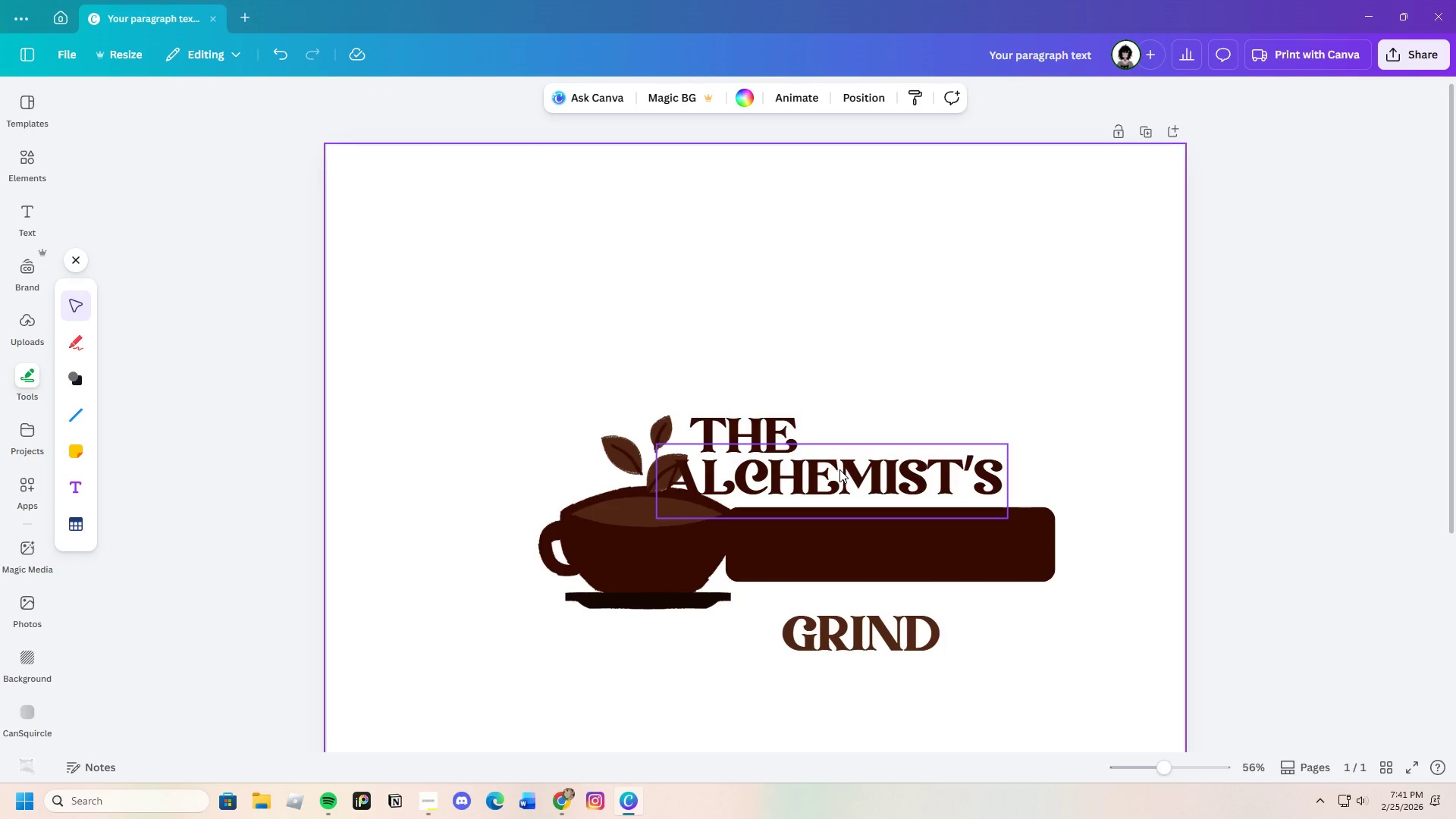 
left_click([851, 486])
 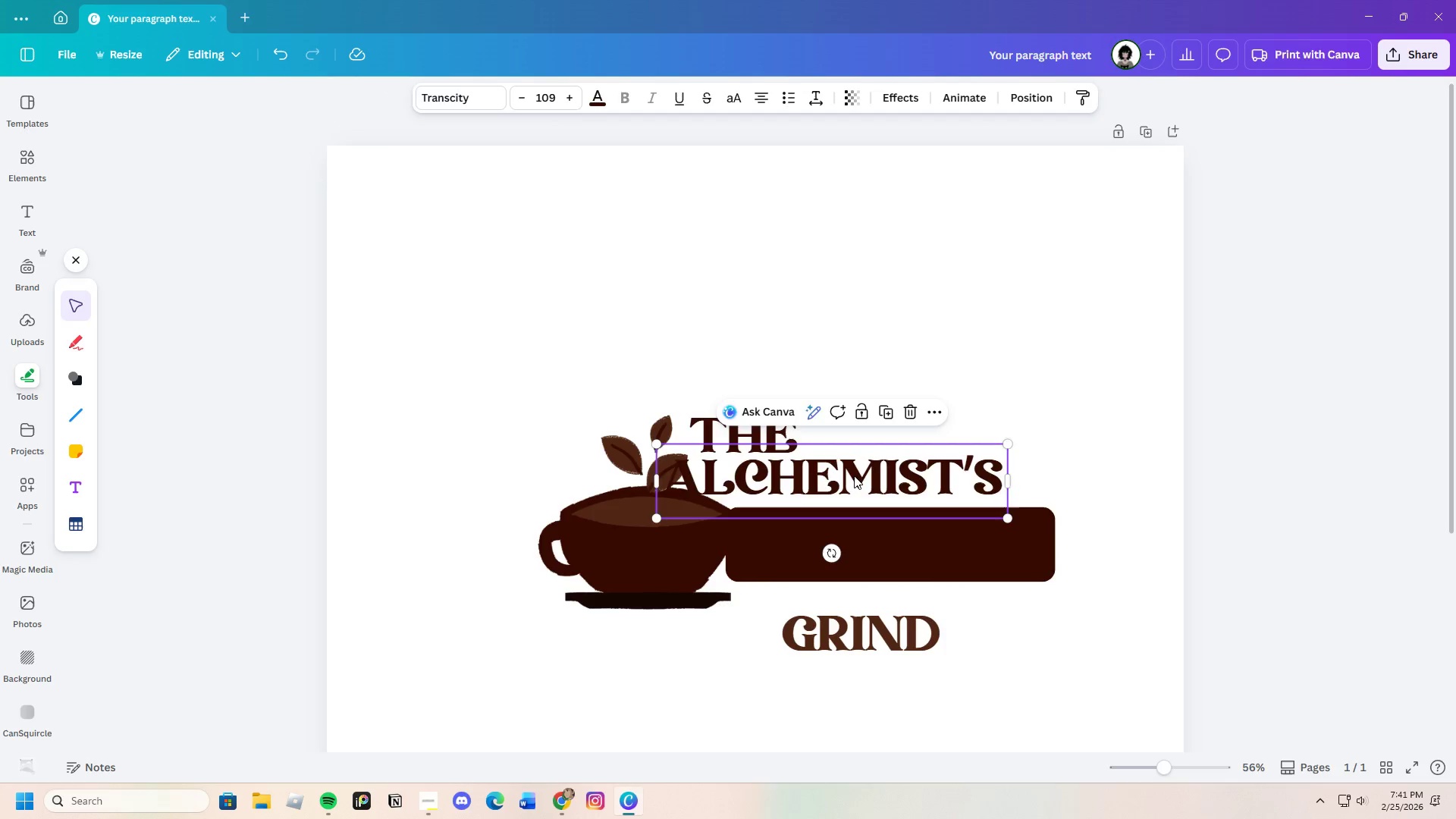 
left_click_drag(start_coordinate=[854, 475], to_coordinate=[884, 487])
 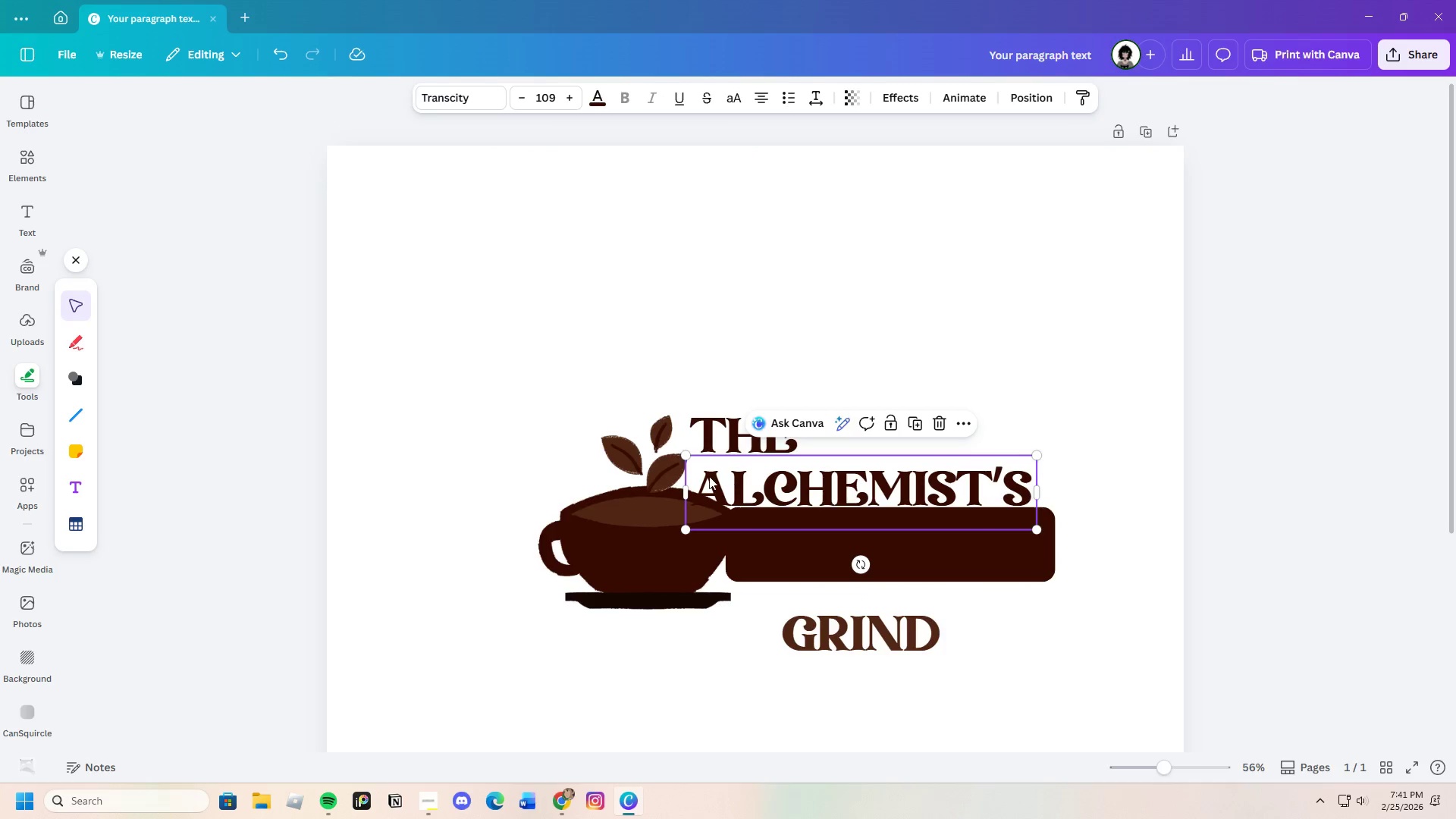 
left_click([709, 476])
 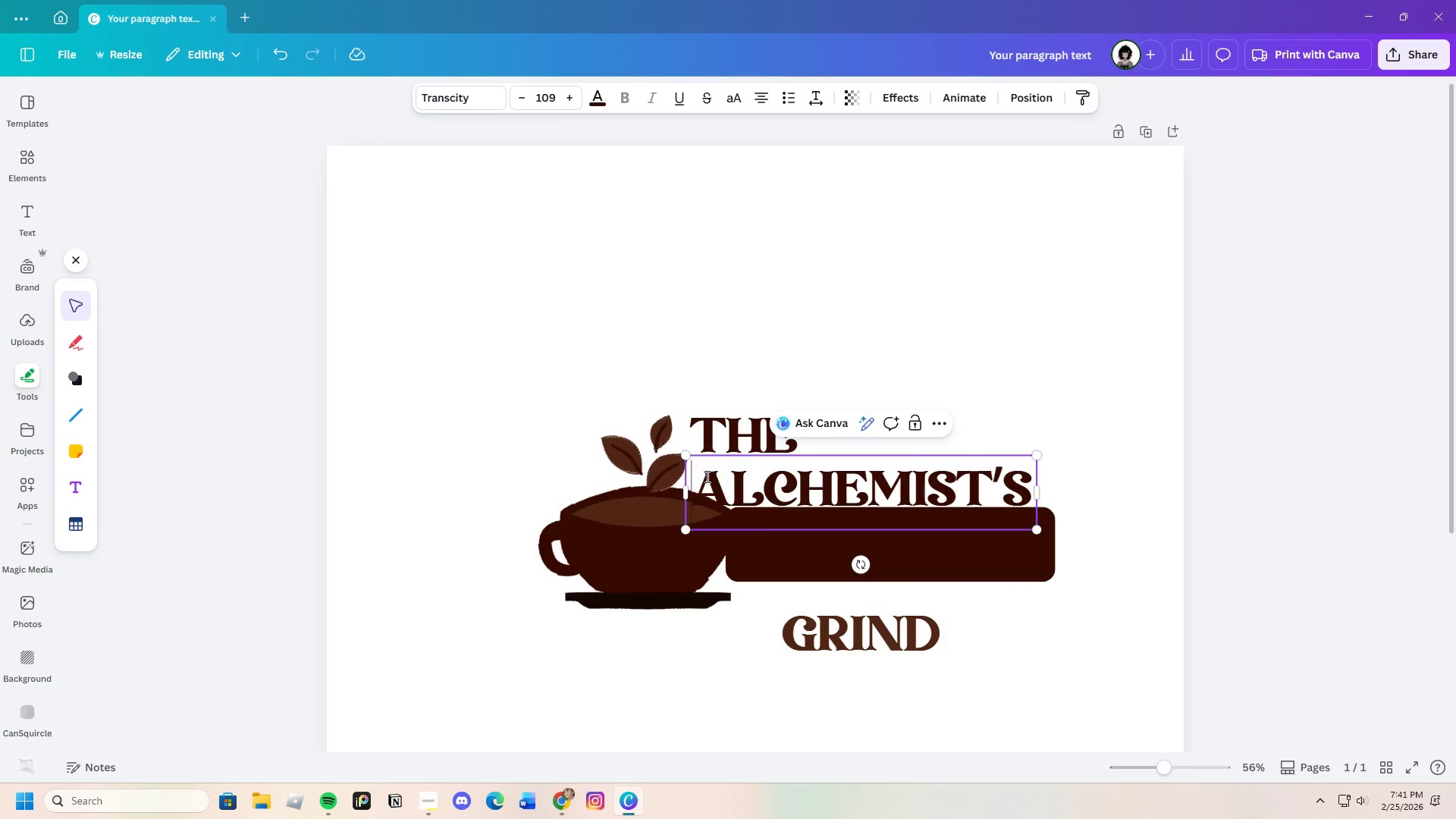 
left_click_drag(start_coordinate=[704, 476], to_coordinate=[1044, 498])
 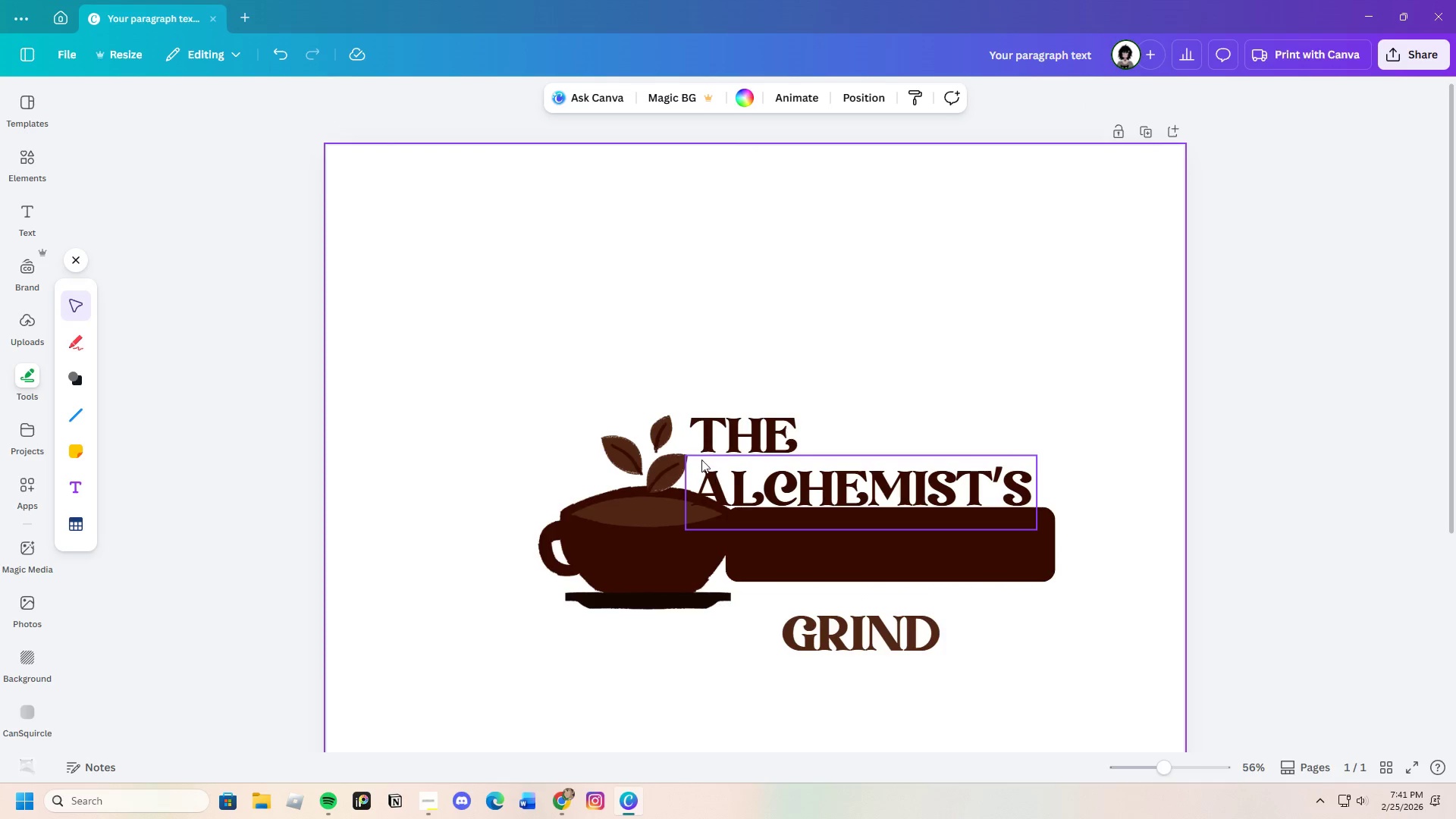 
double_click([707, 478])
 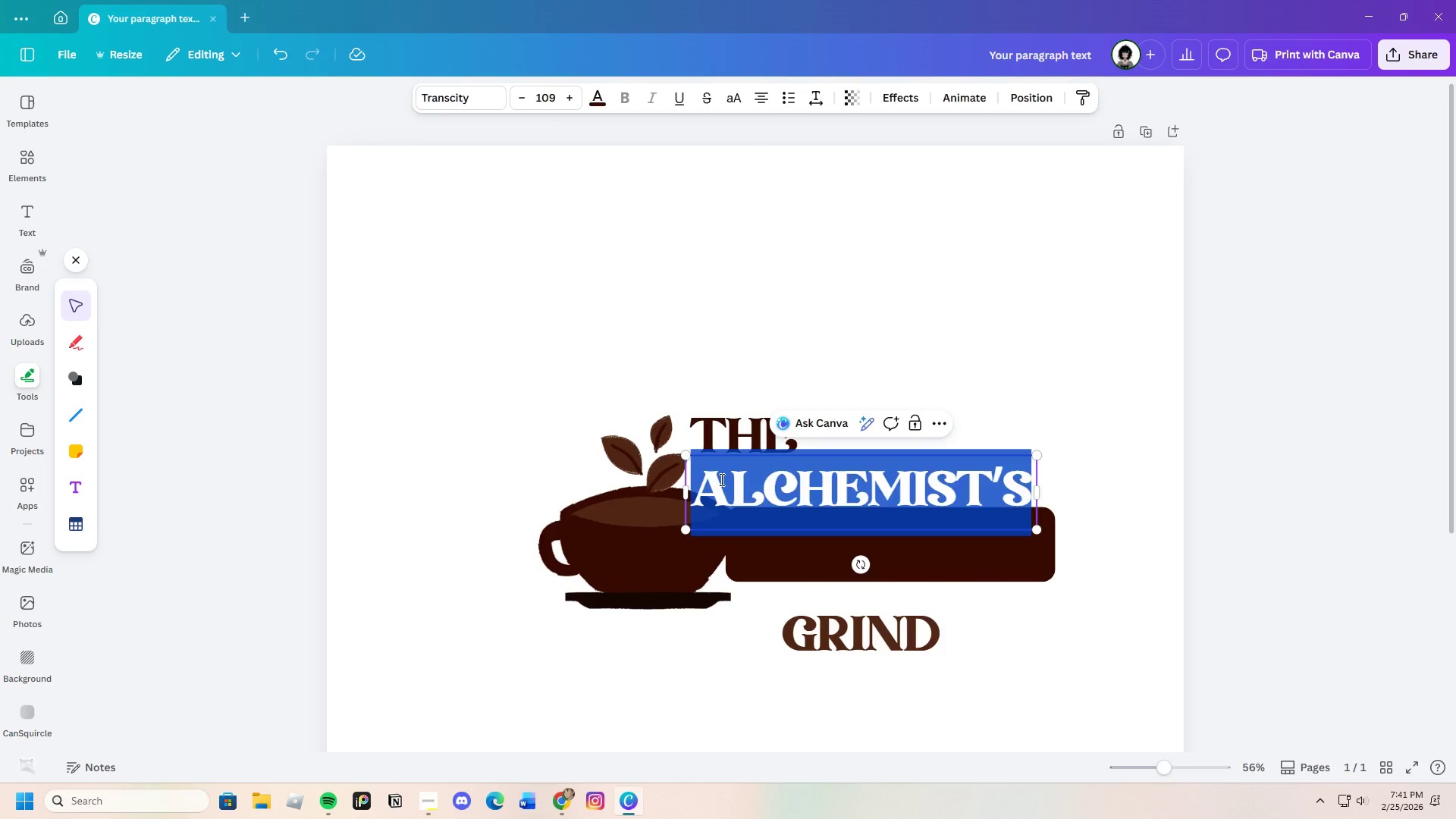 
left_click_drag(start_coordinate=[706, 478], to_coordinate=[996, 494])
 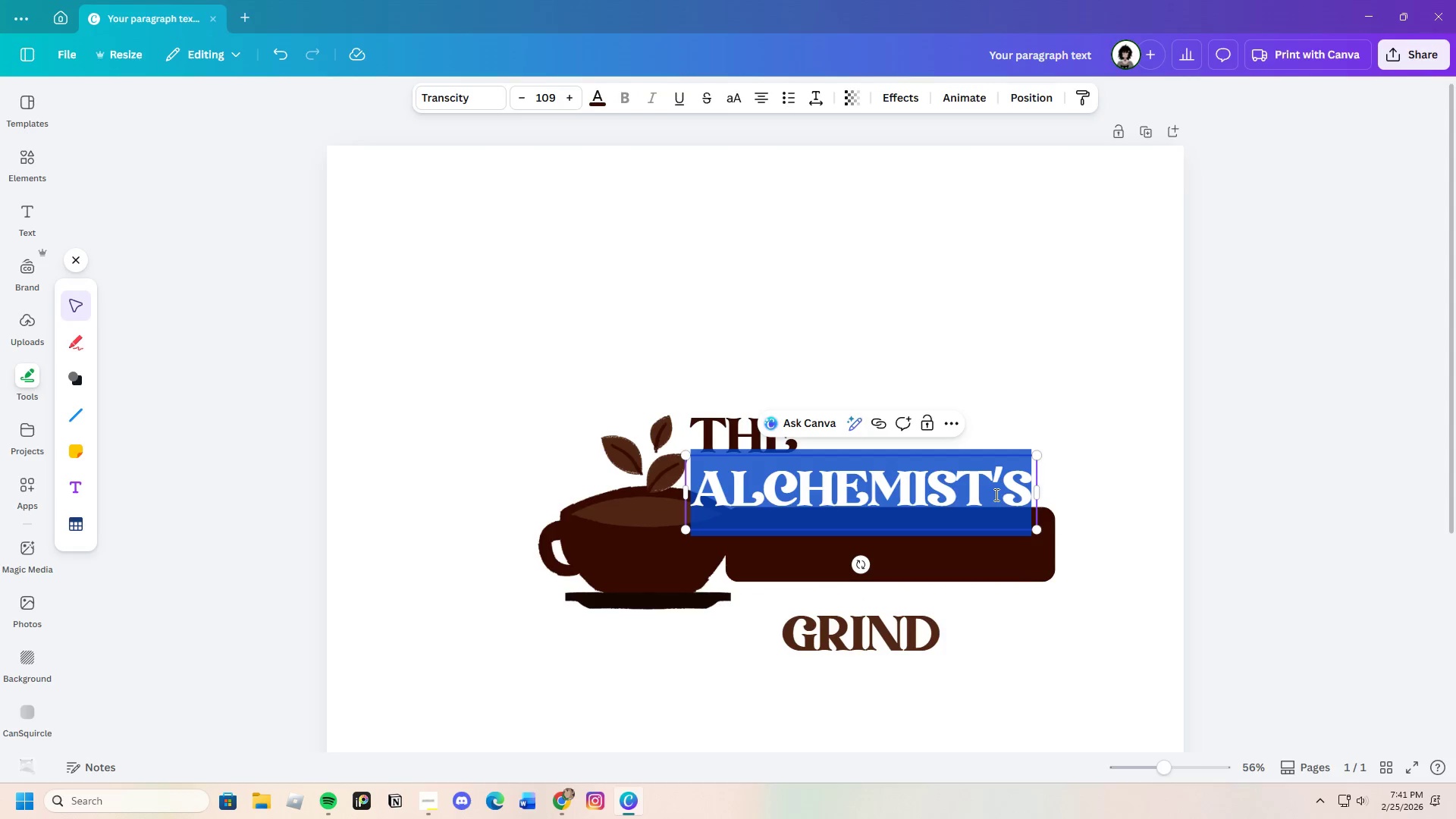 
right_click([995, 494])
 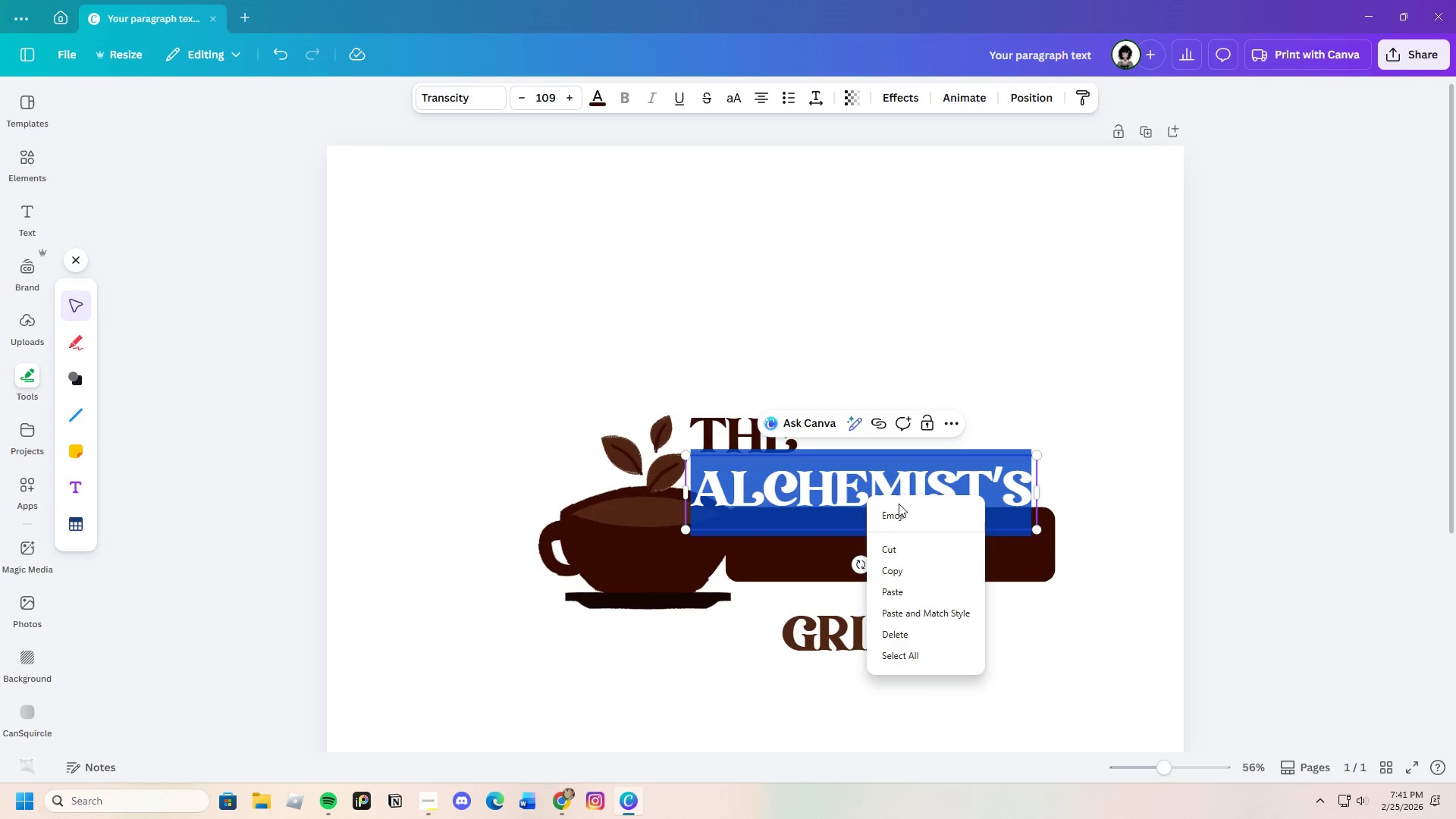 
left_click([806, 477])
 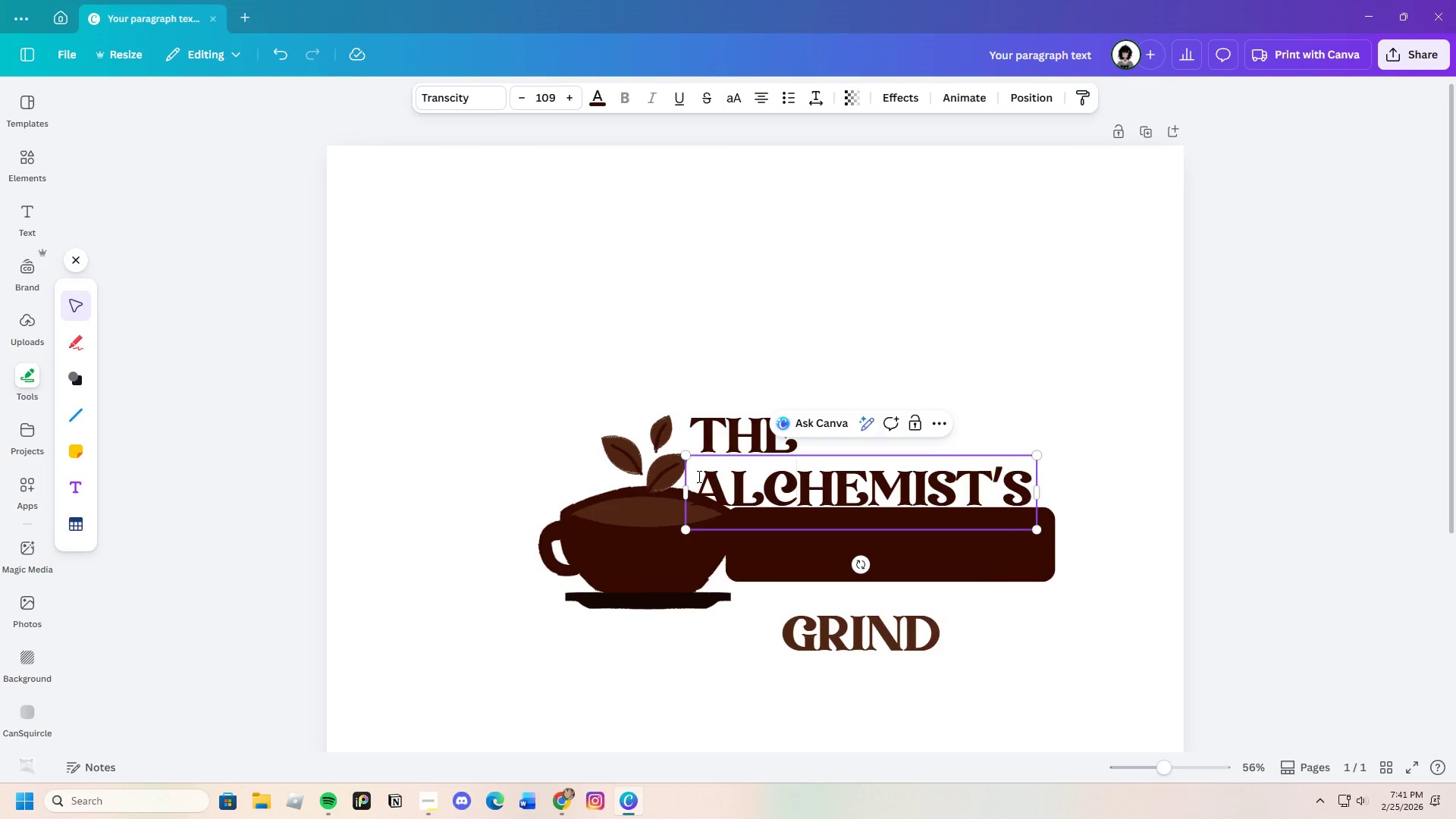 
left_click_drag(start_coordinate=[697, 477], to_coordinate=[1057, 491])
 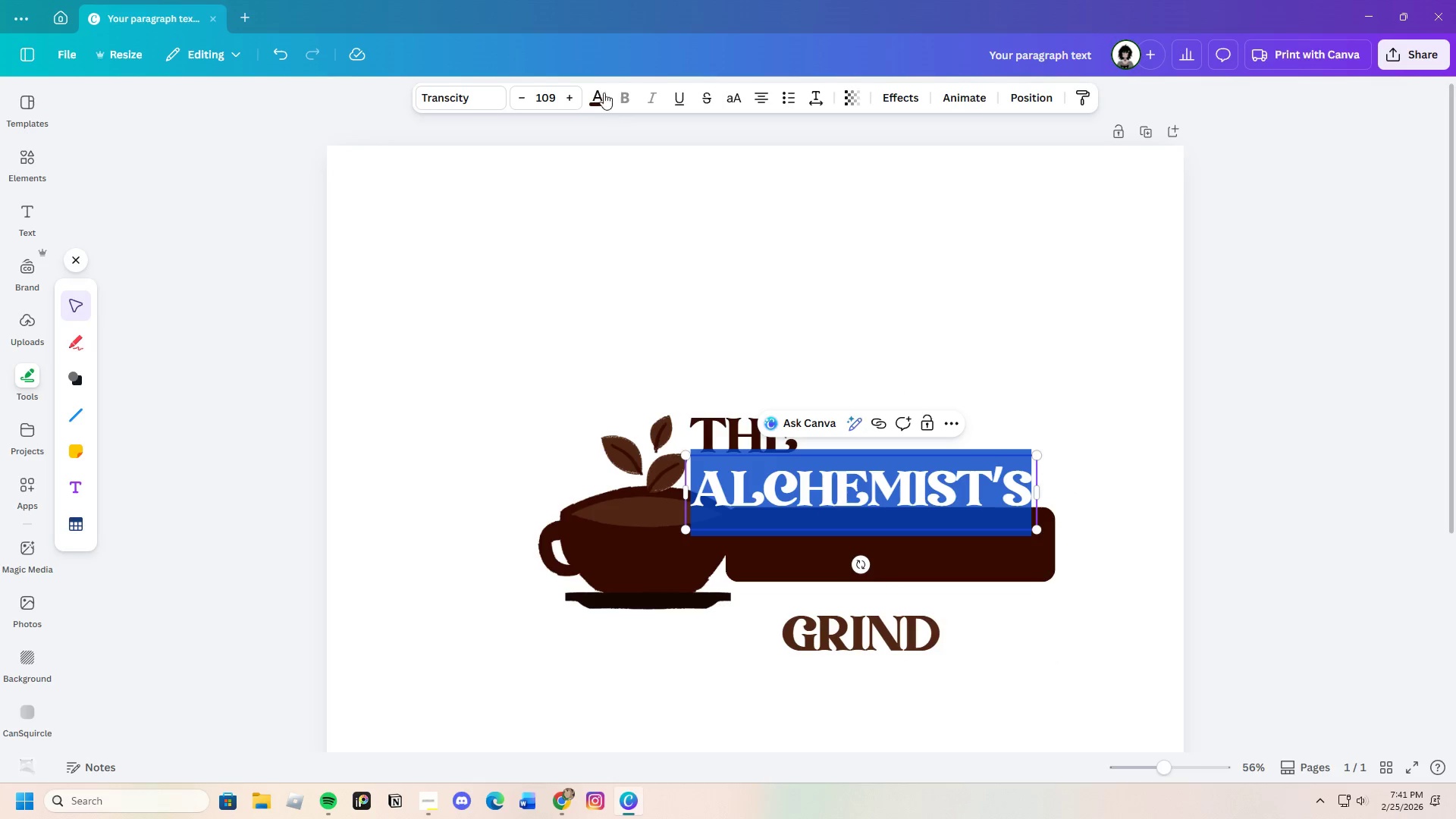 
left_click([604, 91])
 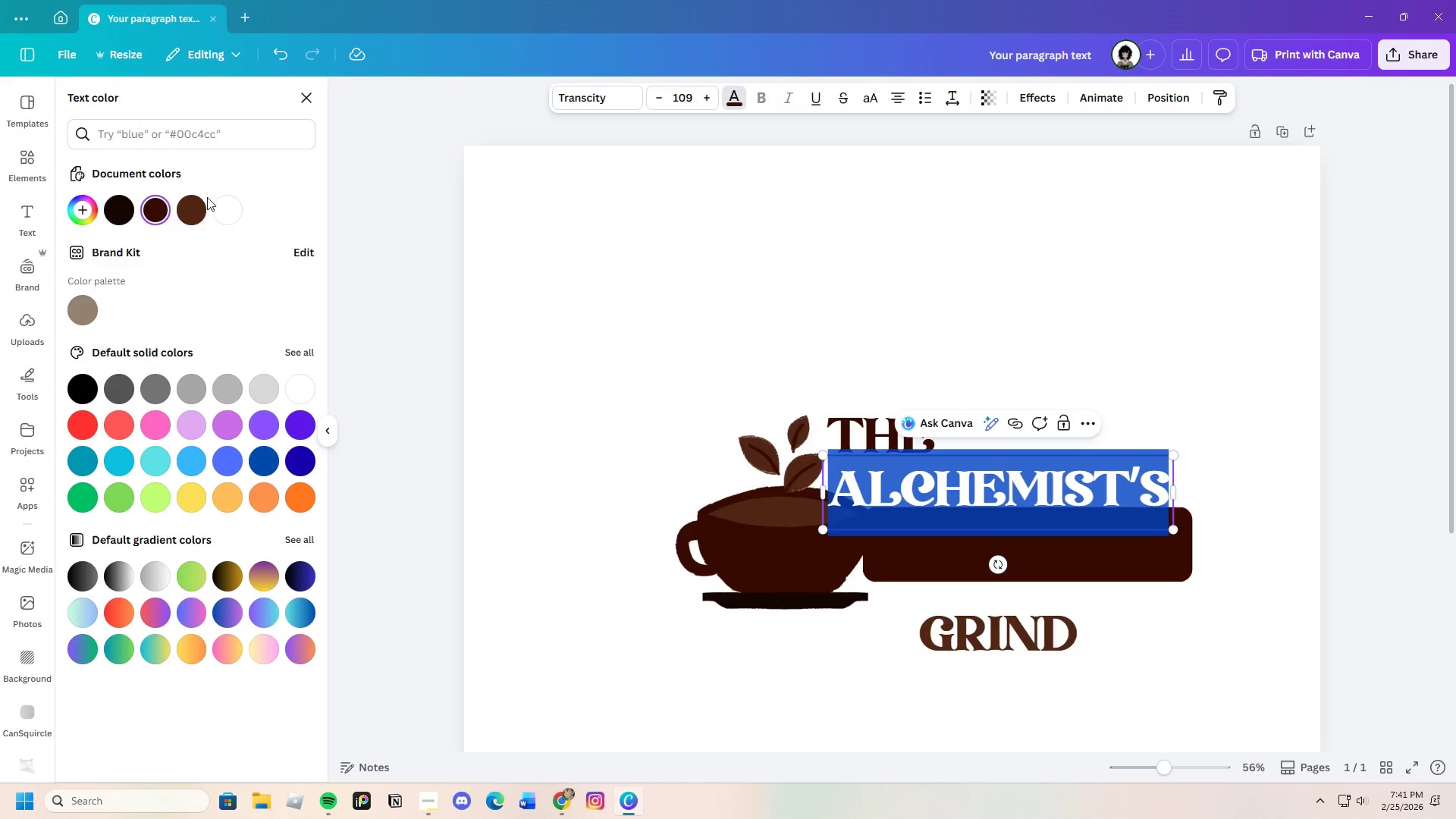 
left_click([190, 208])
 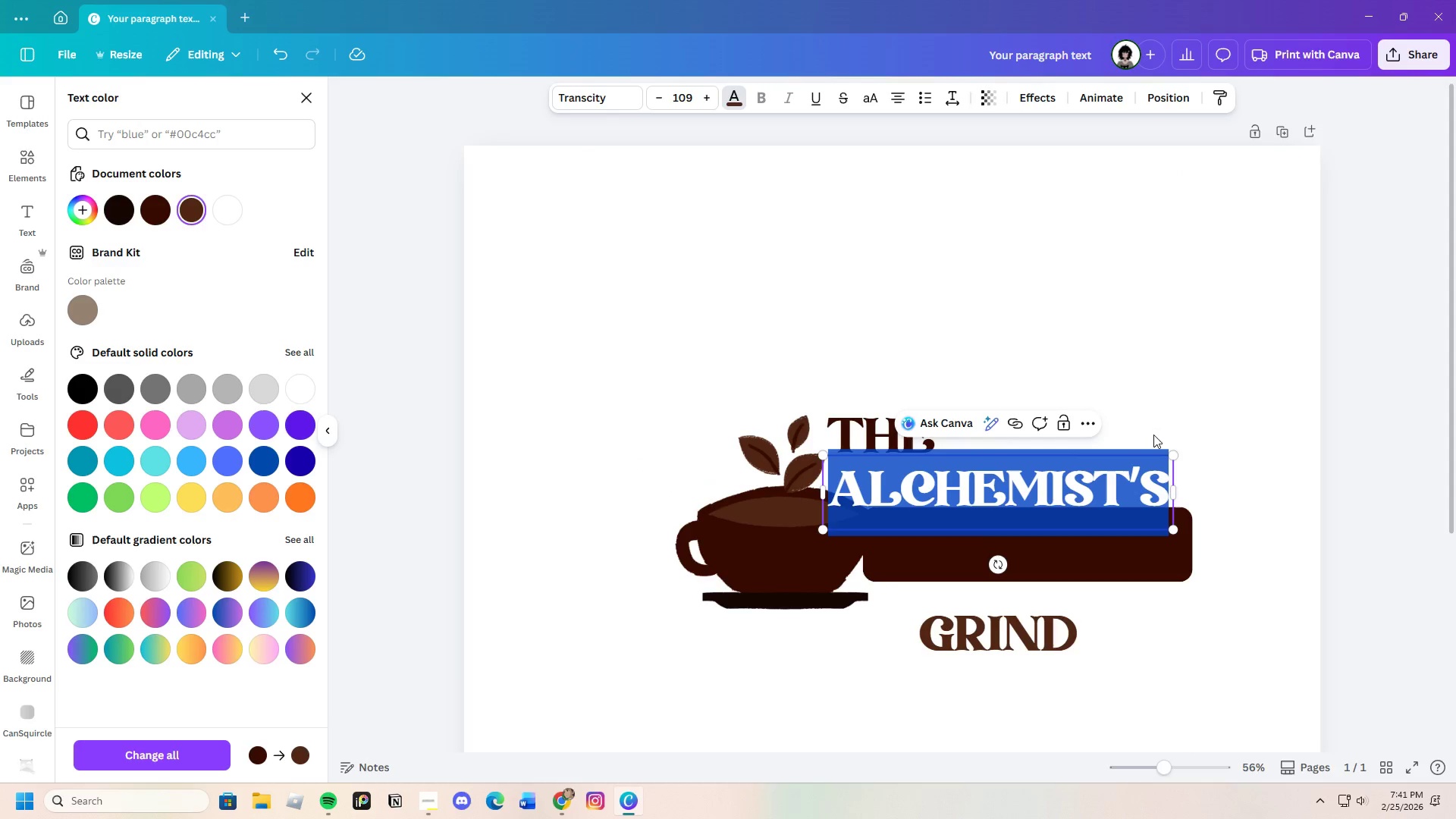 
left_click([1120, 389])
 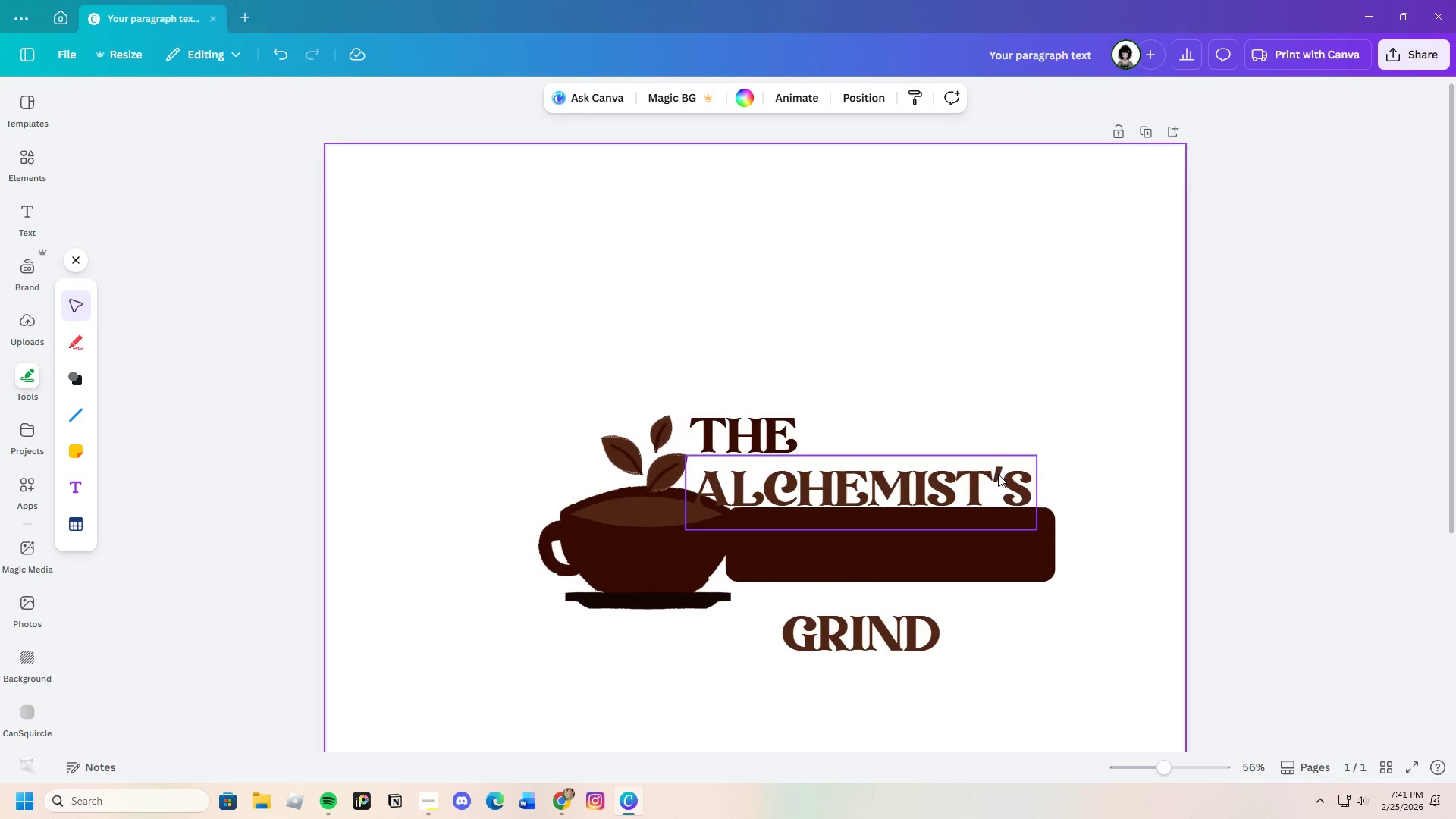 
left_click_drag(start_coordinate=[981, 483], to_coordinate=[862, 537])
 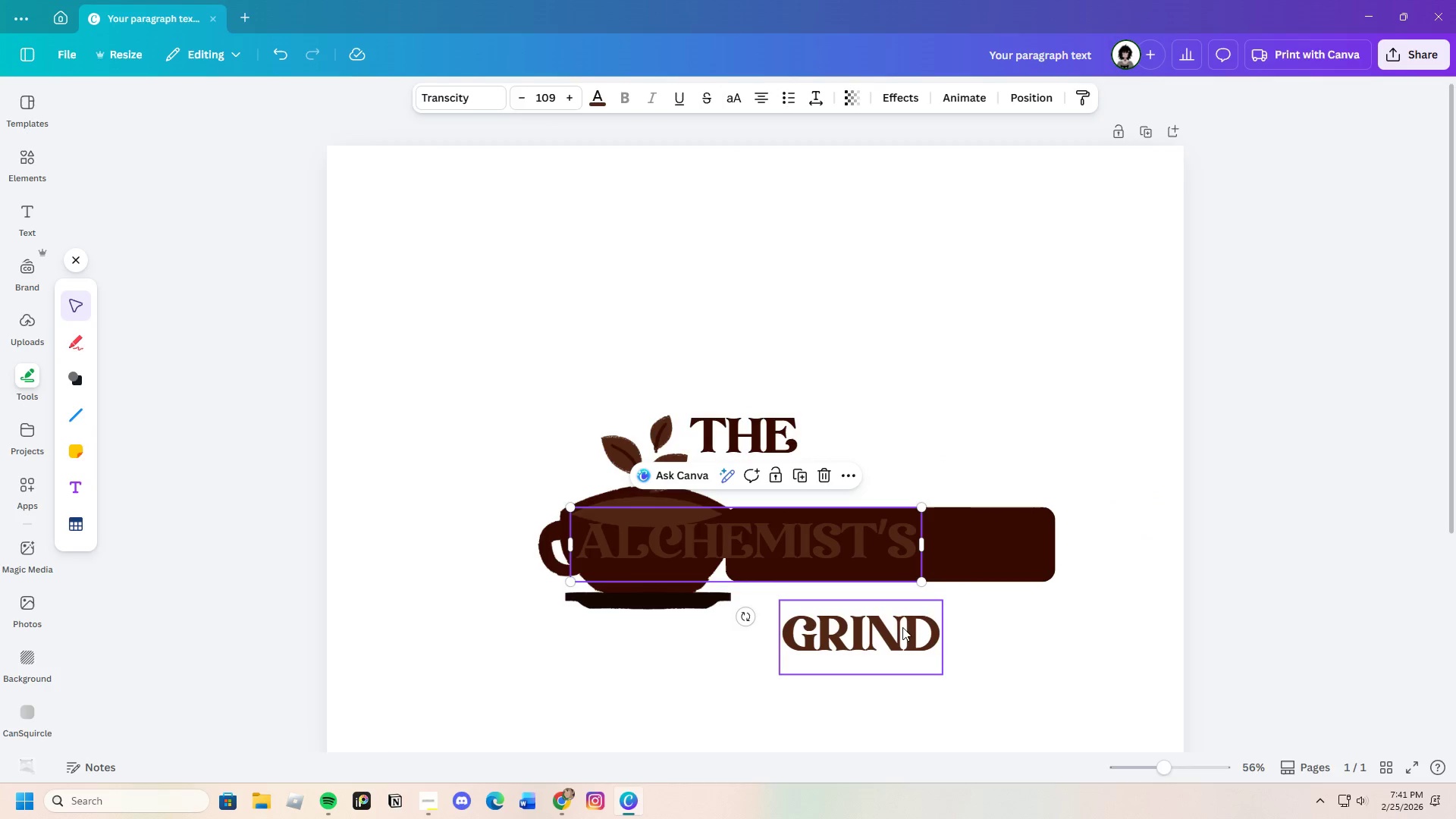 
left_click_drag(start_coordinate=[893, 629], to_coordinate=[946, 604])
 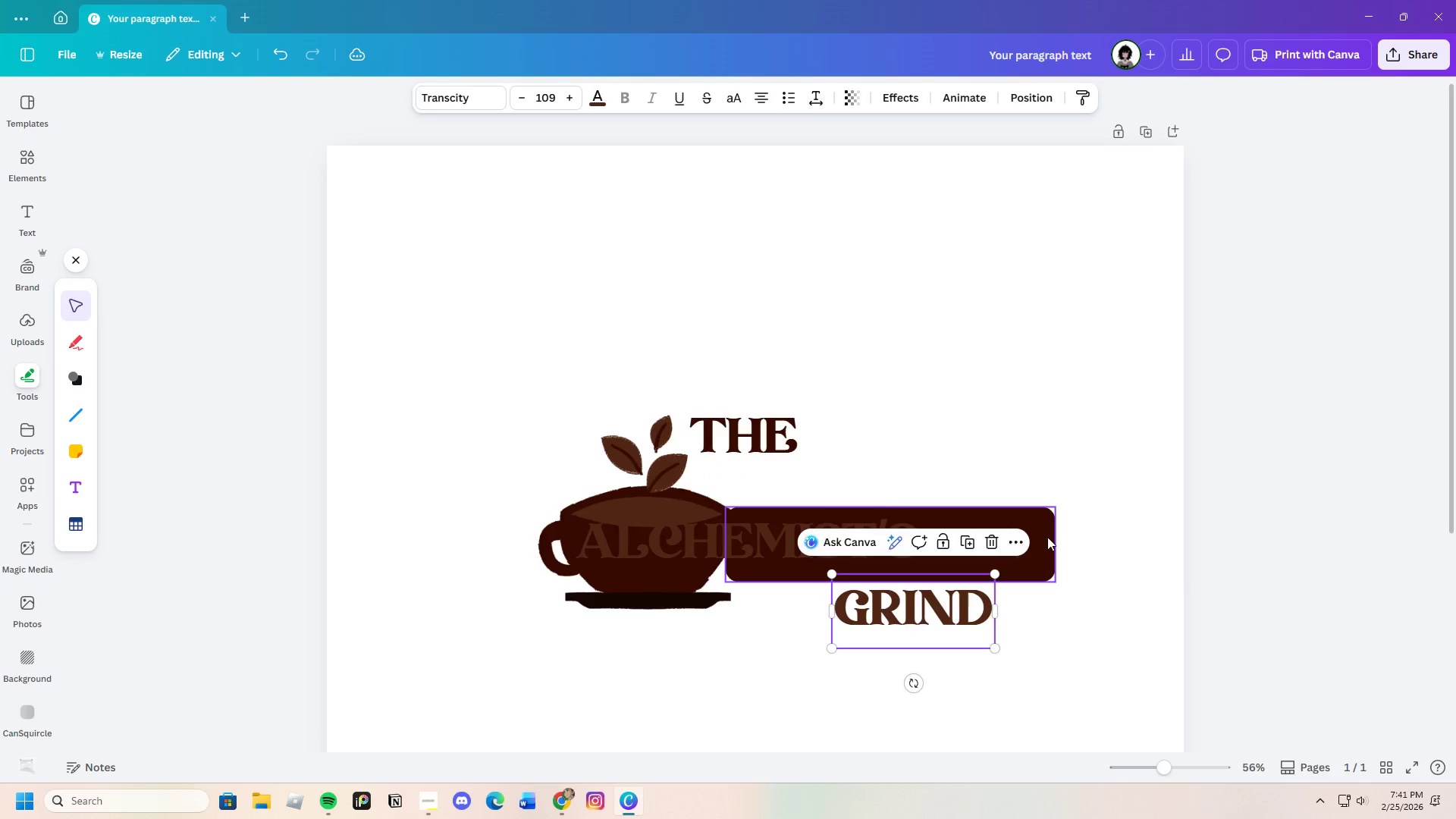 
left_click([1045, 531])
 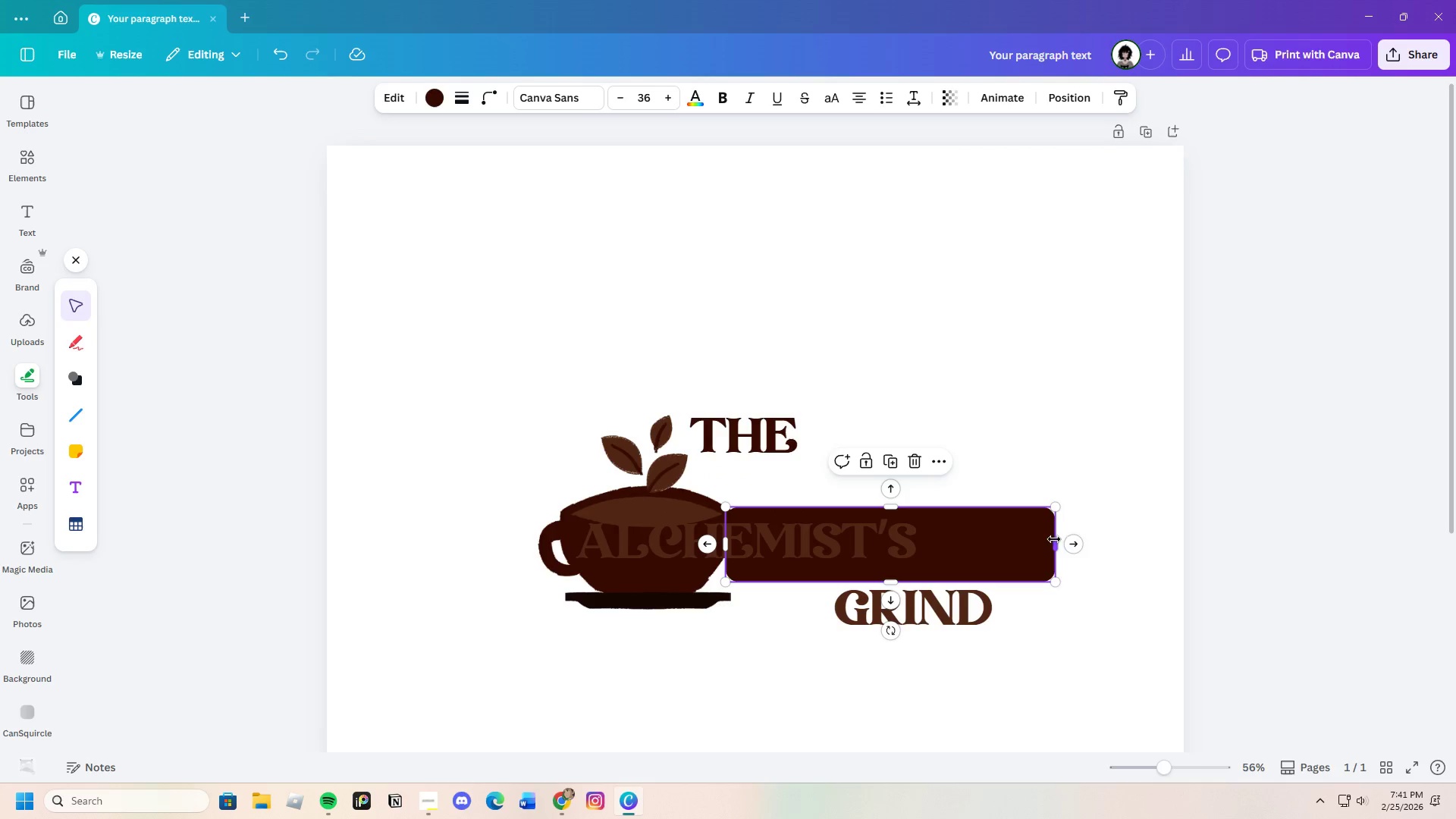 
left_click_drag(start_coordinate=[1060, 540], to_coordinate=[1103, 546])
 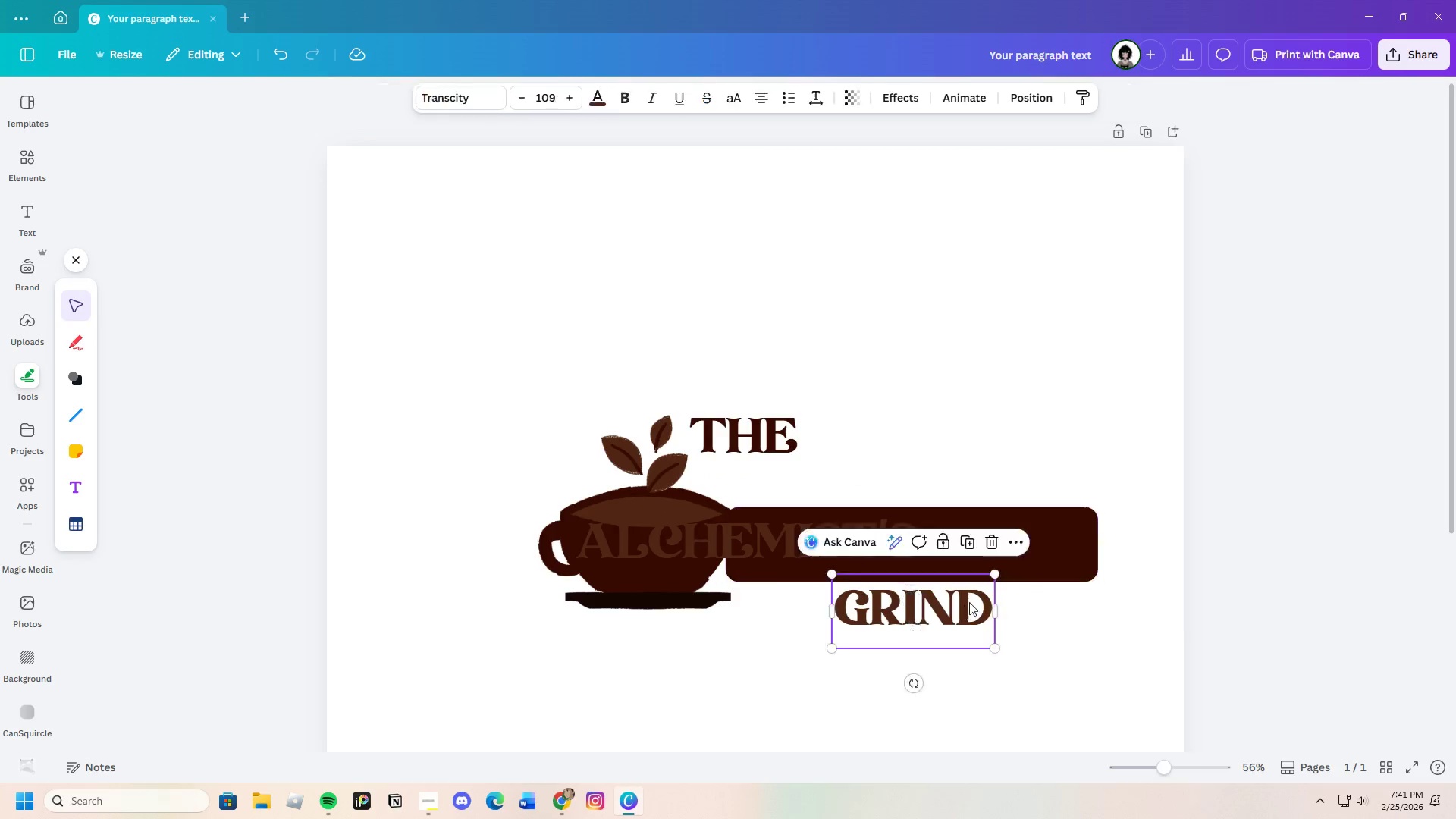 
left_click_drag(start_coordinate=[962, 606], to_coordinate=[1061, 539])
 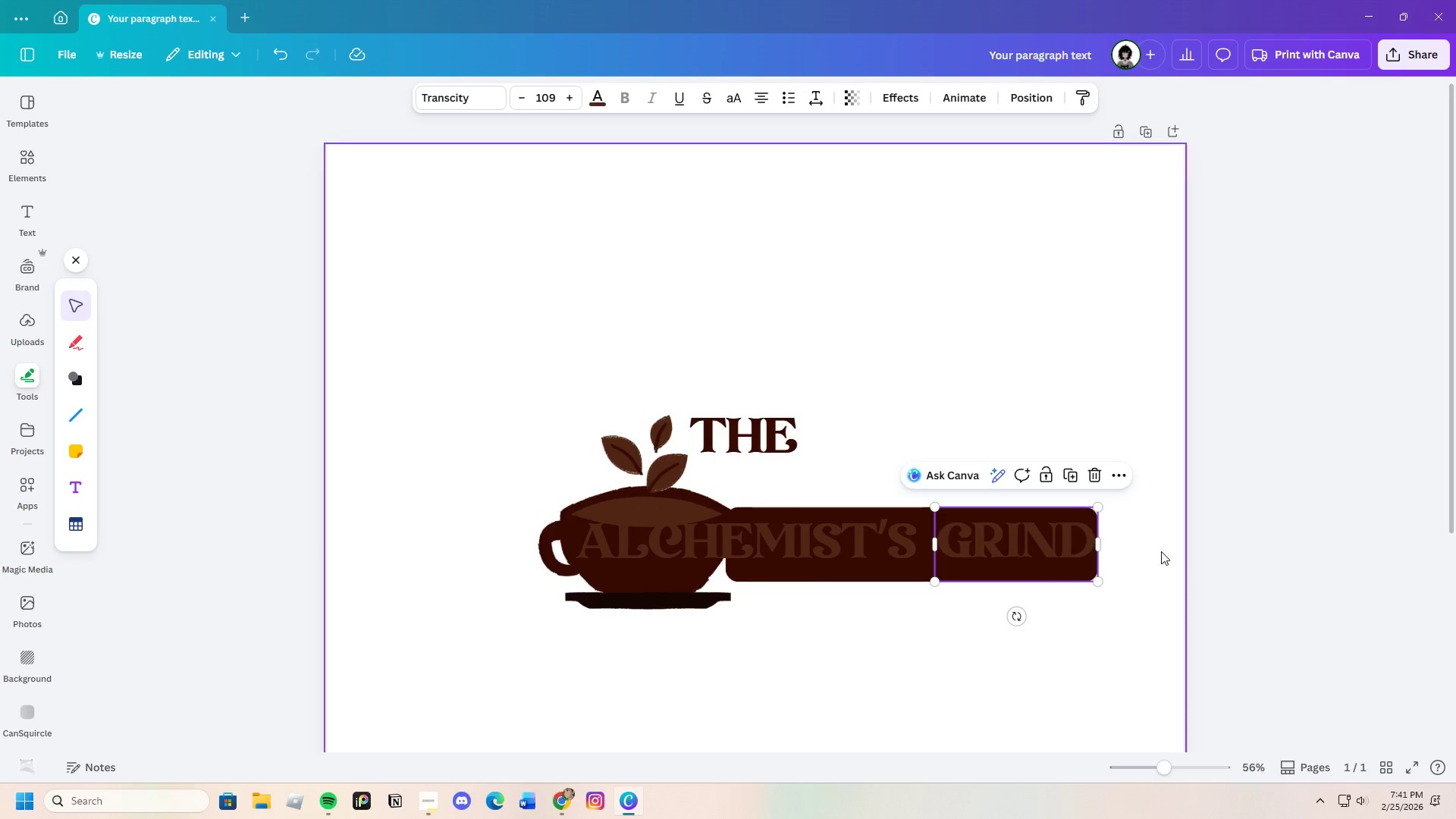 
left_click([1161, 551])
 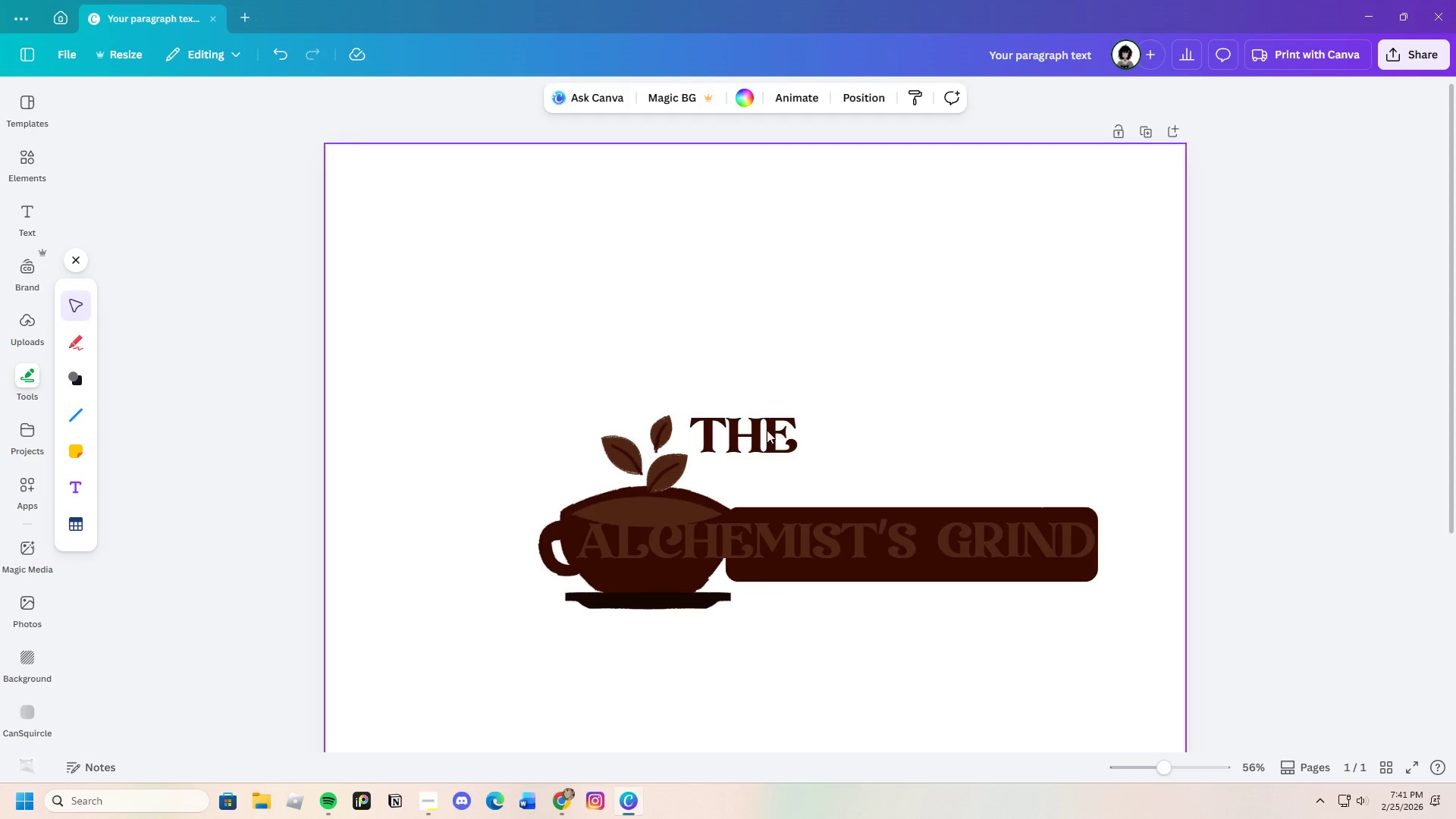 
left_click_drag(start_coordinate=[762, 428], to_coordinate=[798, 485])
 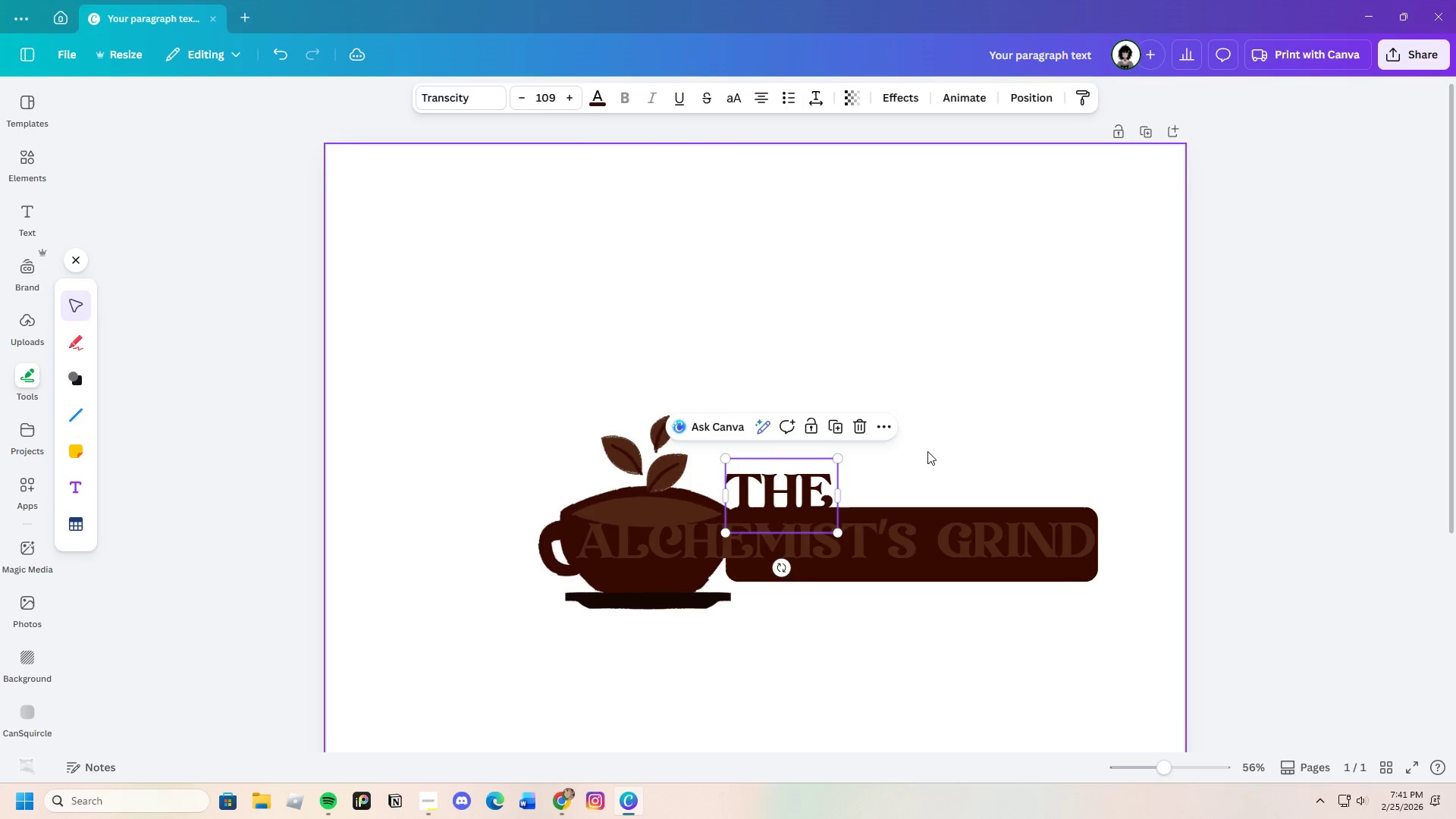 
left_click([927, 451])
 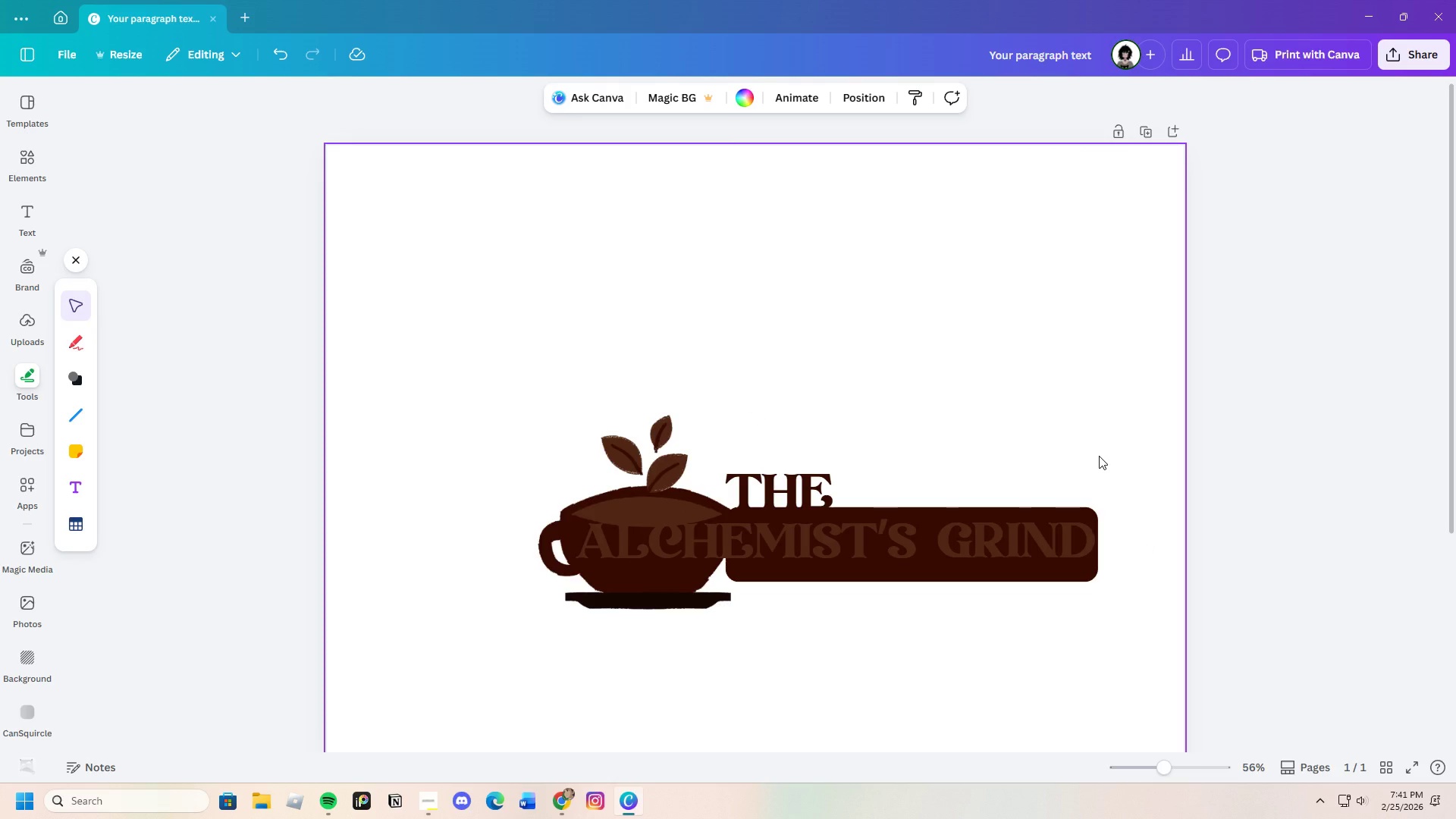 
left_click([1032, 532])
 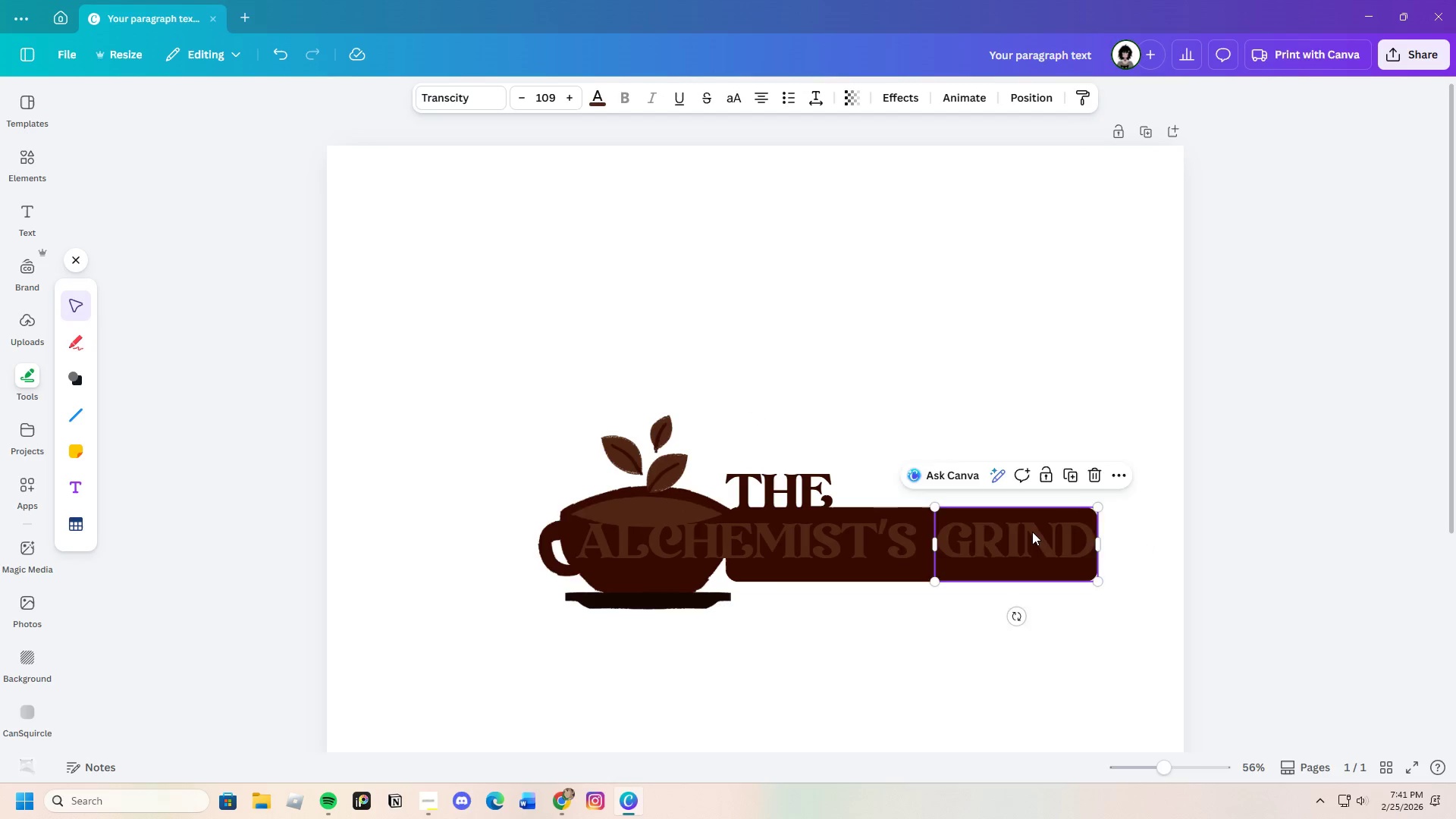 
left_click_drag(start_coordinate=[1032, 532], to_coordinate=[827, 574])
 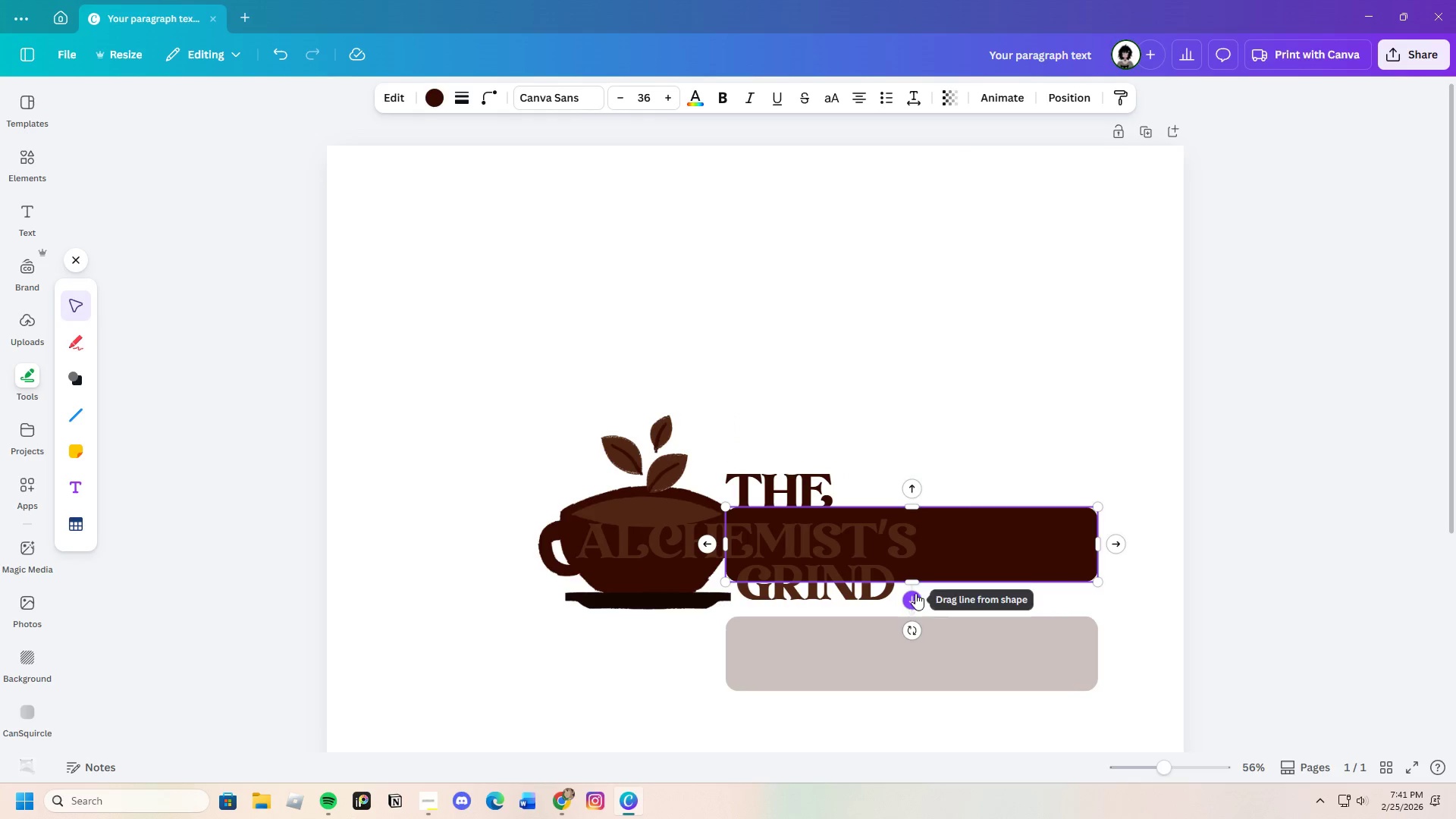 
left_click_drag(start_coordinate=[909, 582], to_coordinate=[912, 610])
 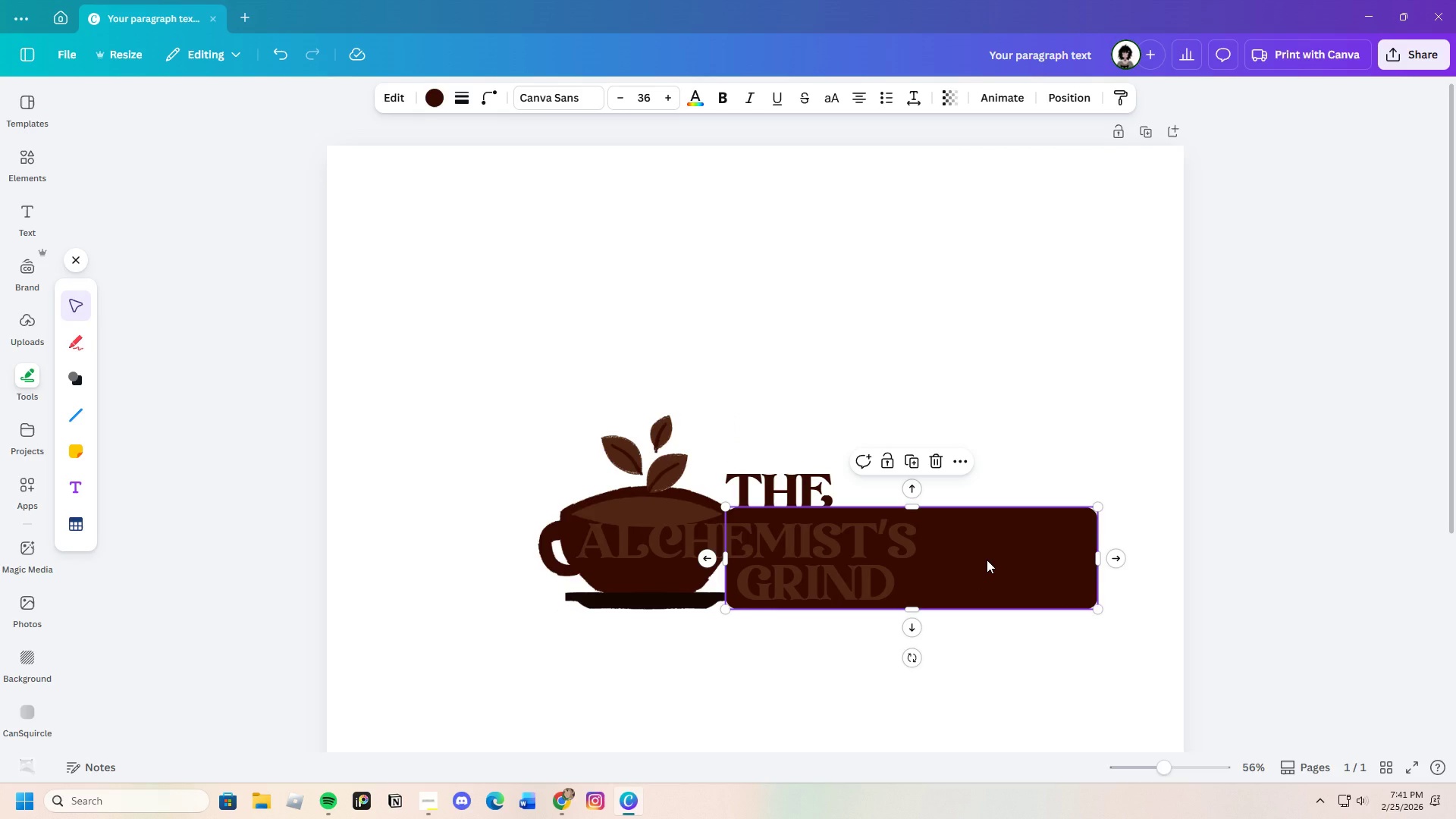 
left_click([987, 560])
 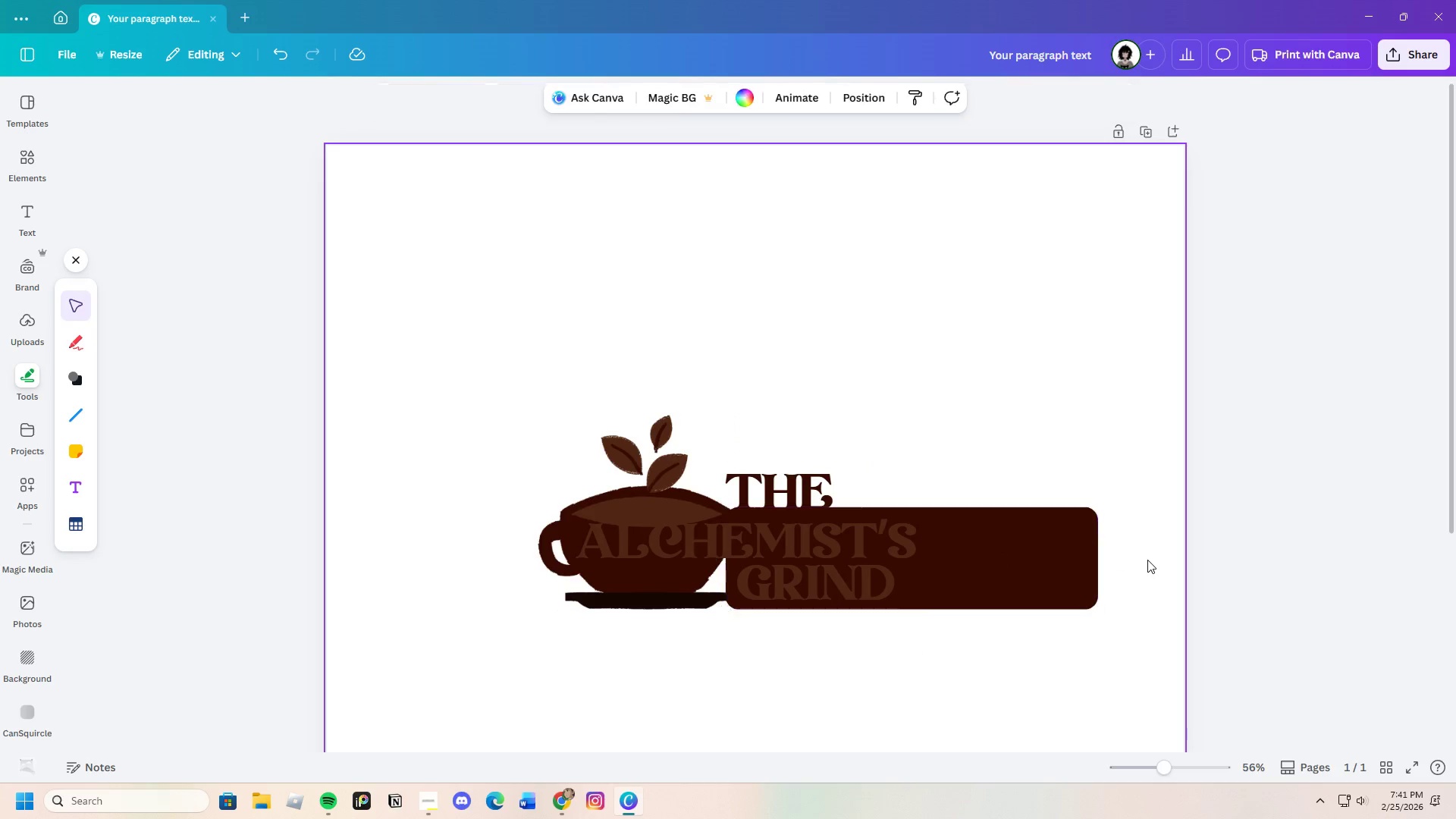 
double_click([1037, 566])
 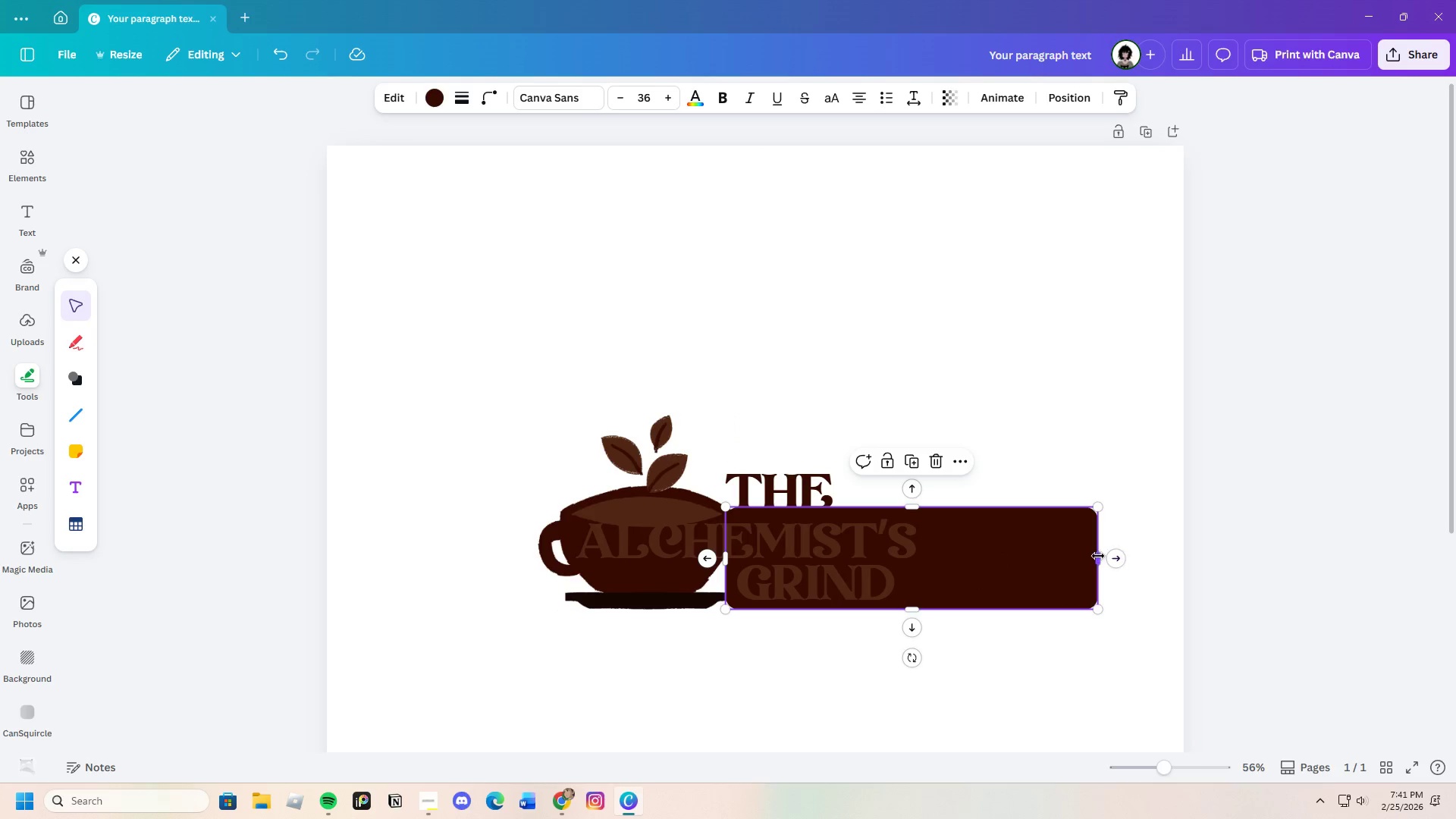 
left_click_drag(start_coordinate=[1098, 556], to_coordinate=[924, 561])
 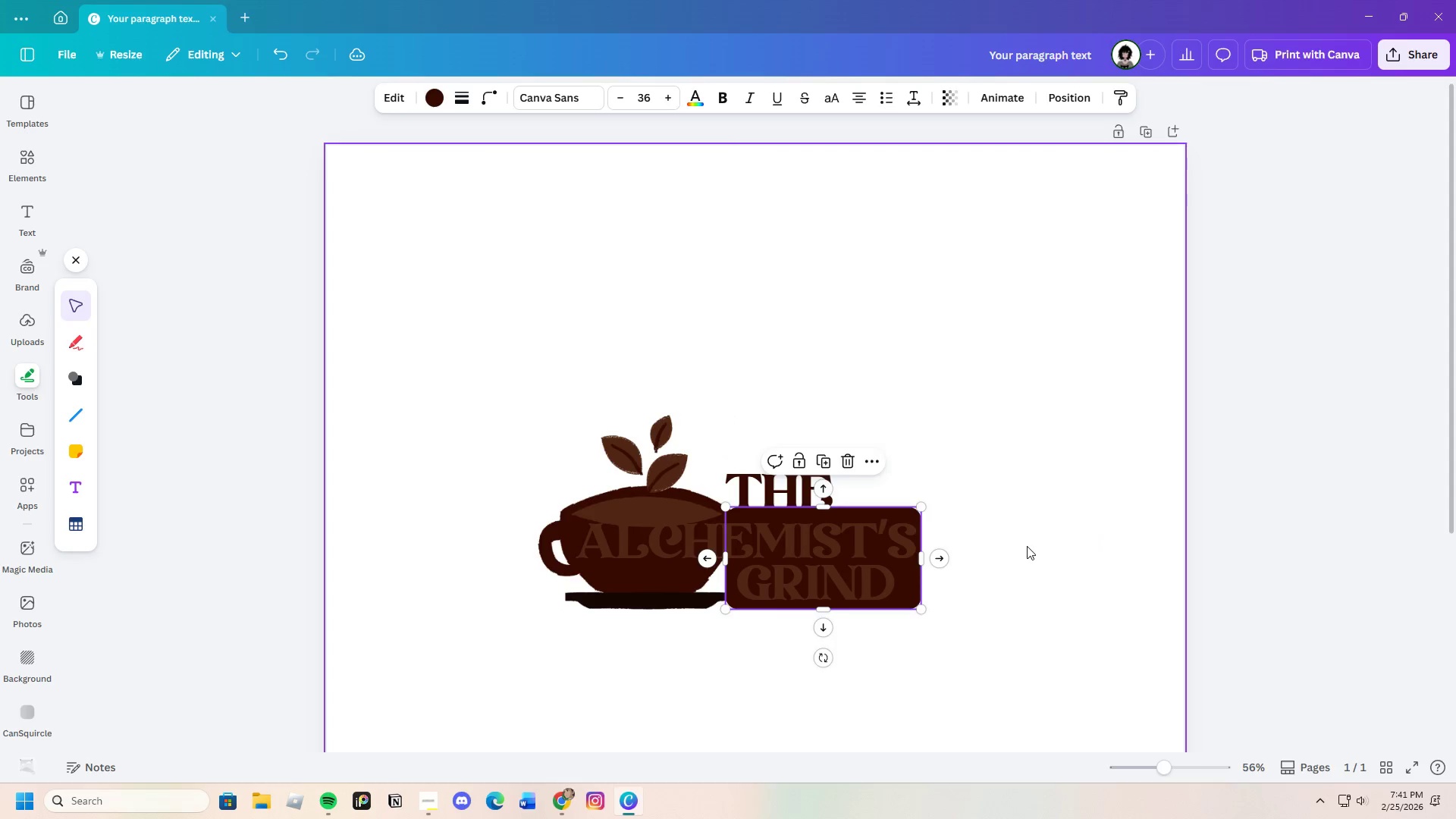 
left_click([1027, 546])
 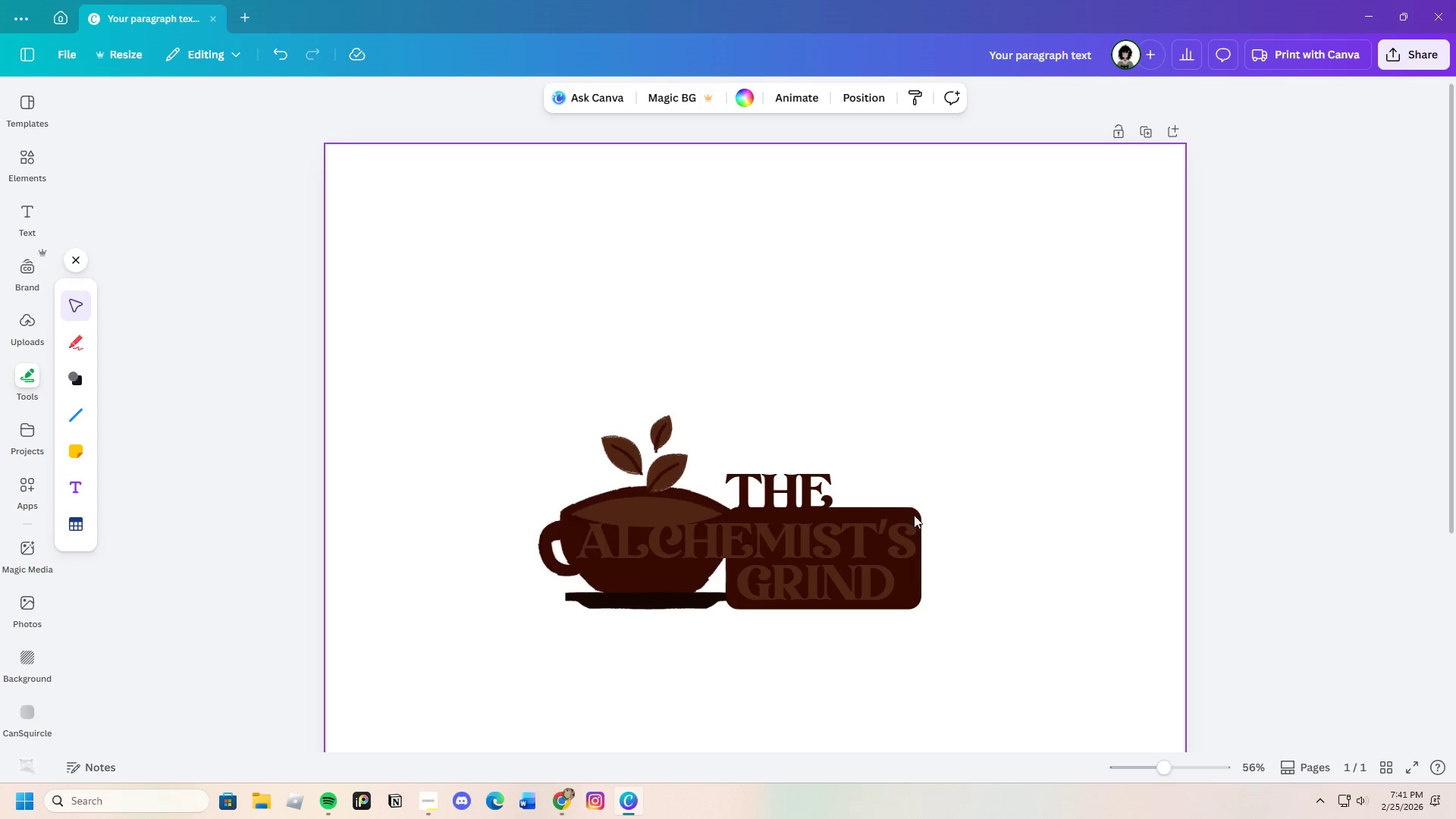 
left_click_drag(start_coordinate=[772, 472], to_coordinate=[764, 474])
 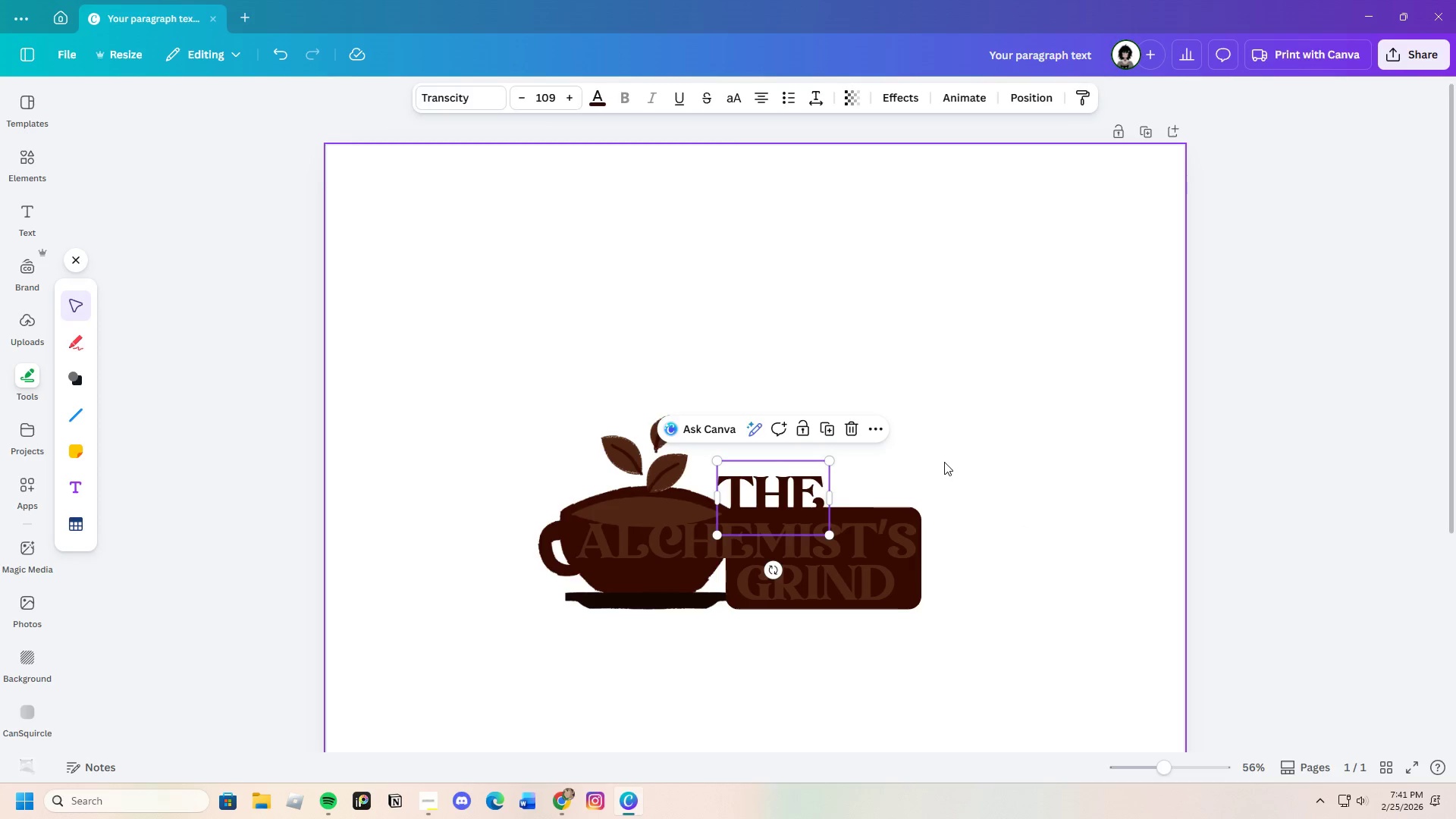 
left_click([944, 462])
 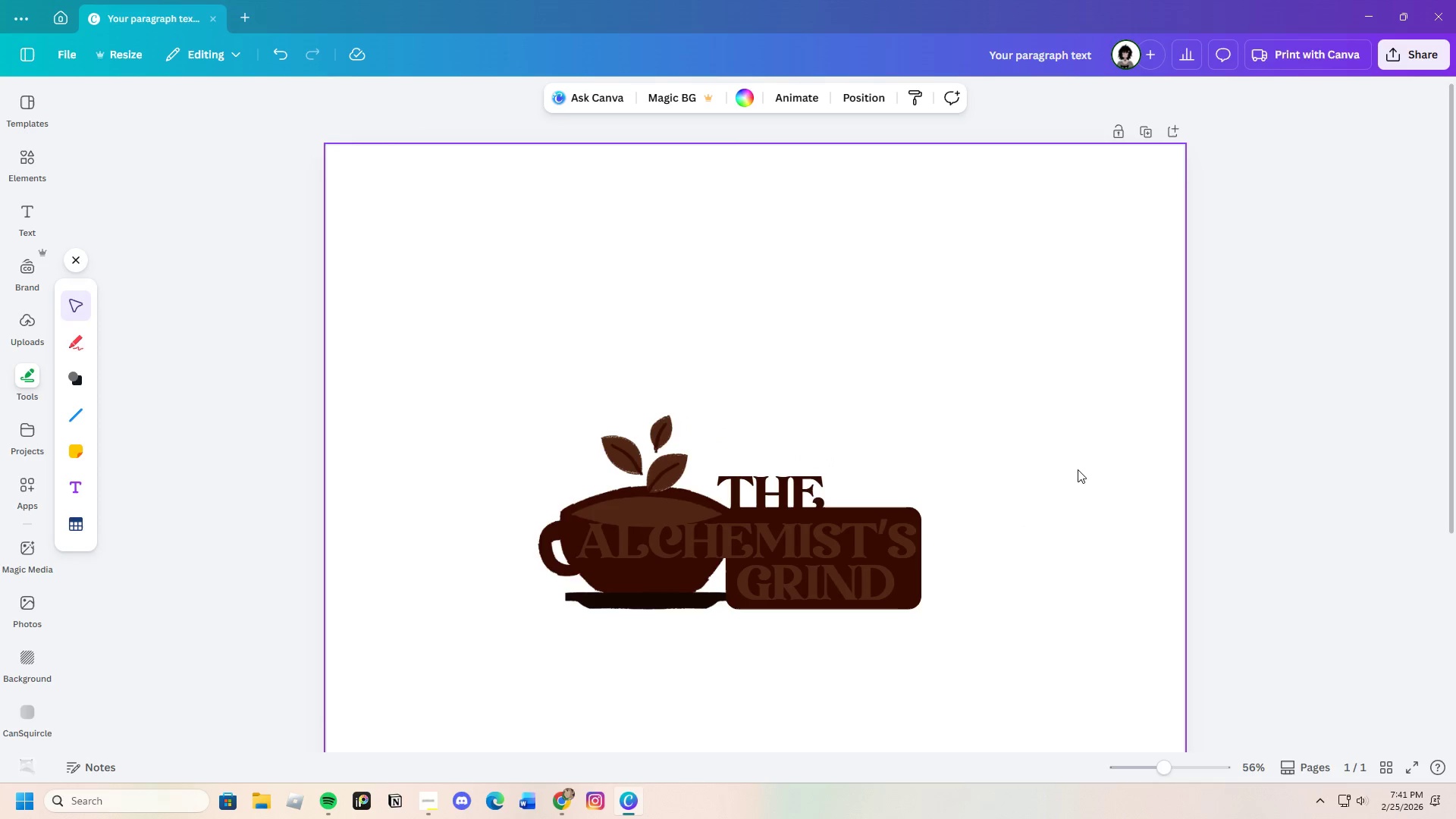 
scroll: coordinate [1060, 579], scroll_direction: up, amount: 1.0
 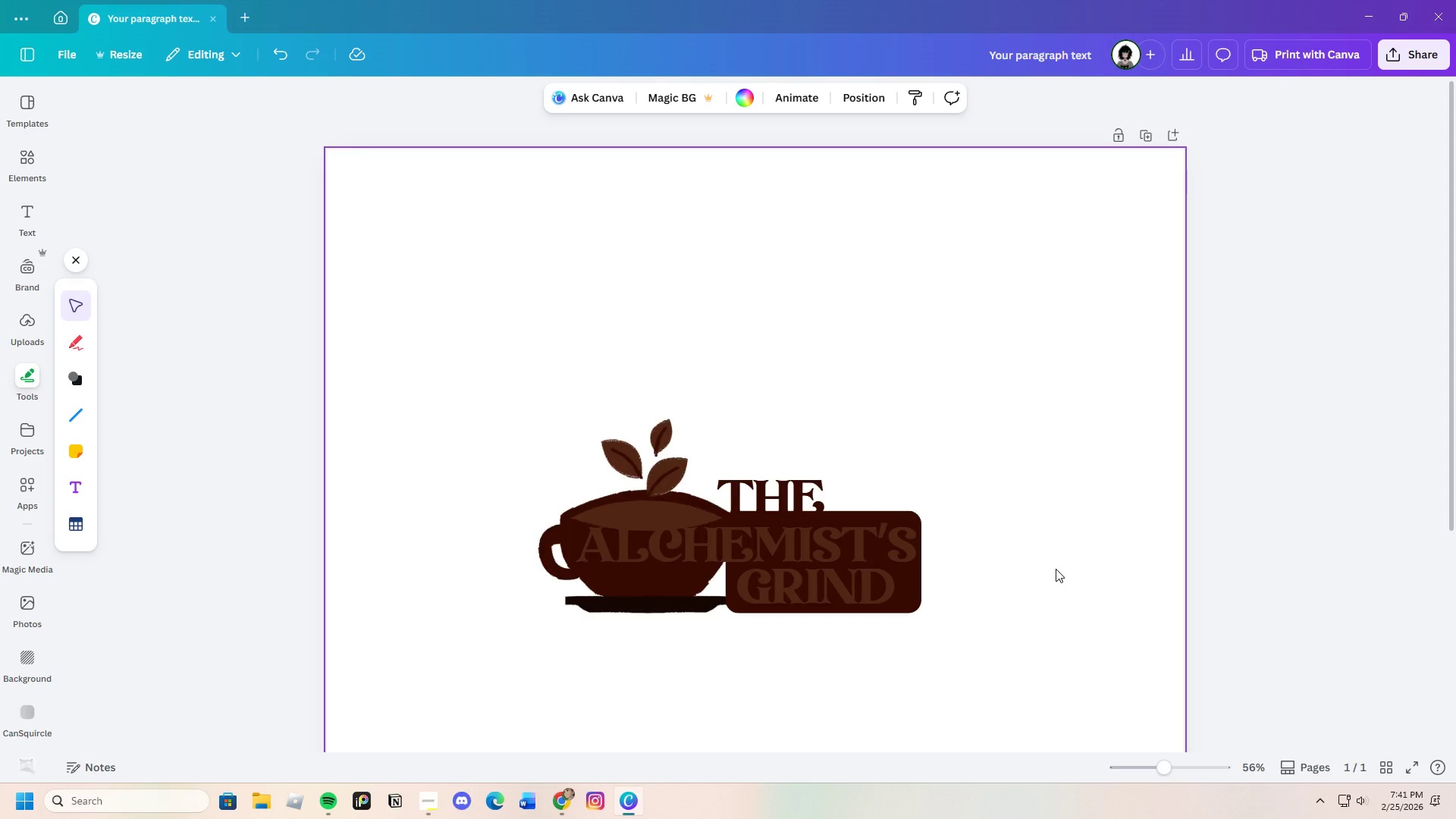 
scroll: coordinate [1056, 568], scroll_direction: down, amount: 1.0
 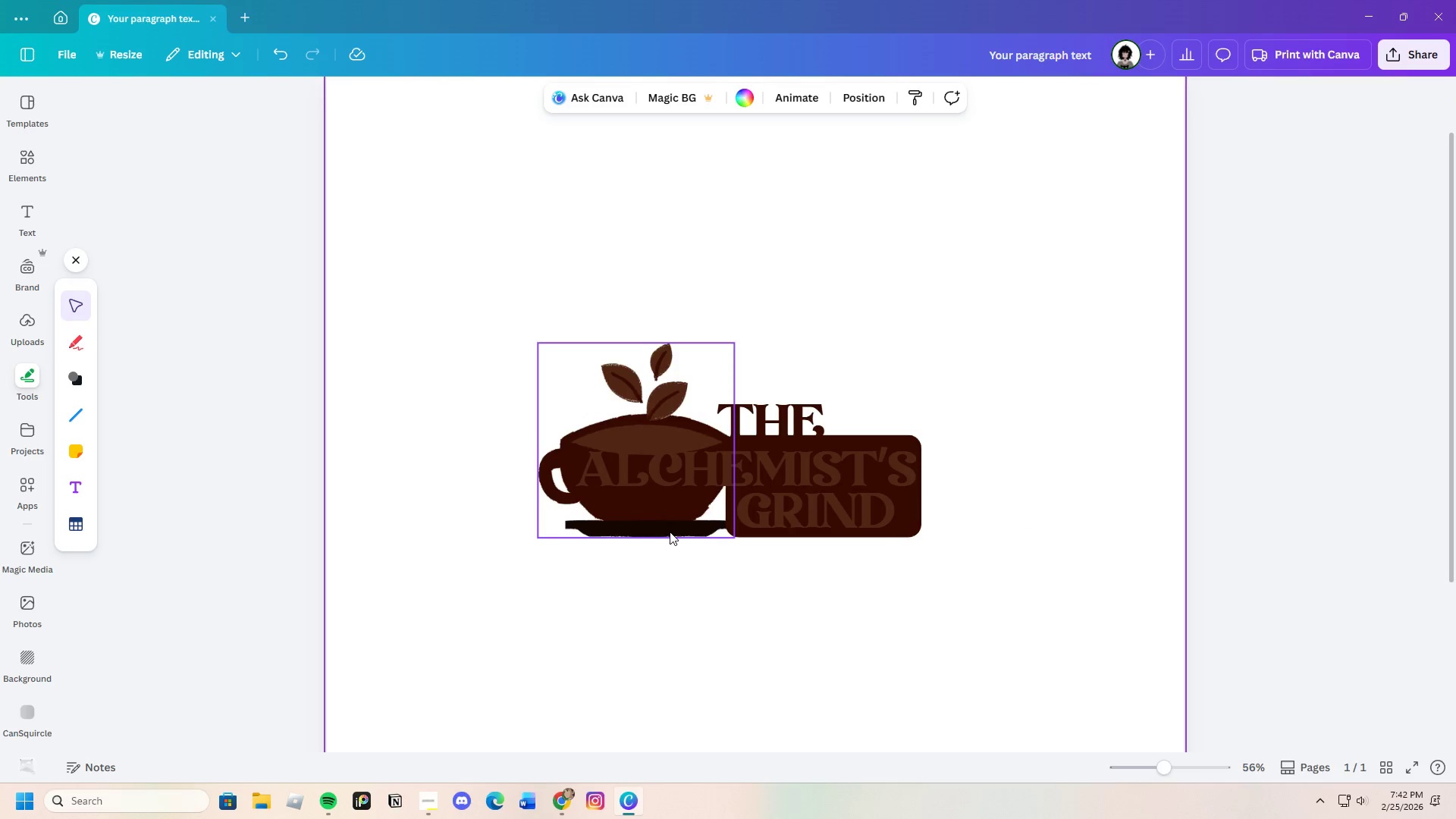 
left_click([669, 531])
 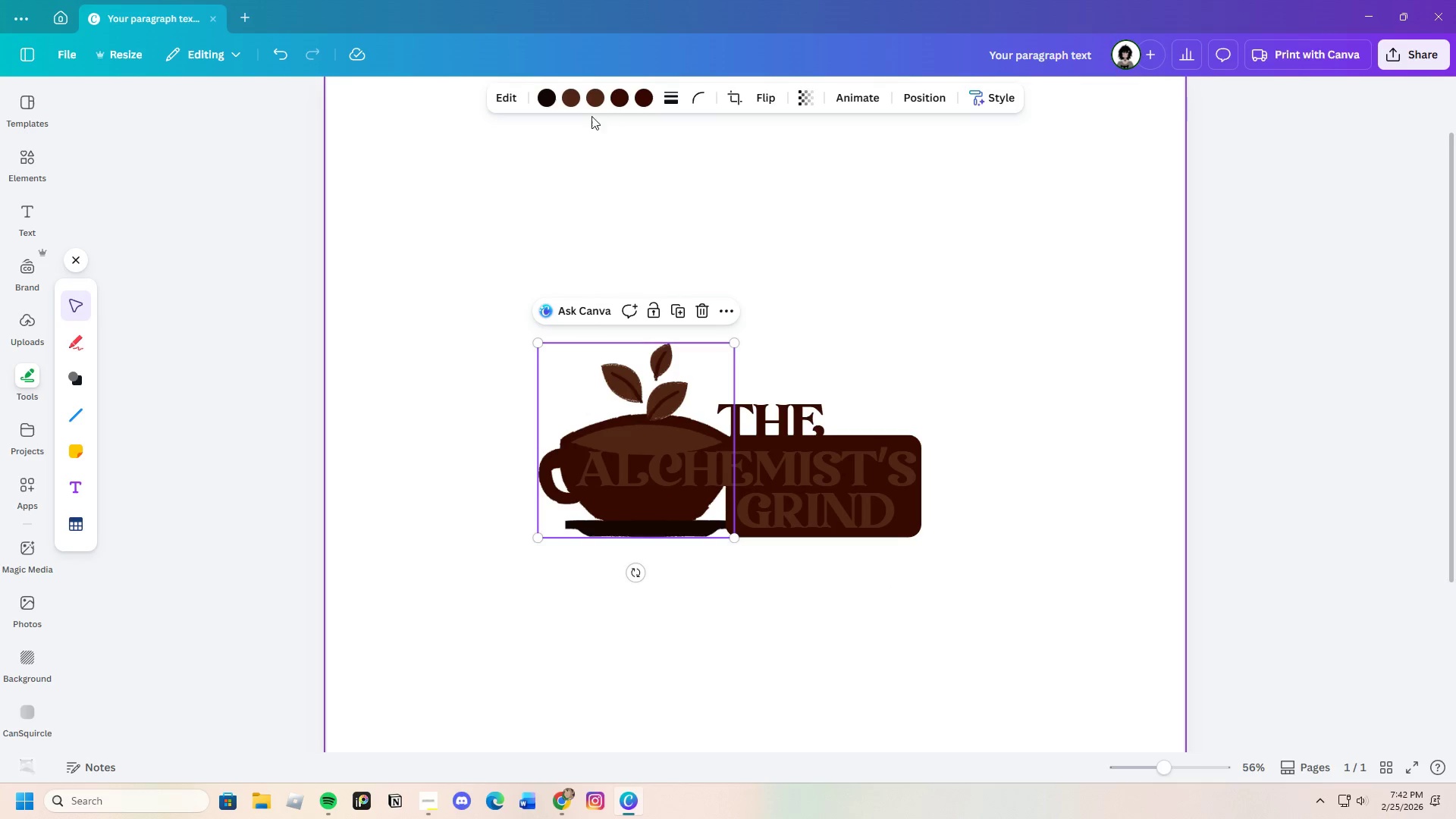 
left_click([544, 96])
 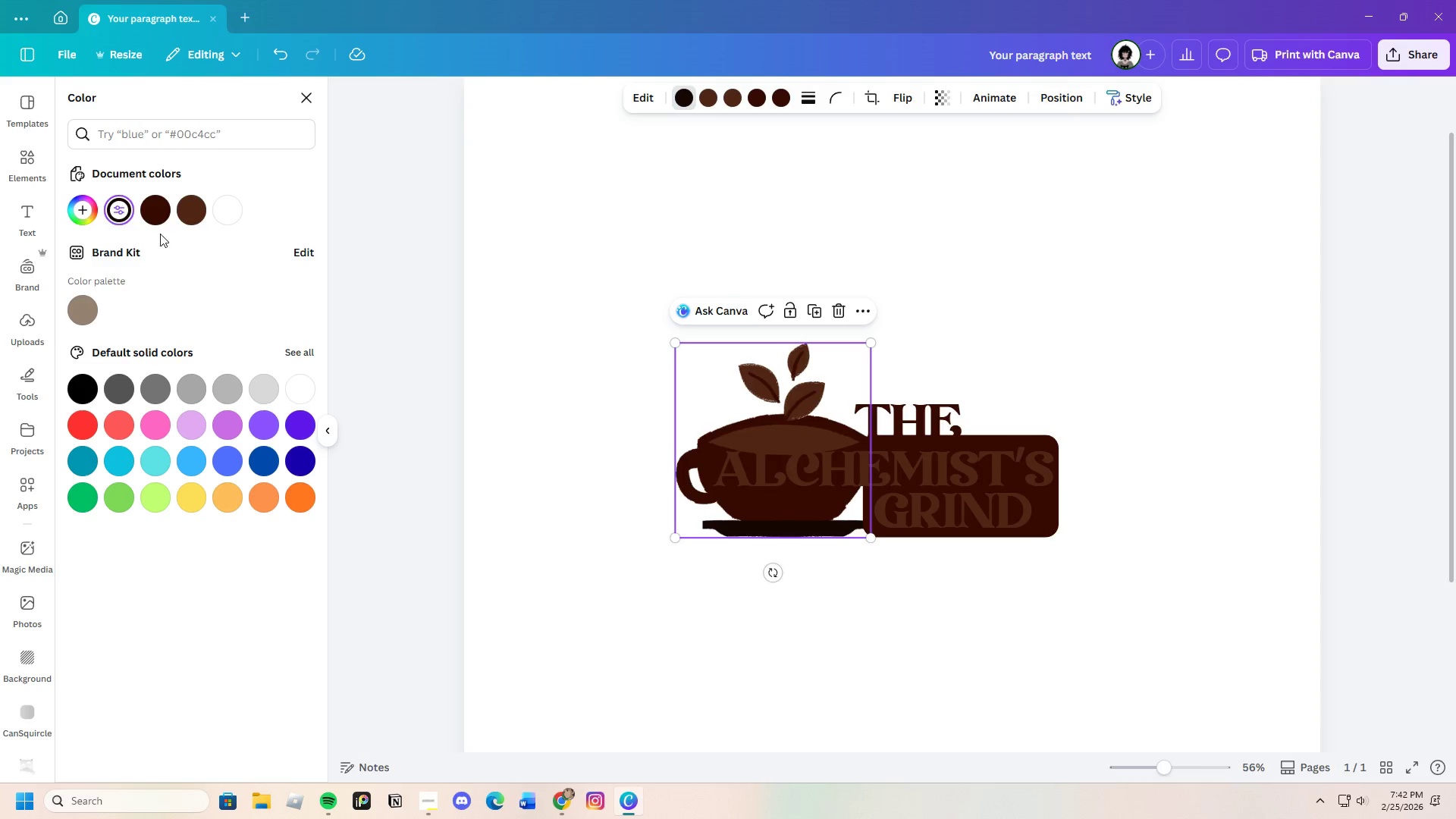 
left_click([189, 206])
 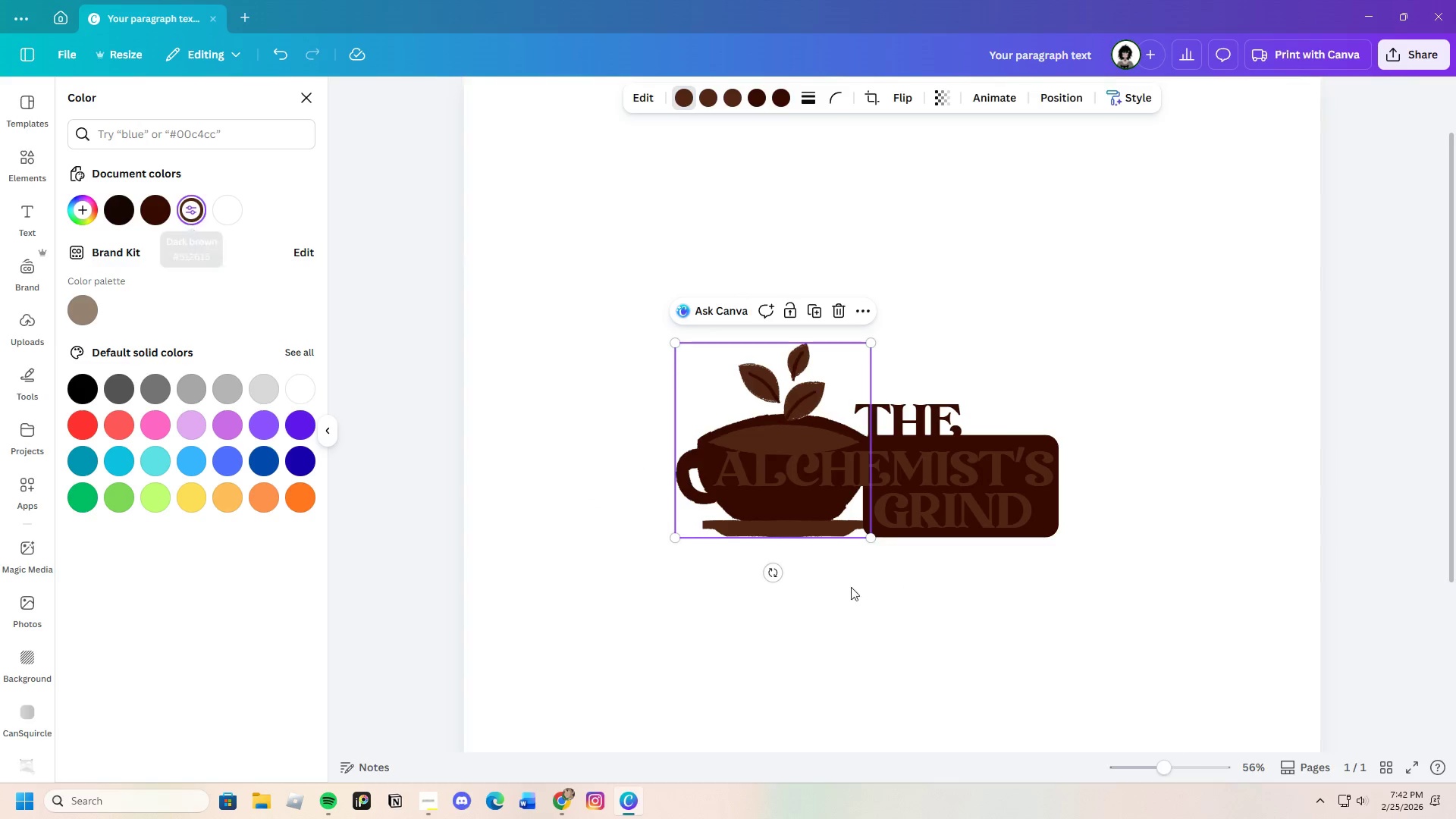 
left_click([965, 602])
 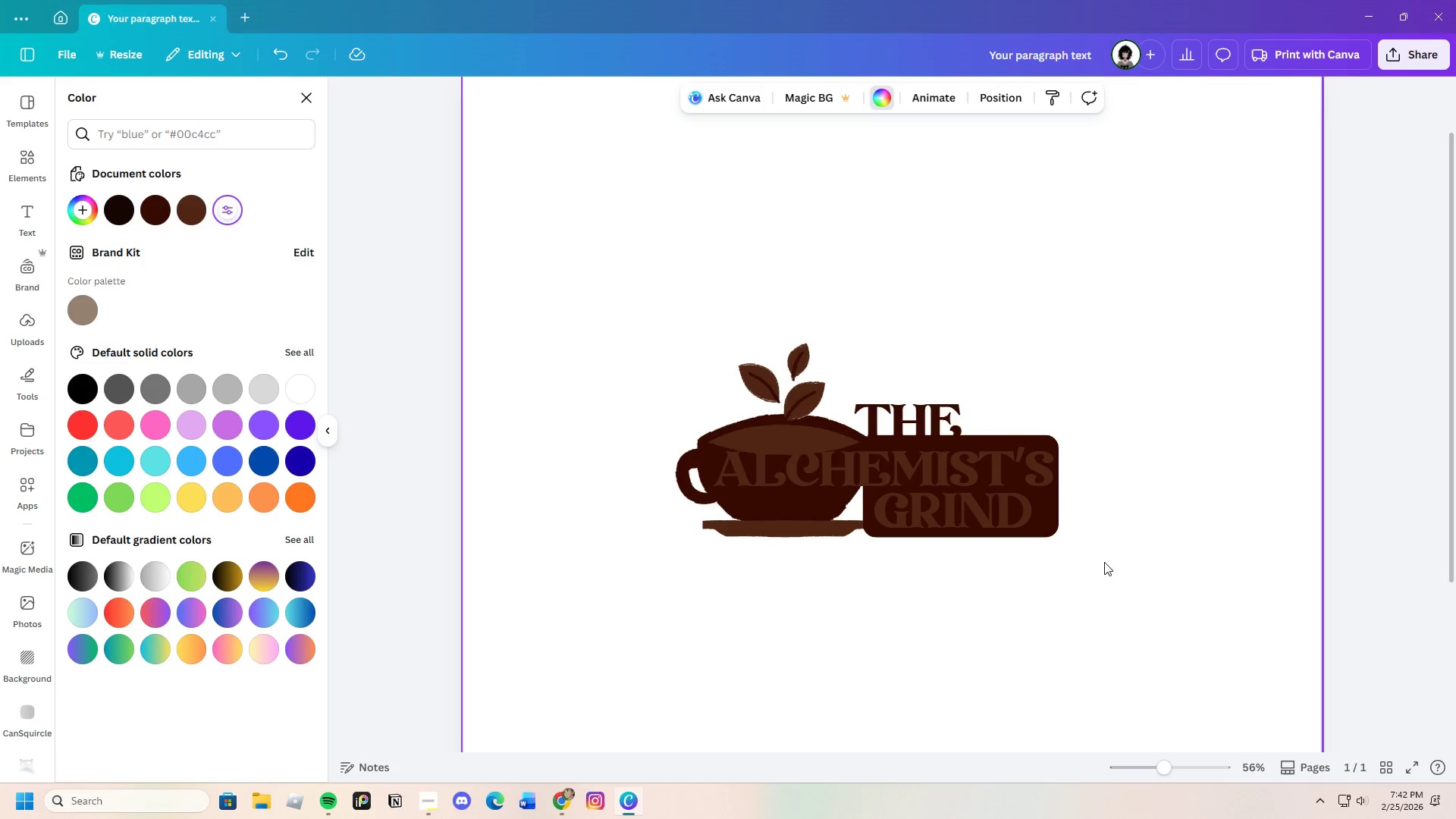 
wait(6.75)
 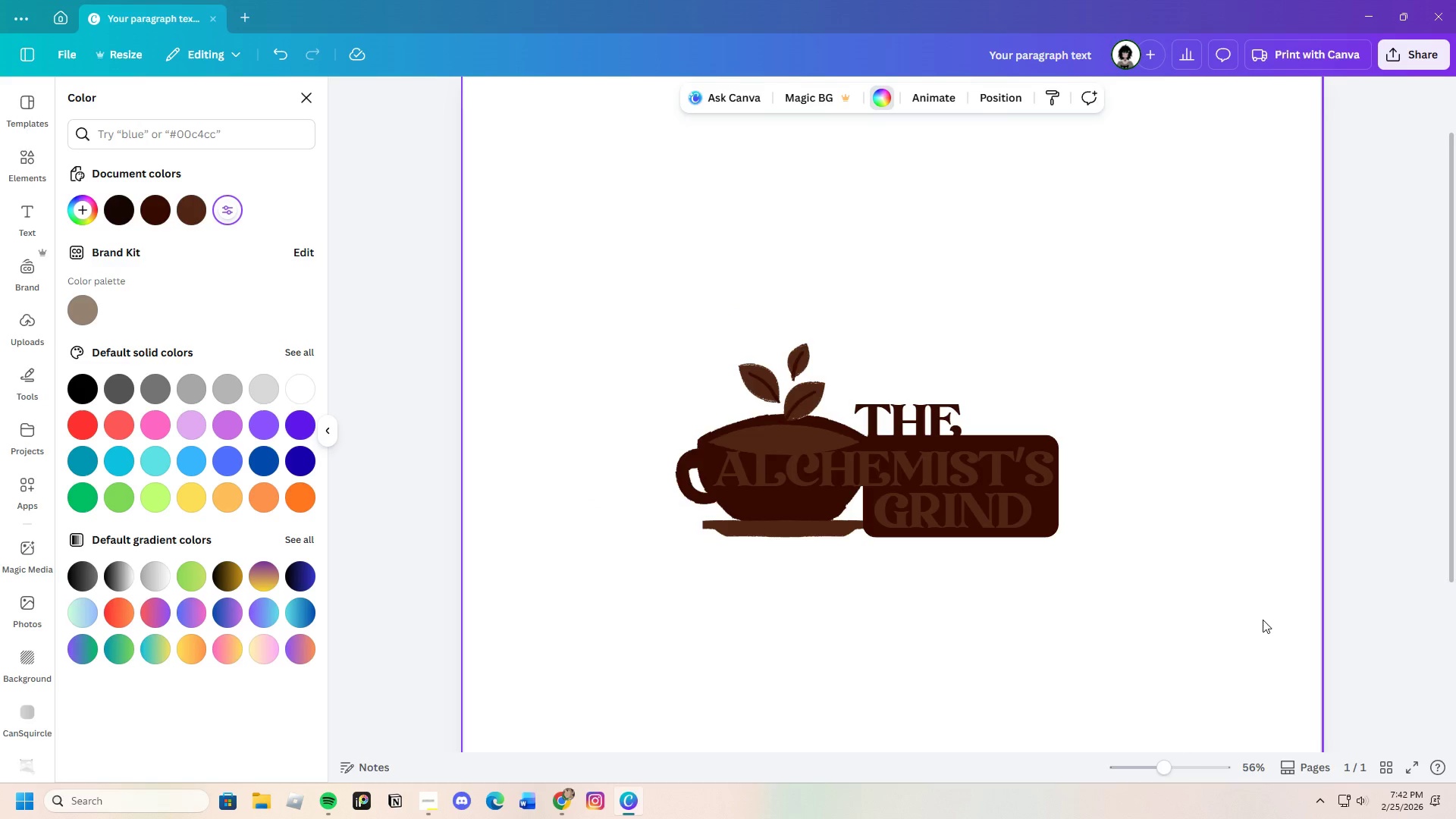 
left_click_drag(start_coordinate=[1177, 767], to_coordinate=[1165, 768])
 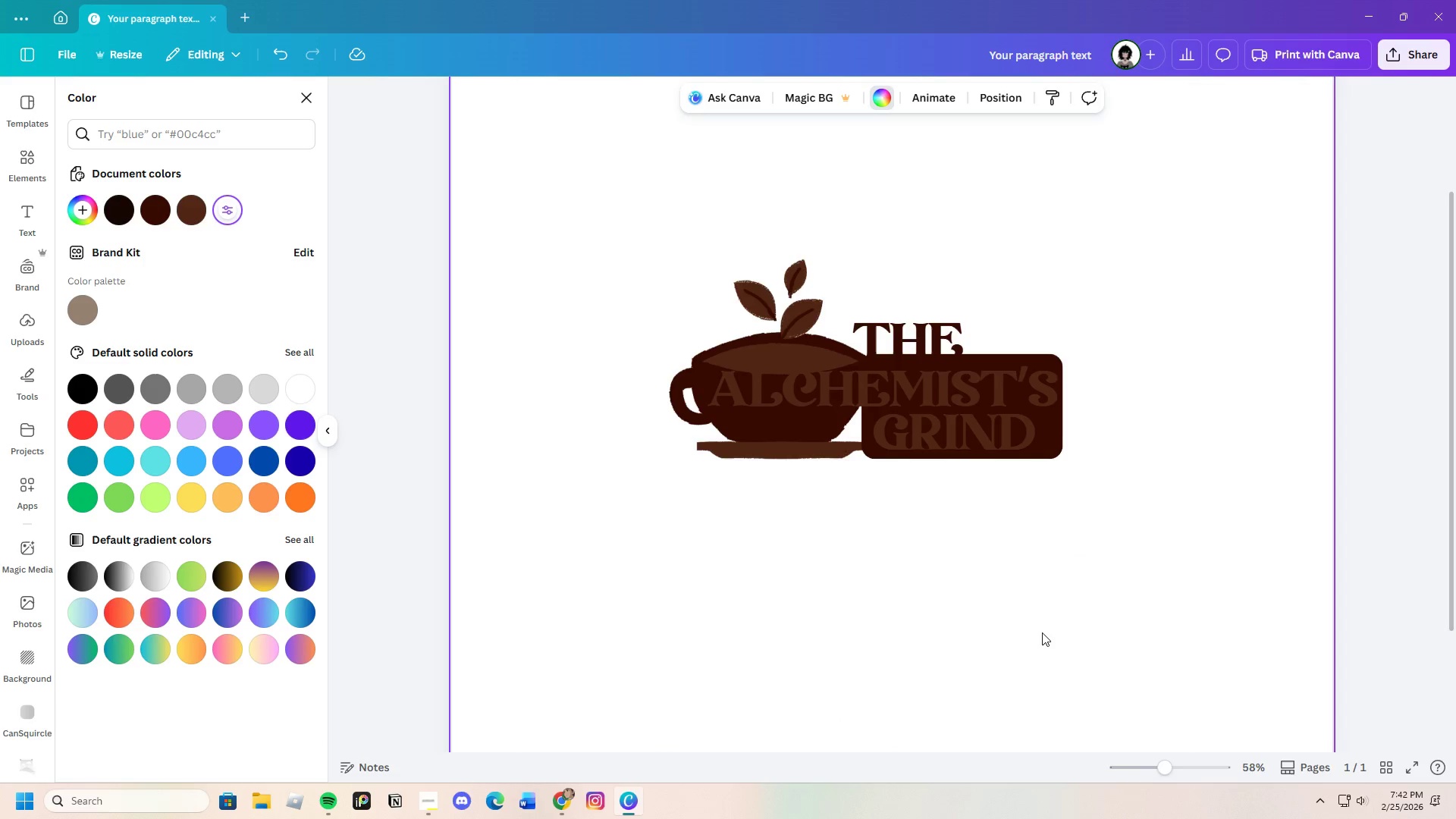 
scroll: coordinate [1046, 635], scroll_direction: up, amount: 2.0
 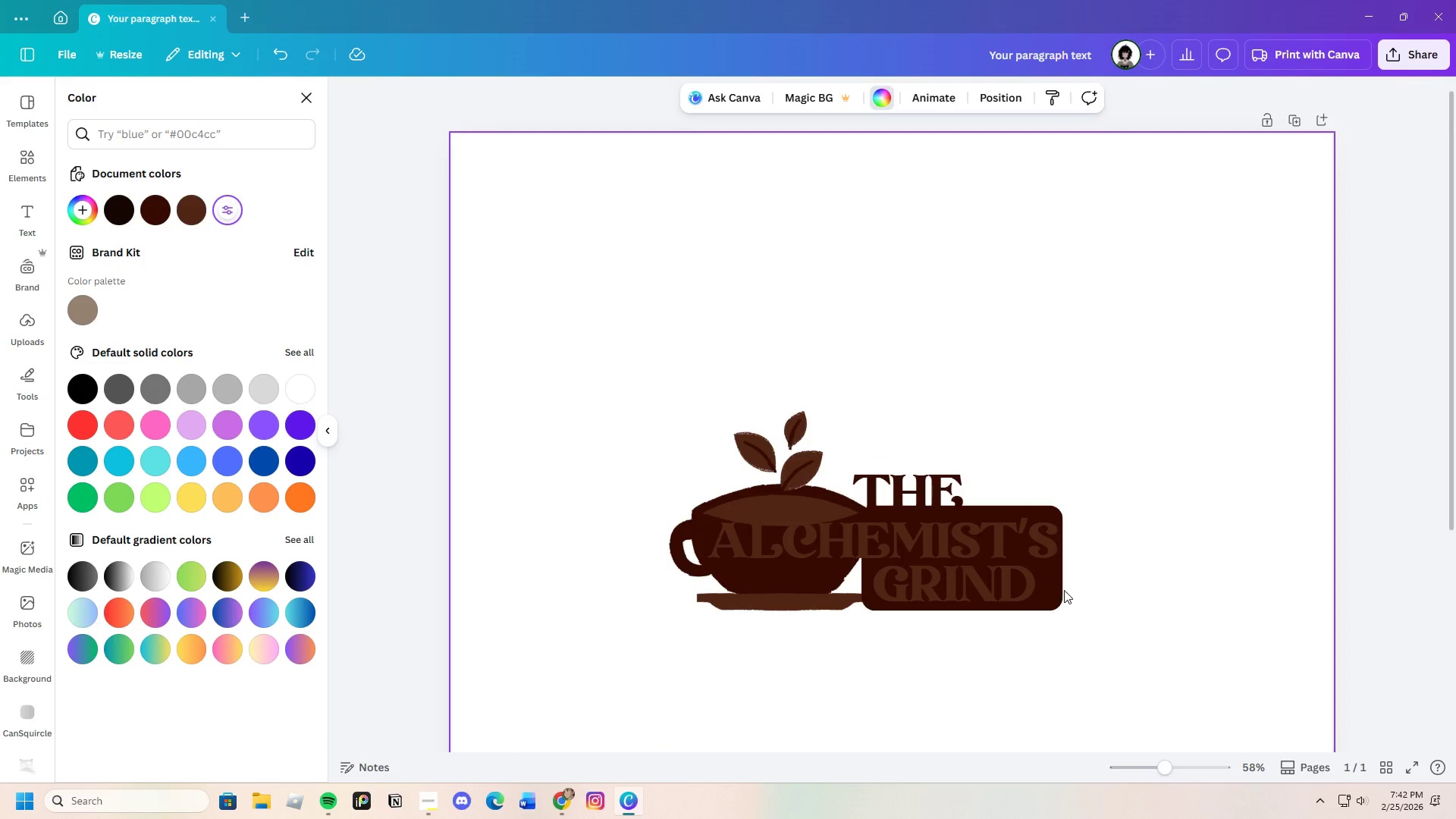 
left_click([1057, 591])
 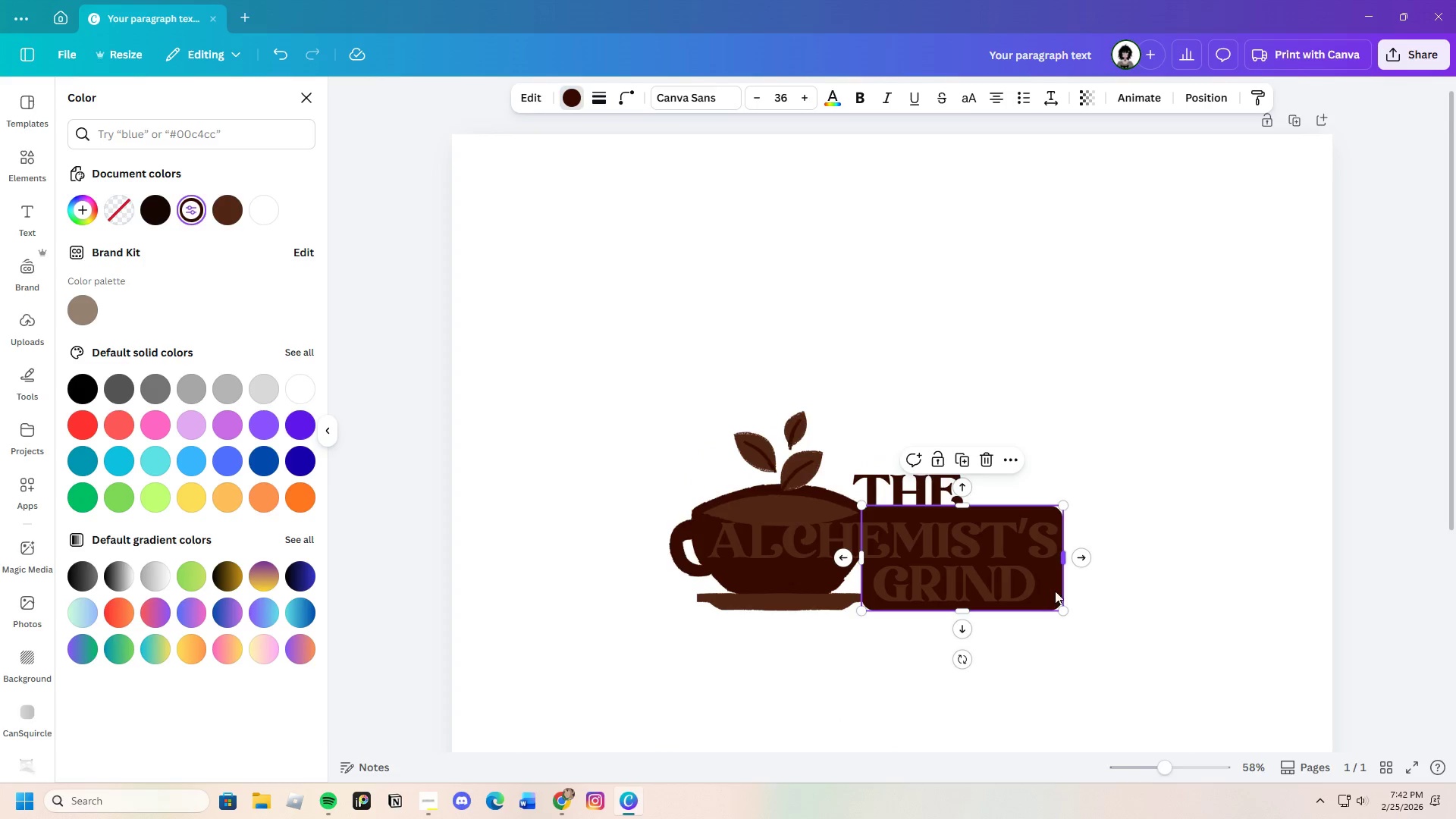 
mouse_move([1069, 595])
 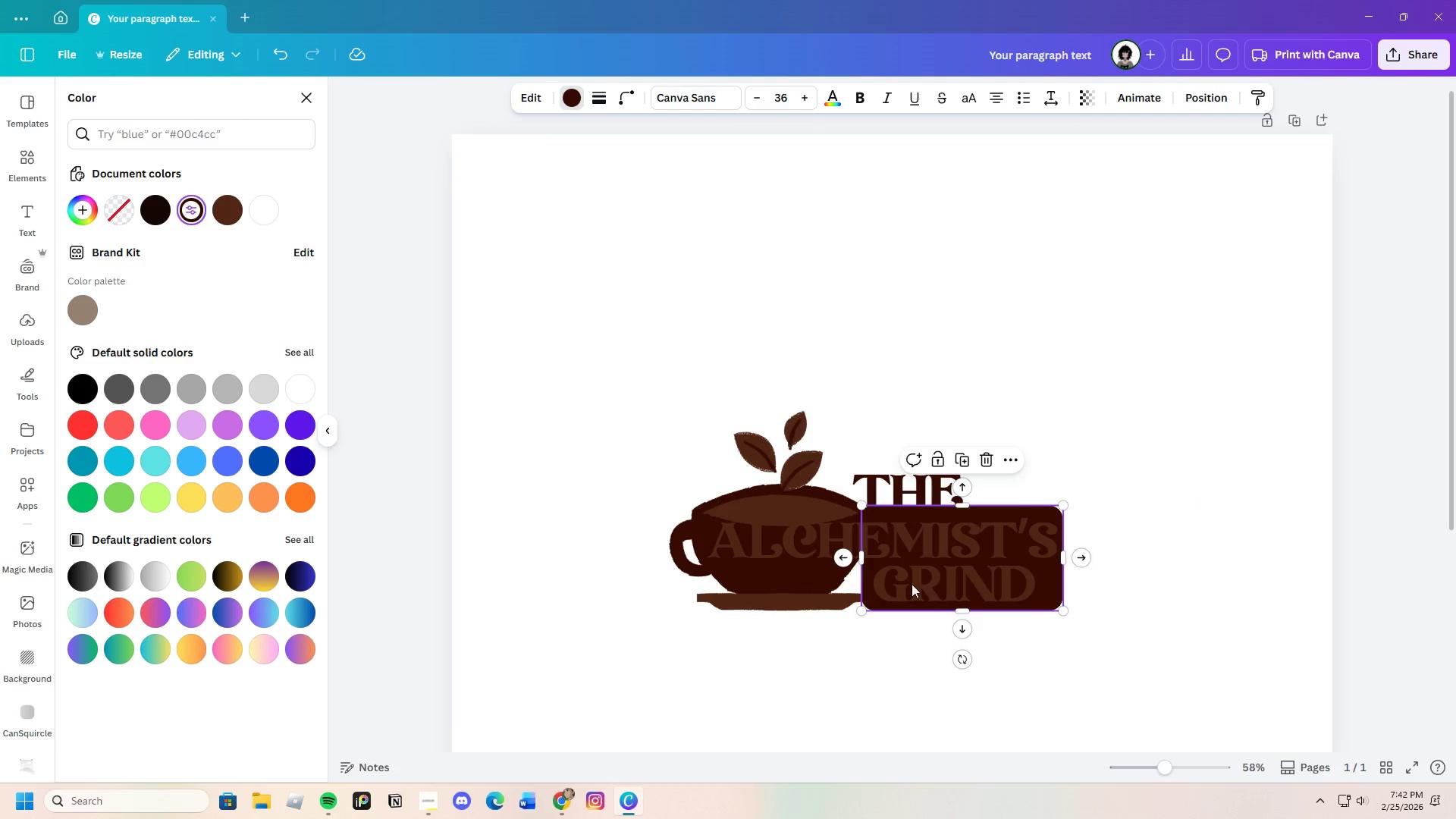 
left_click_drag(start_coordinate=[862, 562], to_coordinate=[860, 566])
 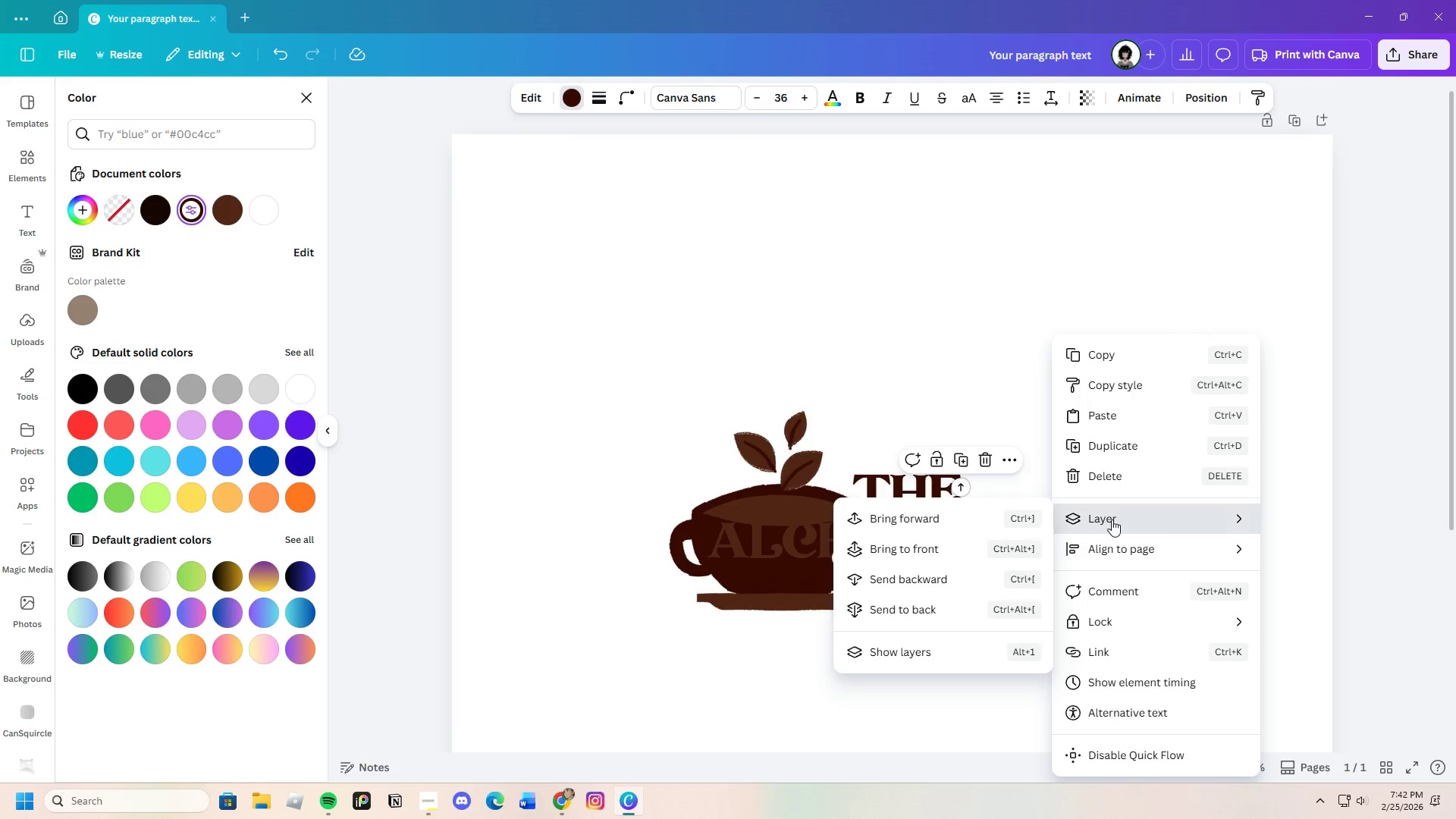 
left_click([924, 581])
 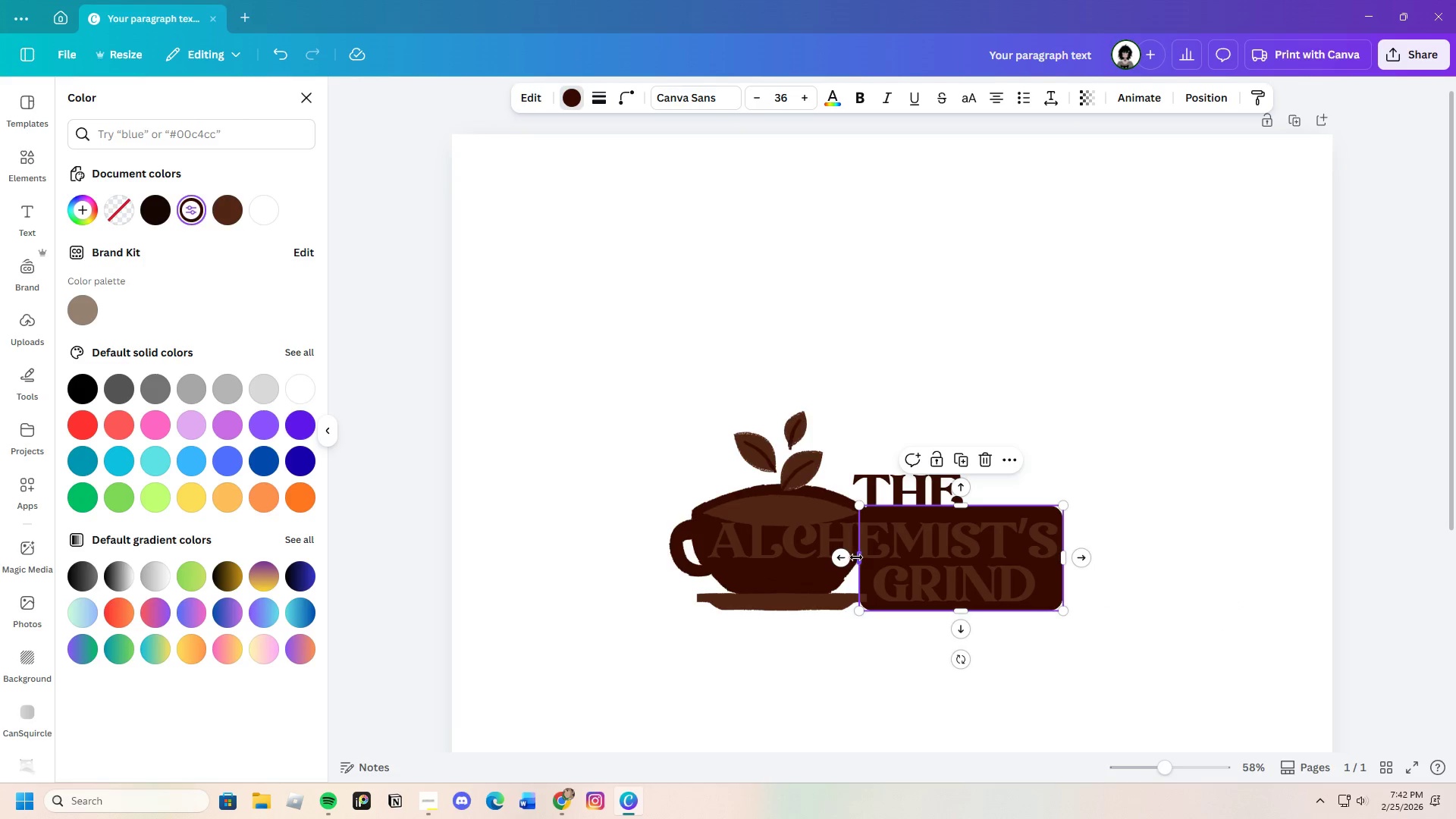 
left_click_drag(start_coordinate=[857, 557], to_coordinate=[817, 557])
 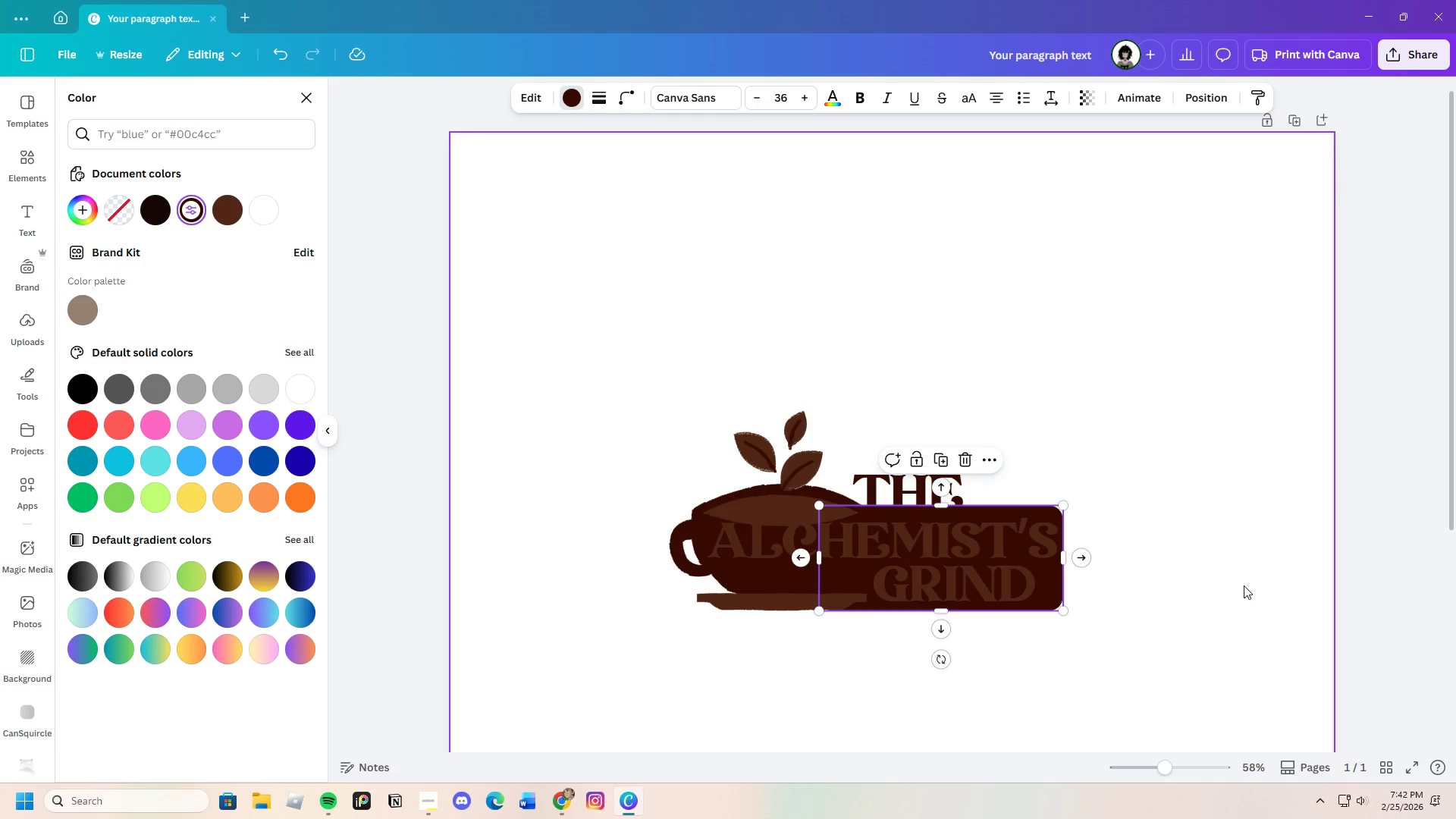 
left_click([1244, 585])
 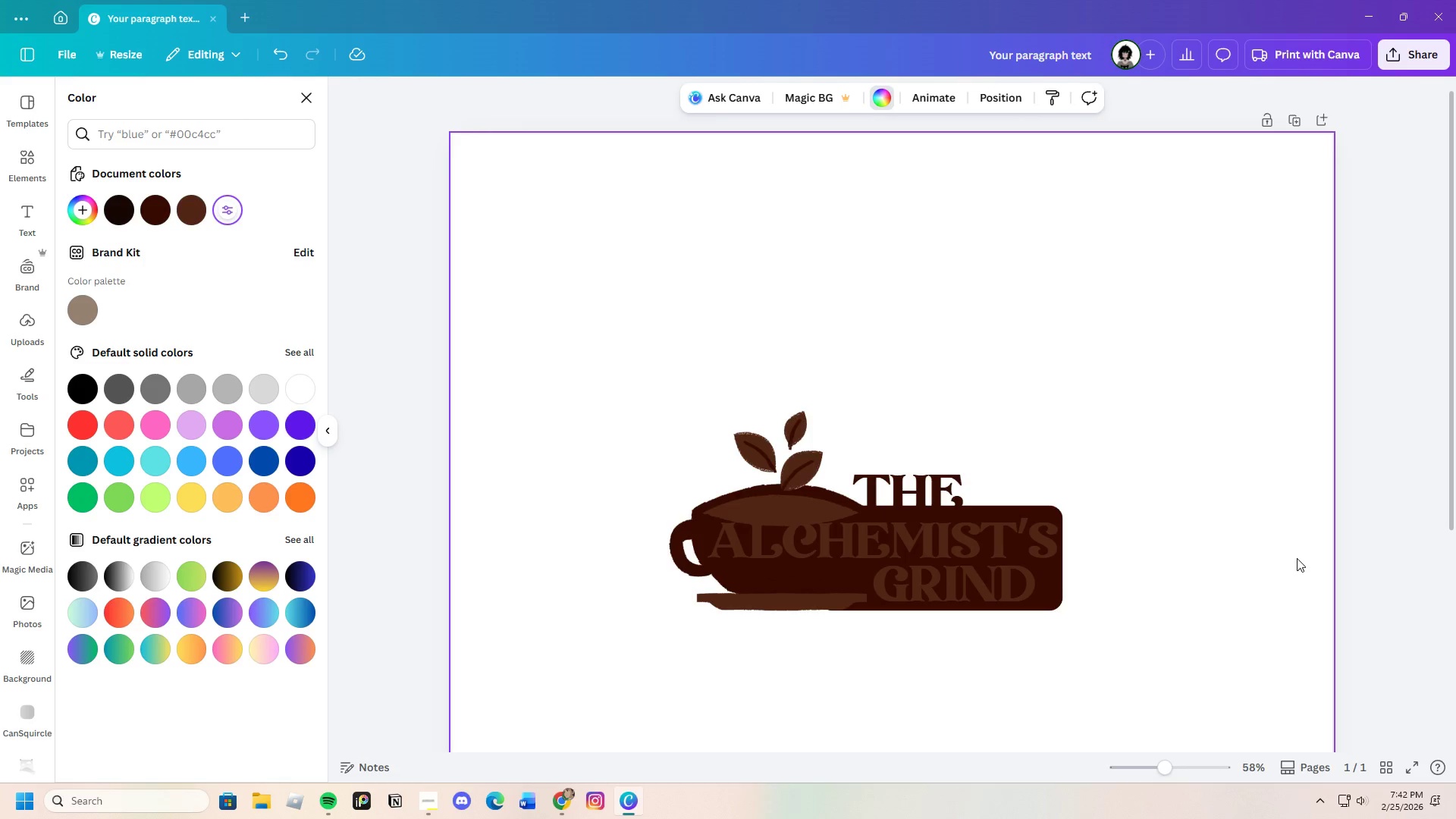 
wait(5.34)
 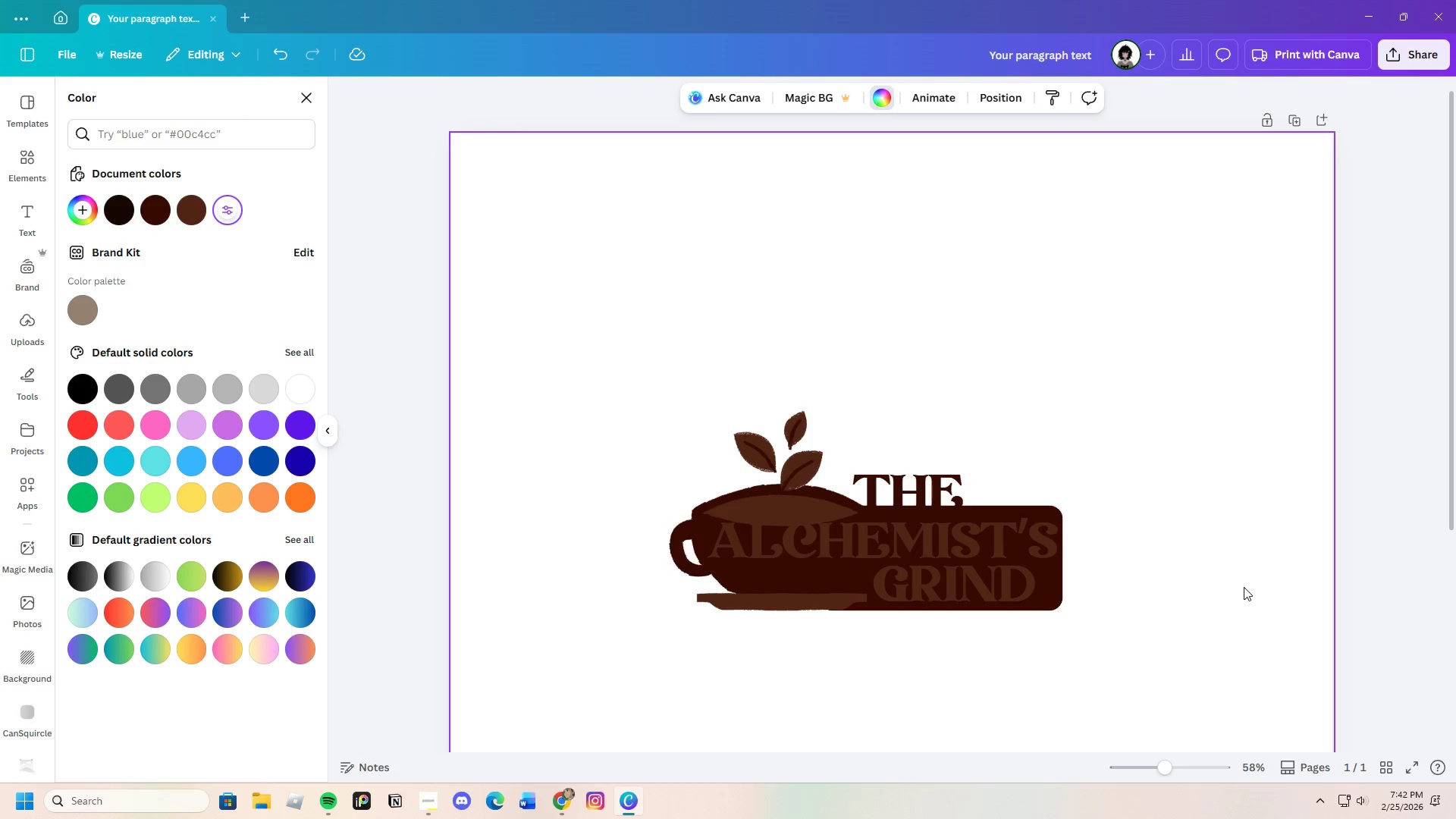 
left_click_drag(start_coordinate=[1169, 767], to_coordinate=[1175, 761])
 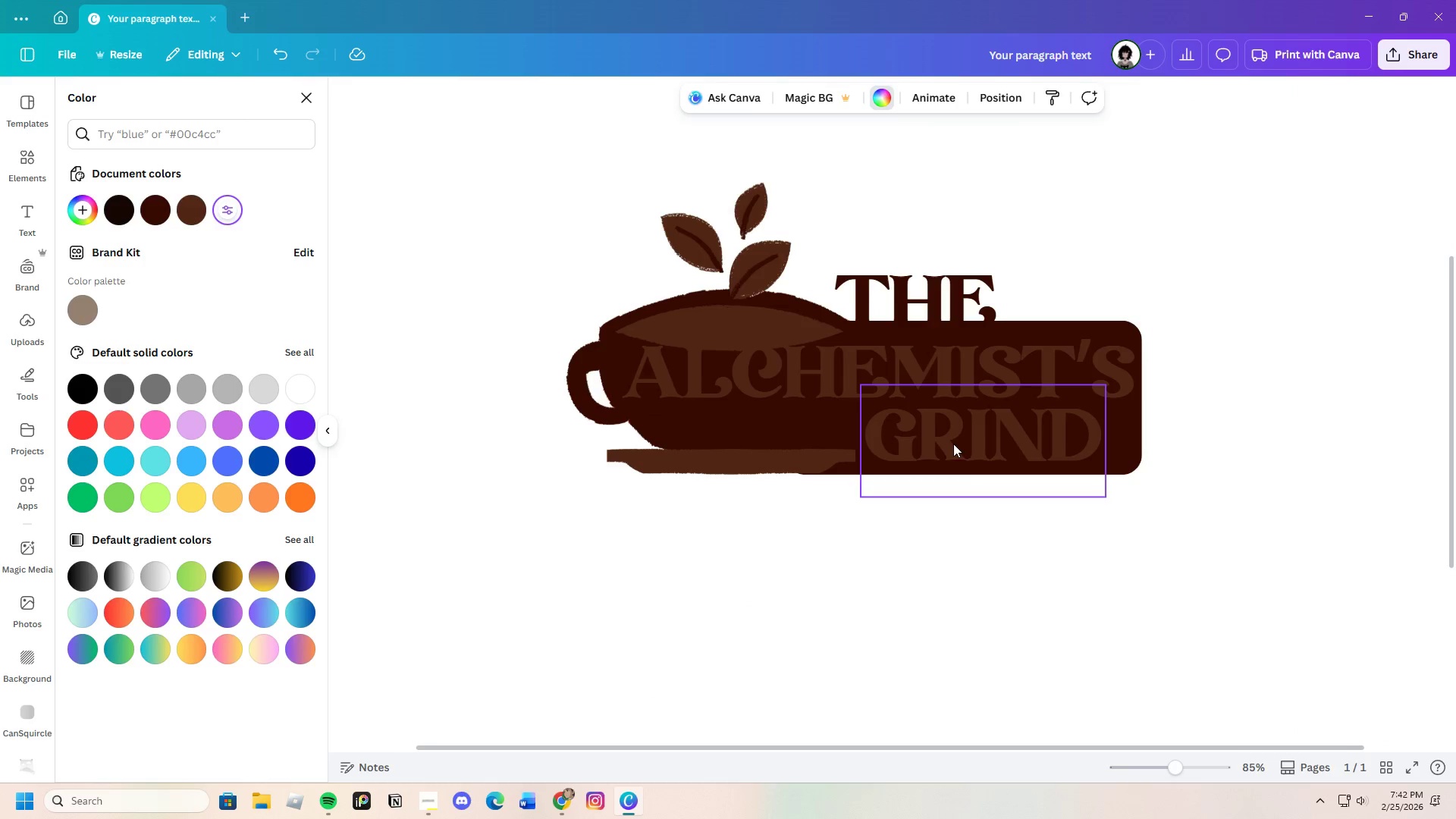 
left_click([956, 438])
 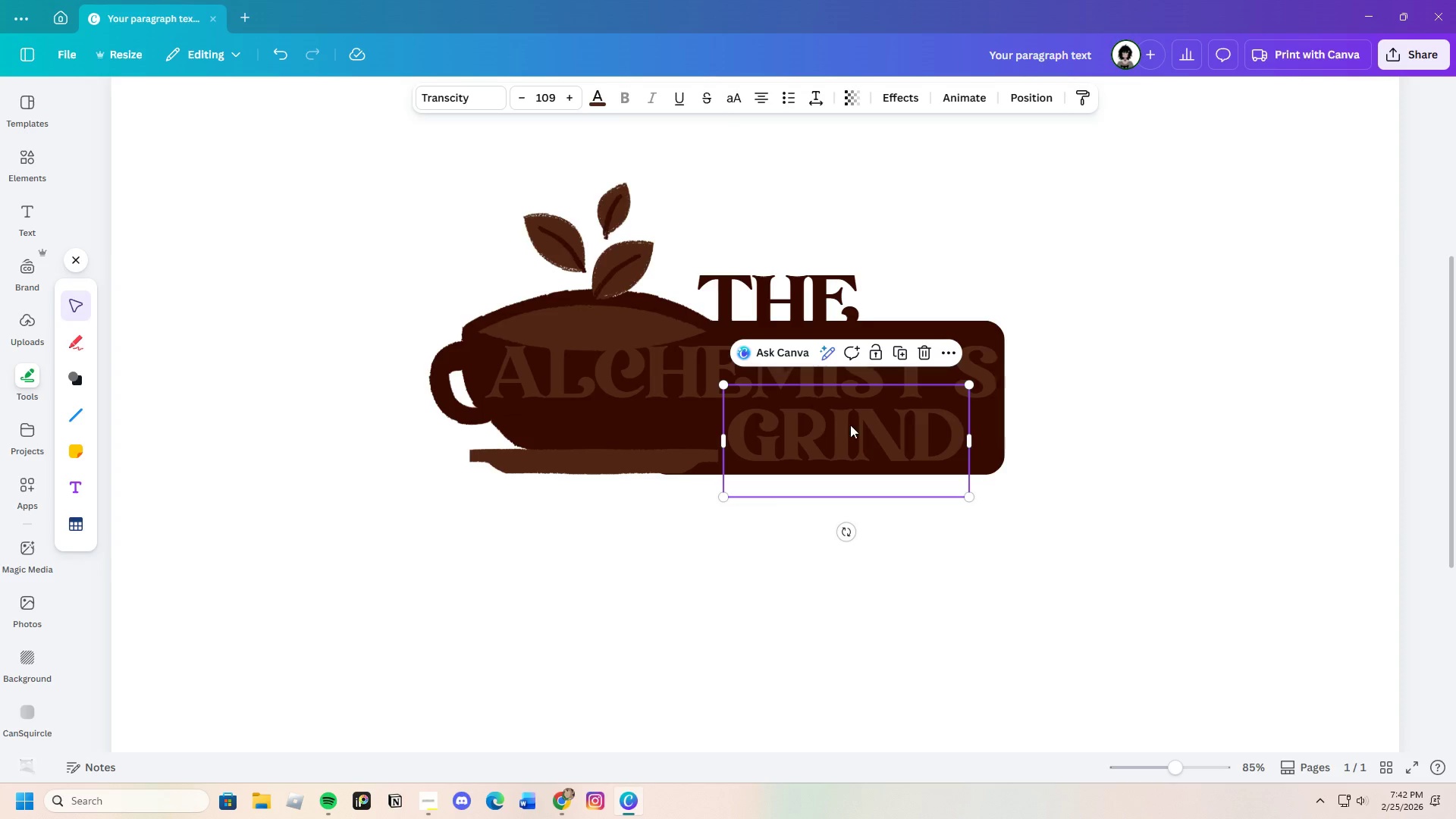 
left_click_drag(start_coordinate=[836, 425], to_coordinate=[821, 435])
 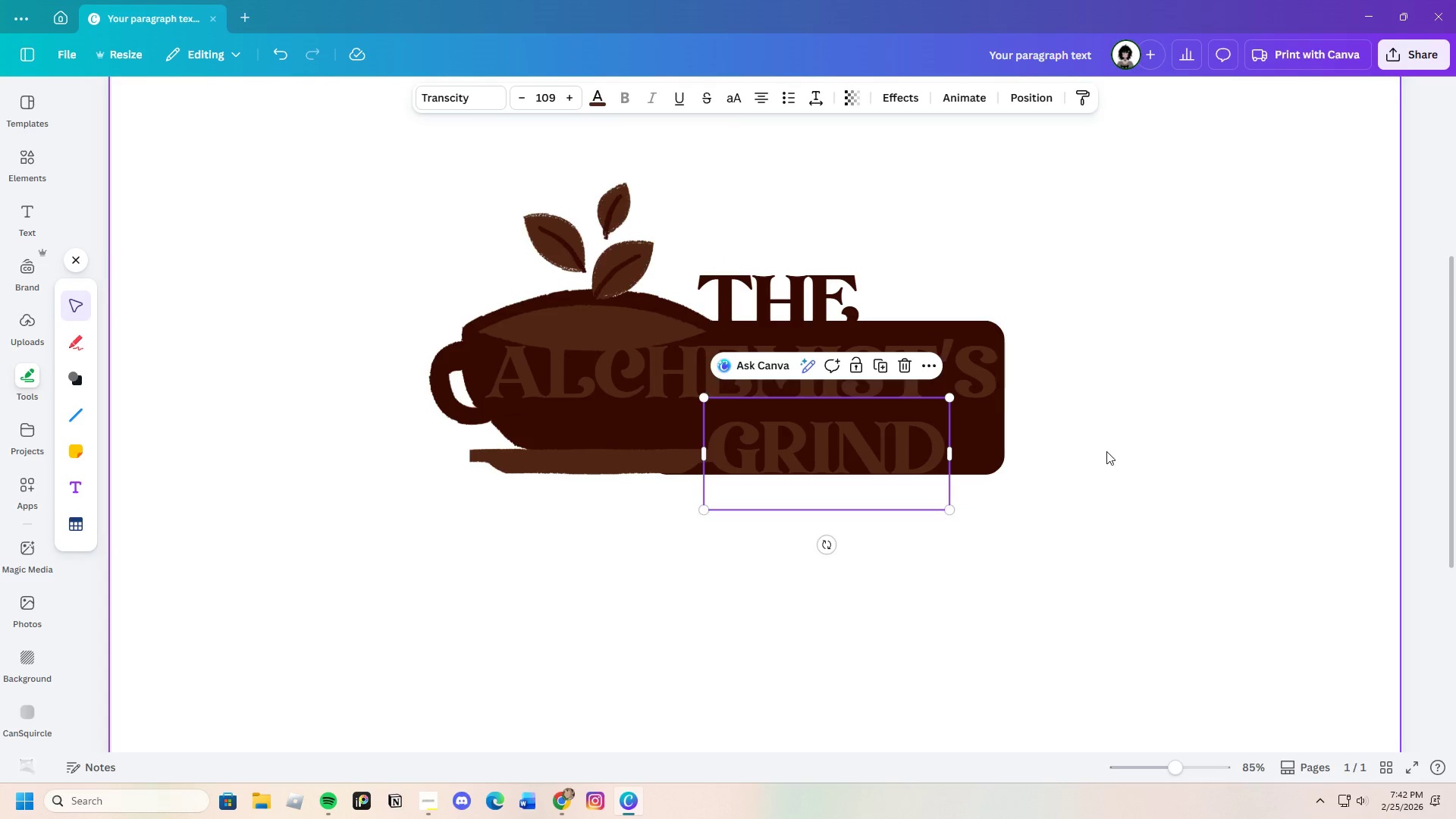 
left_click([1106, 451])
 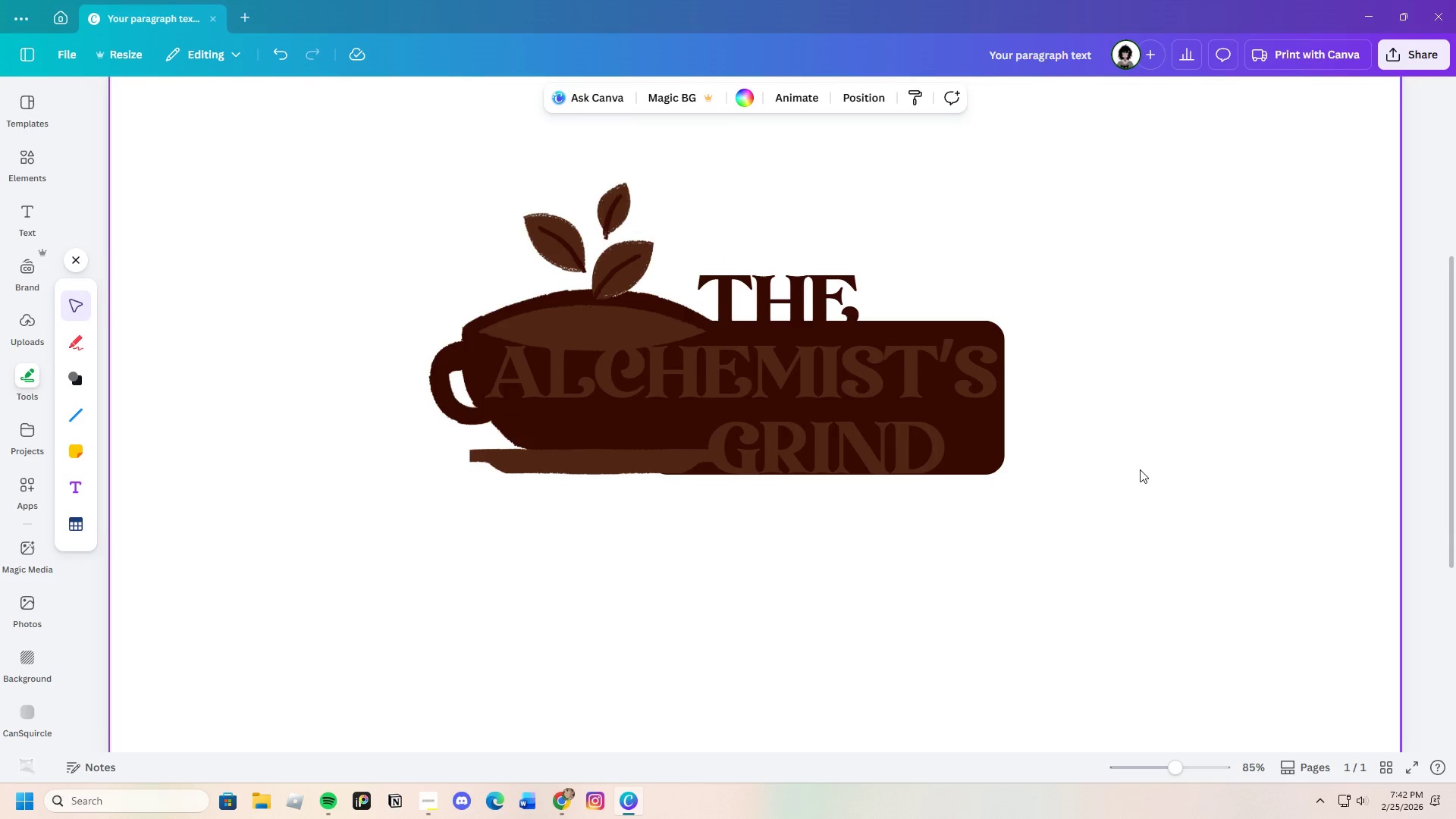 
scroll: coordinate [1147, 487], scroll_direction: up, amount: 2.0
 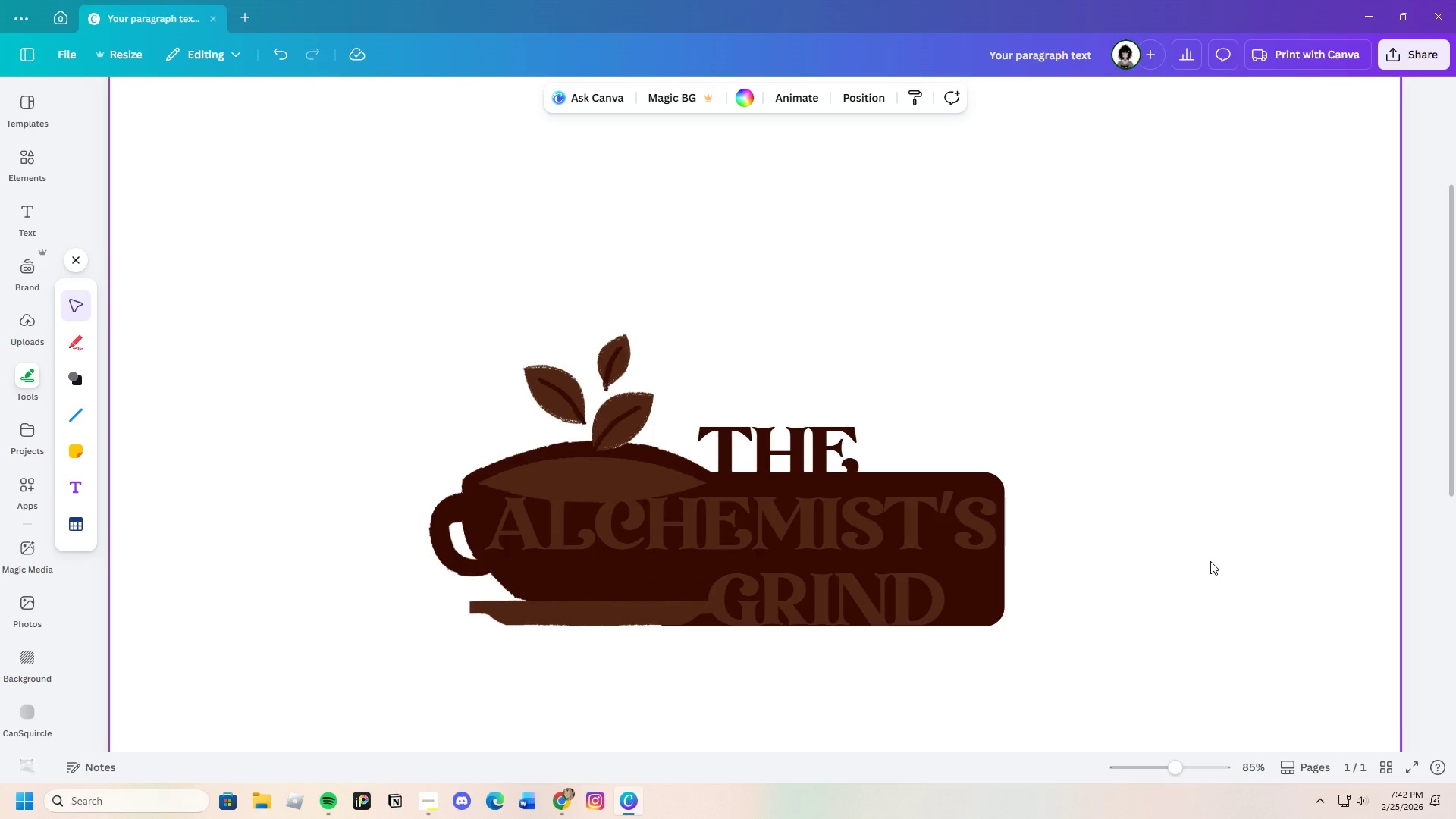 
left_click_drag(start_coordinate=[774, 438], to_coordinate=[770, 434])
 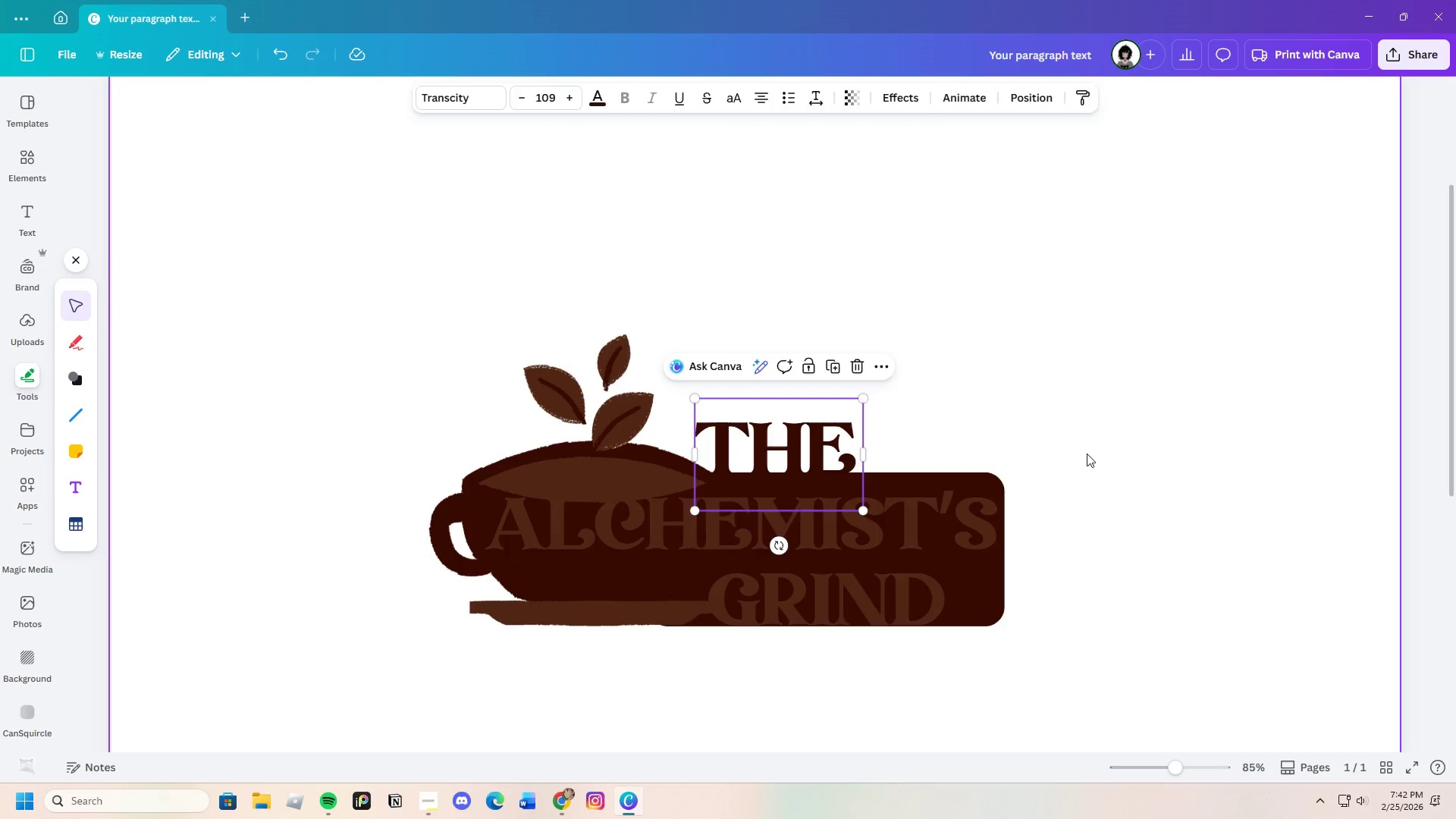 
left_click([1087, 453])
 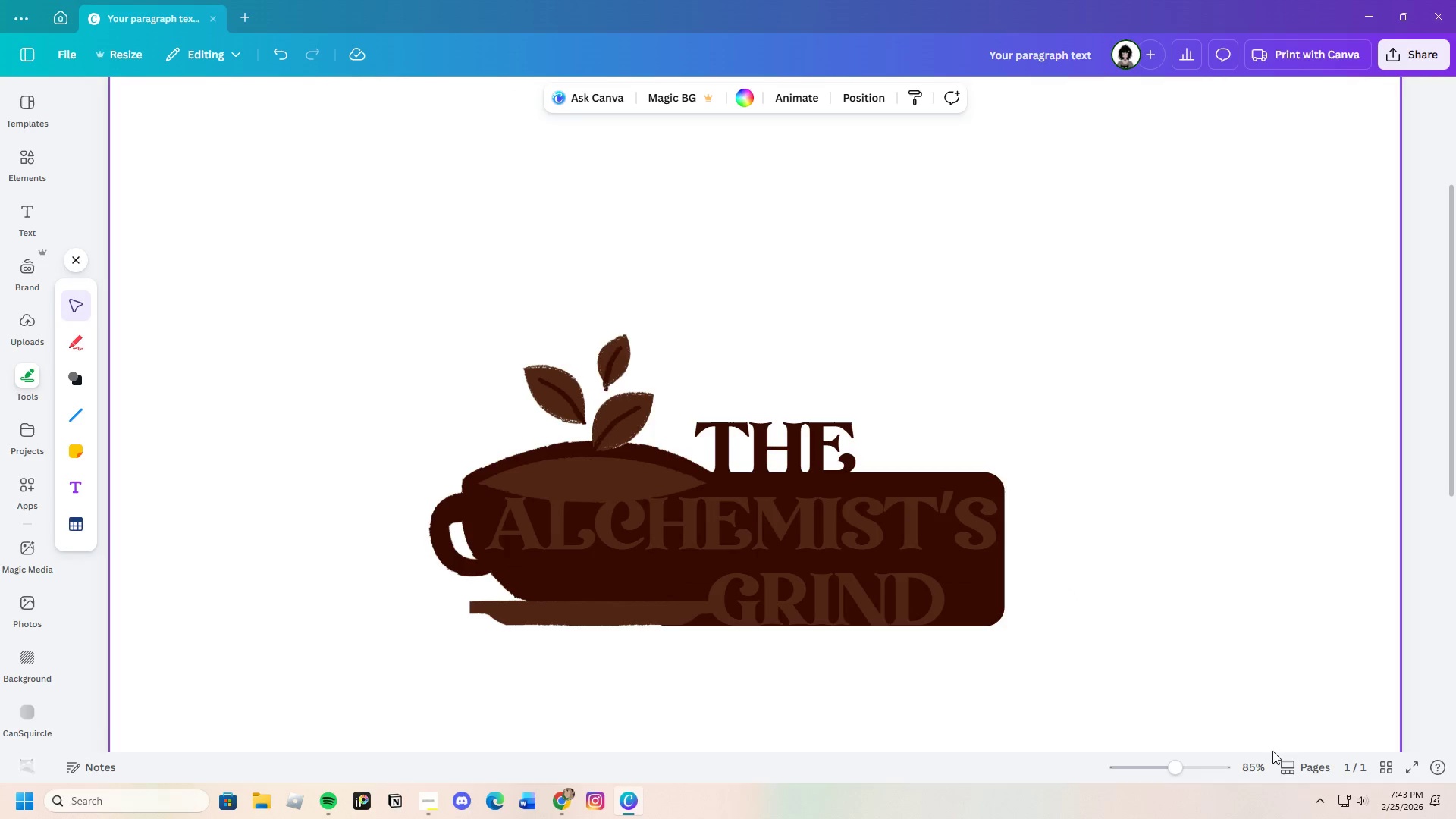 
left_click_drag(start_coordinate=[1179, 760], to_coordinate=[1167, 757])
 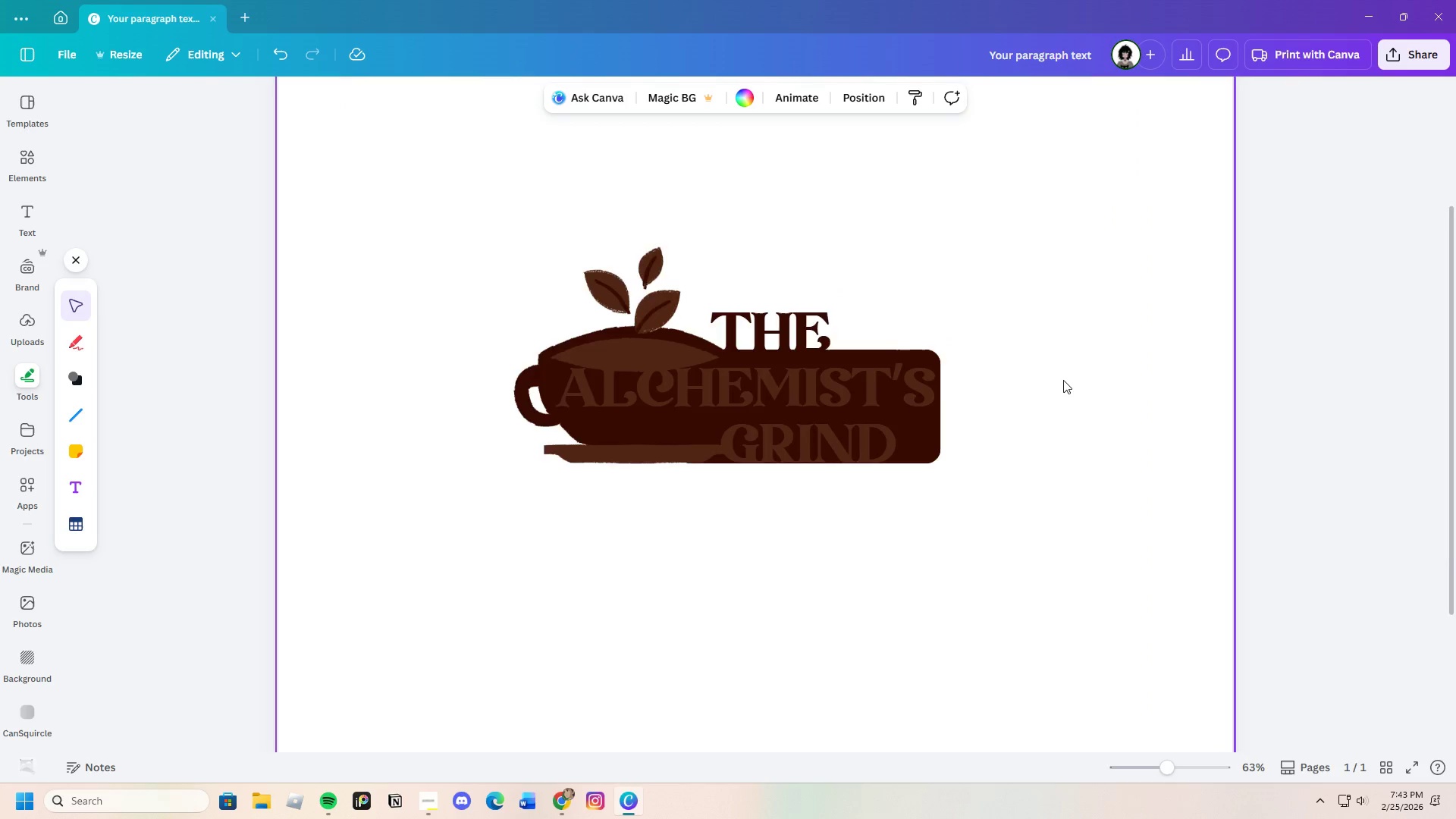 
scroll: coordinate [1067, 380], scroll_direction: up, amount: 1.0
 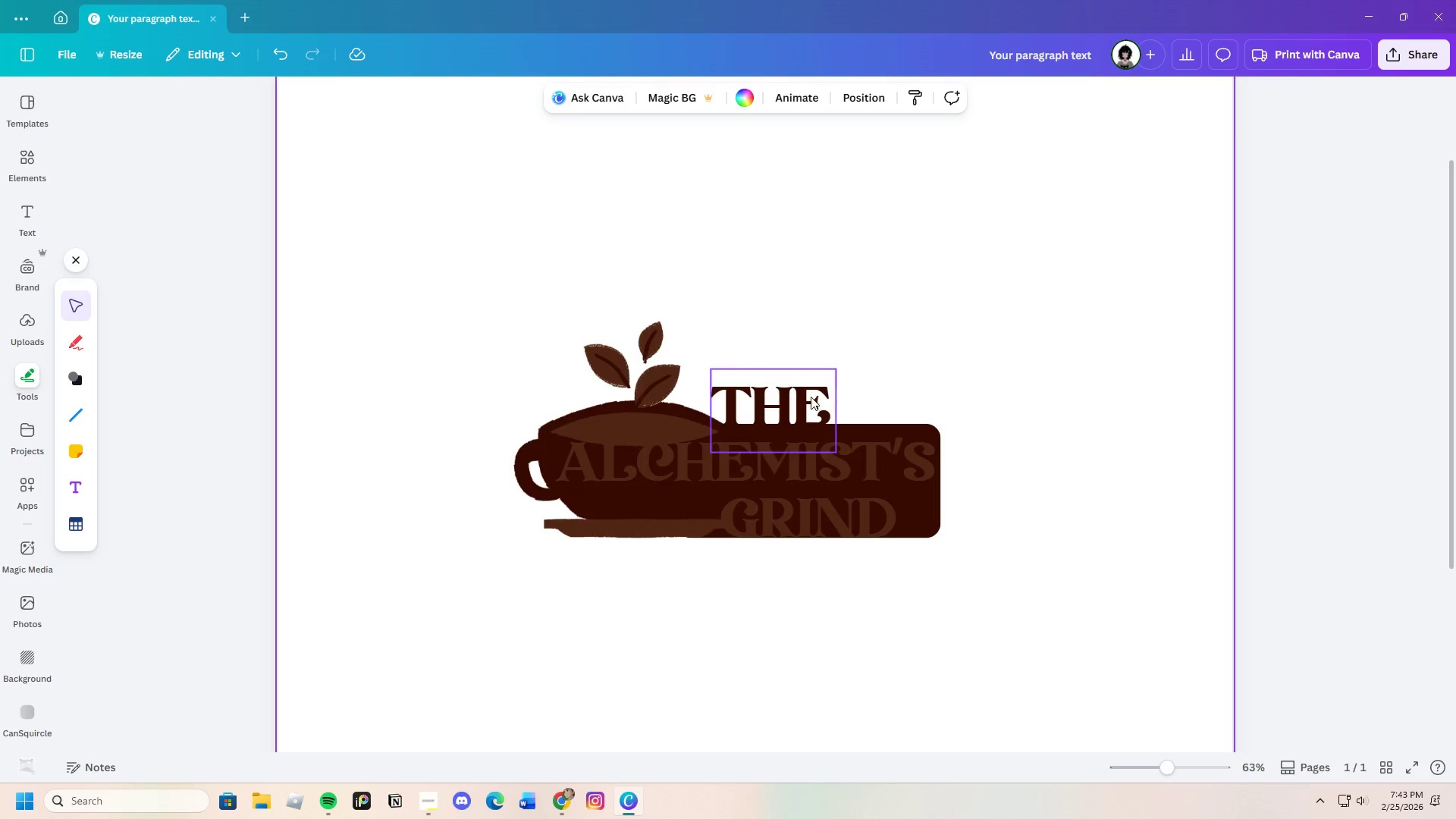 
left_click_drag(start_coordinate=[803, 397], to_coordinate=[802, 391])
 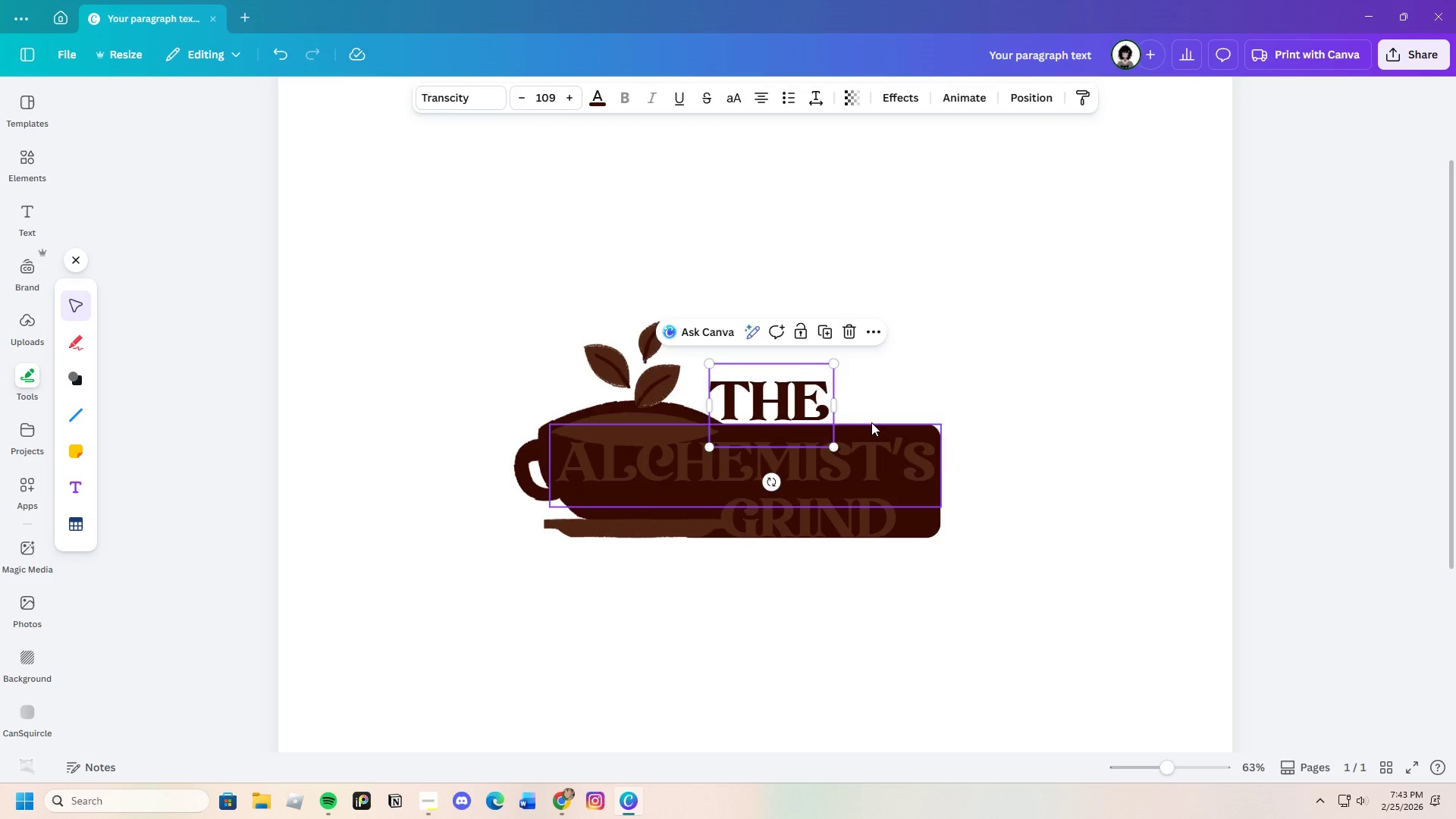 
left_click([871, 422])
 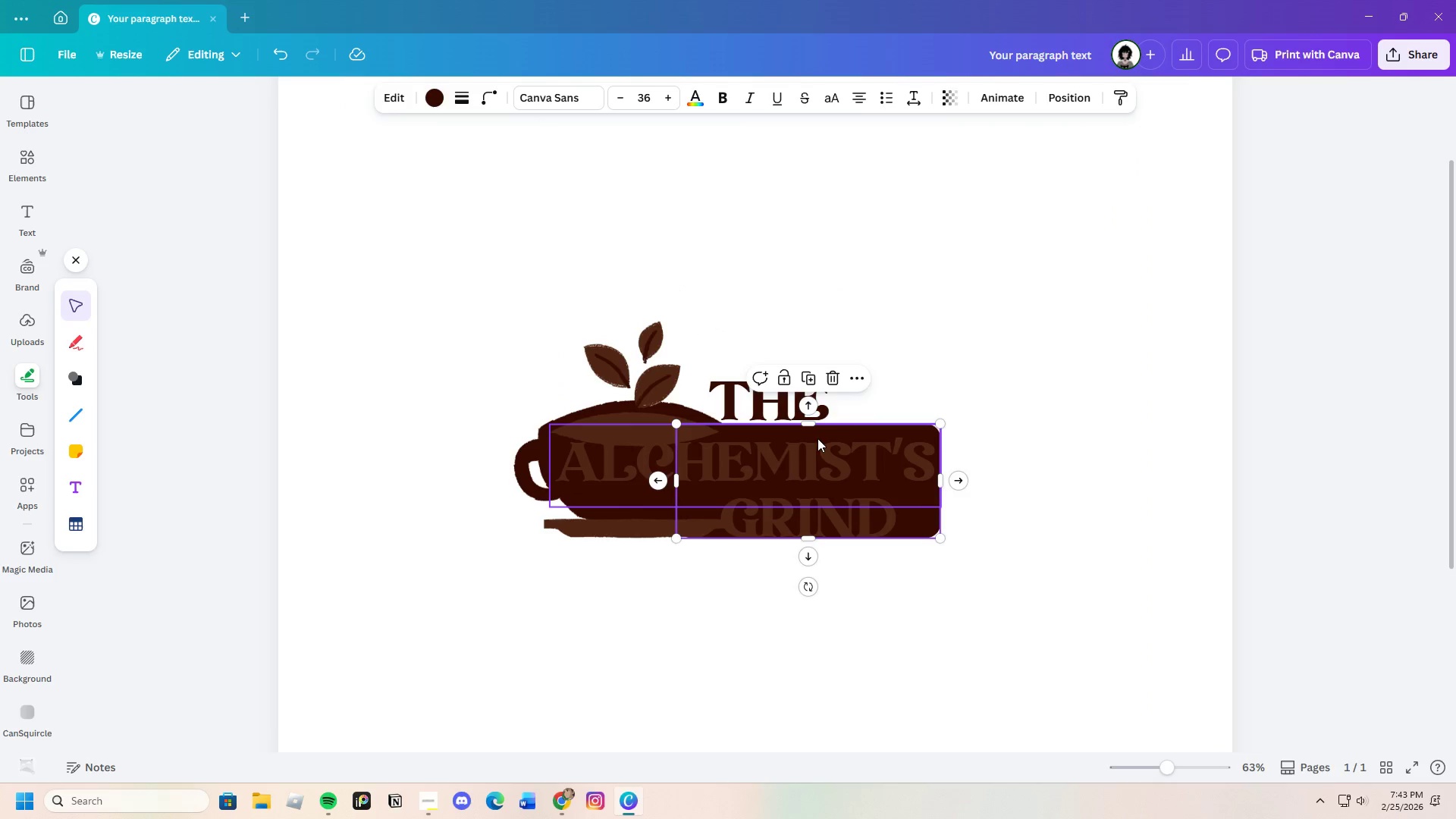 
left_click_drag(start_coordinate=[811, 426], to_coordinate=[811, 419])
 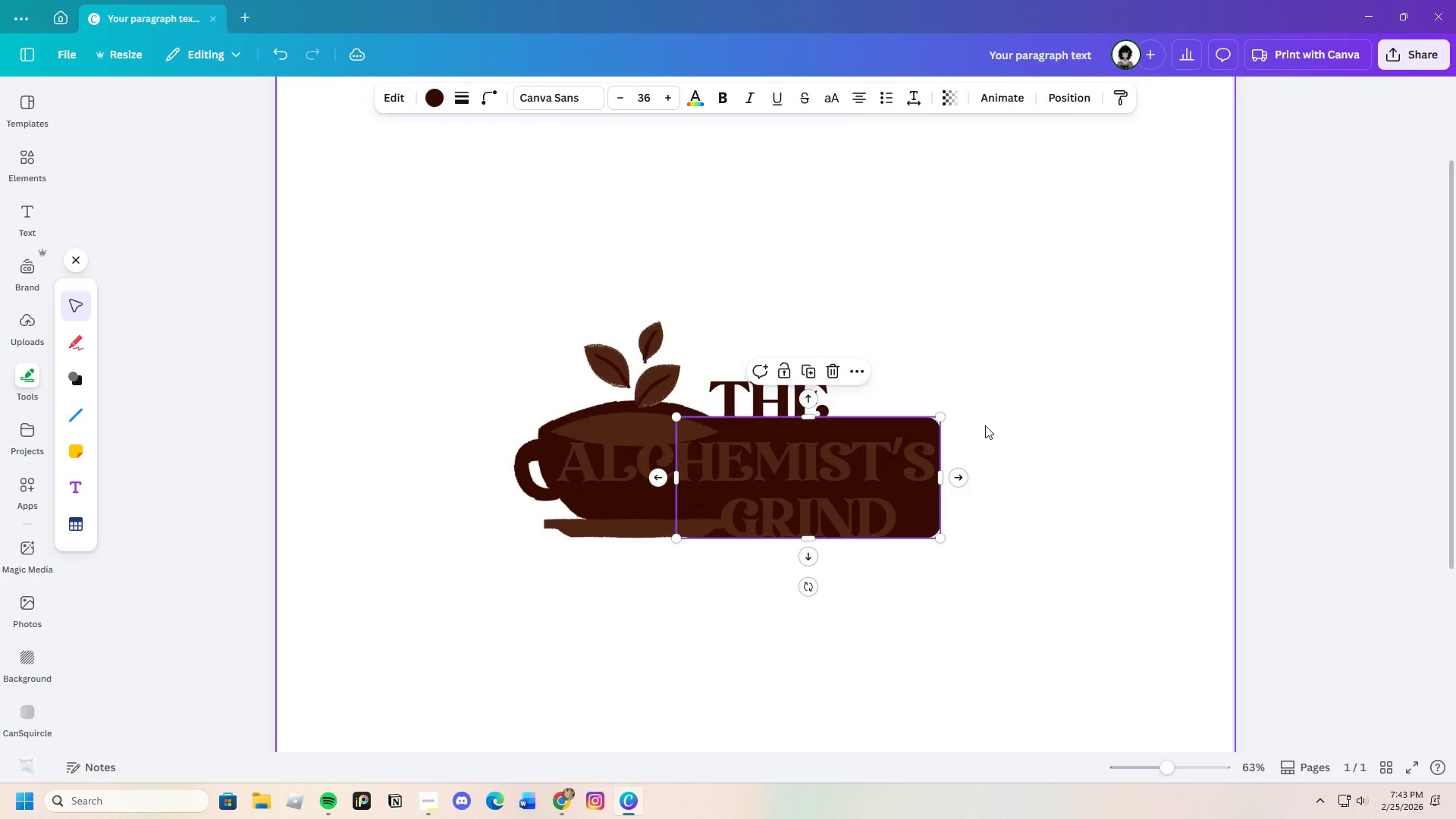 
left_click([985, 425])
 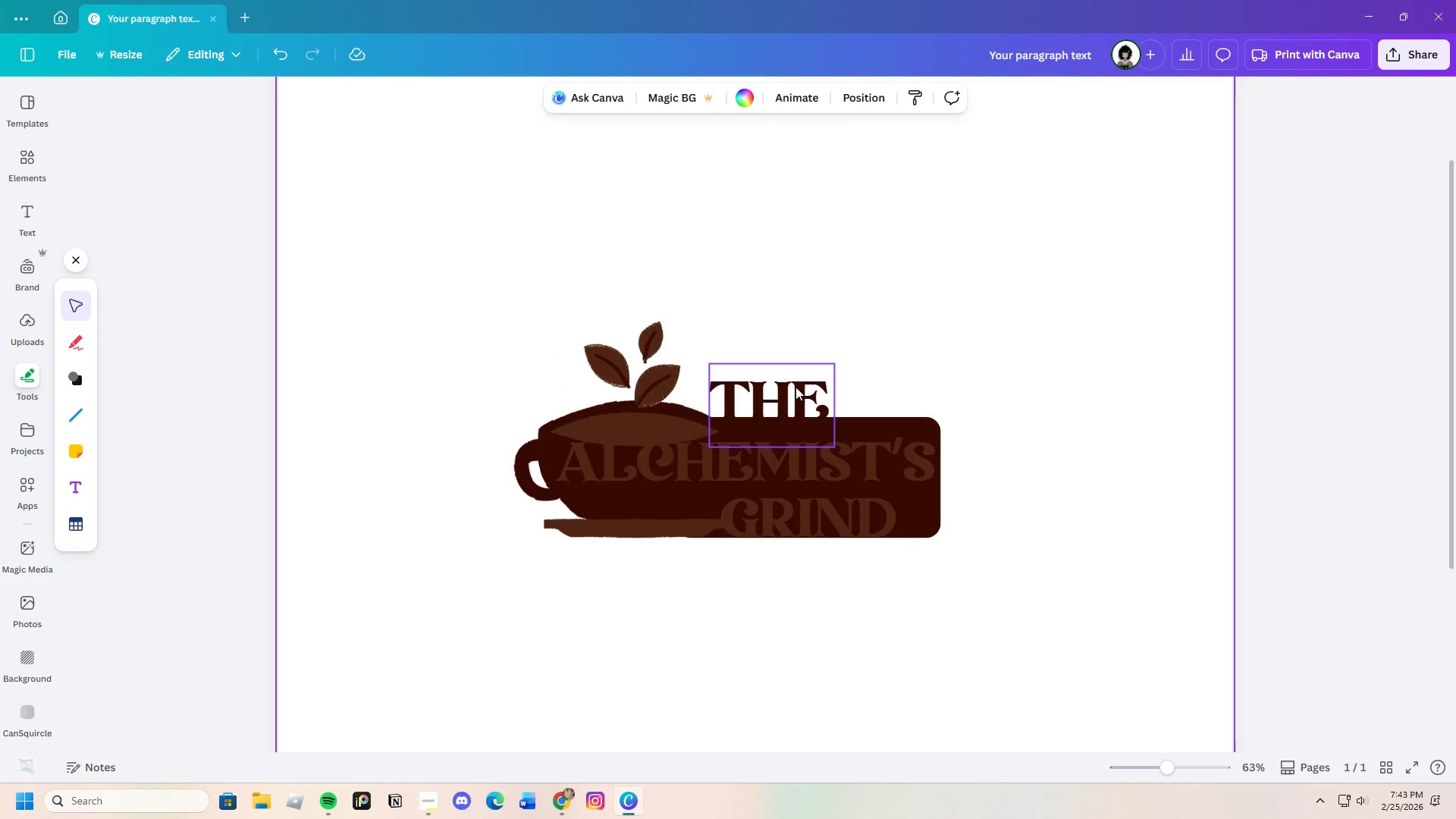 
left_click_drag(start_coordinate=[795, 387], to_coordinate=[783, 386])
 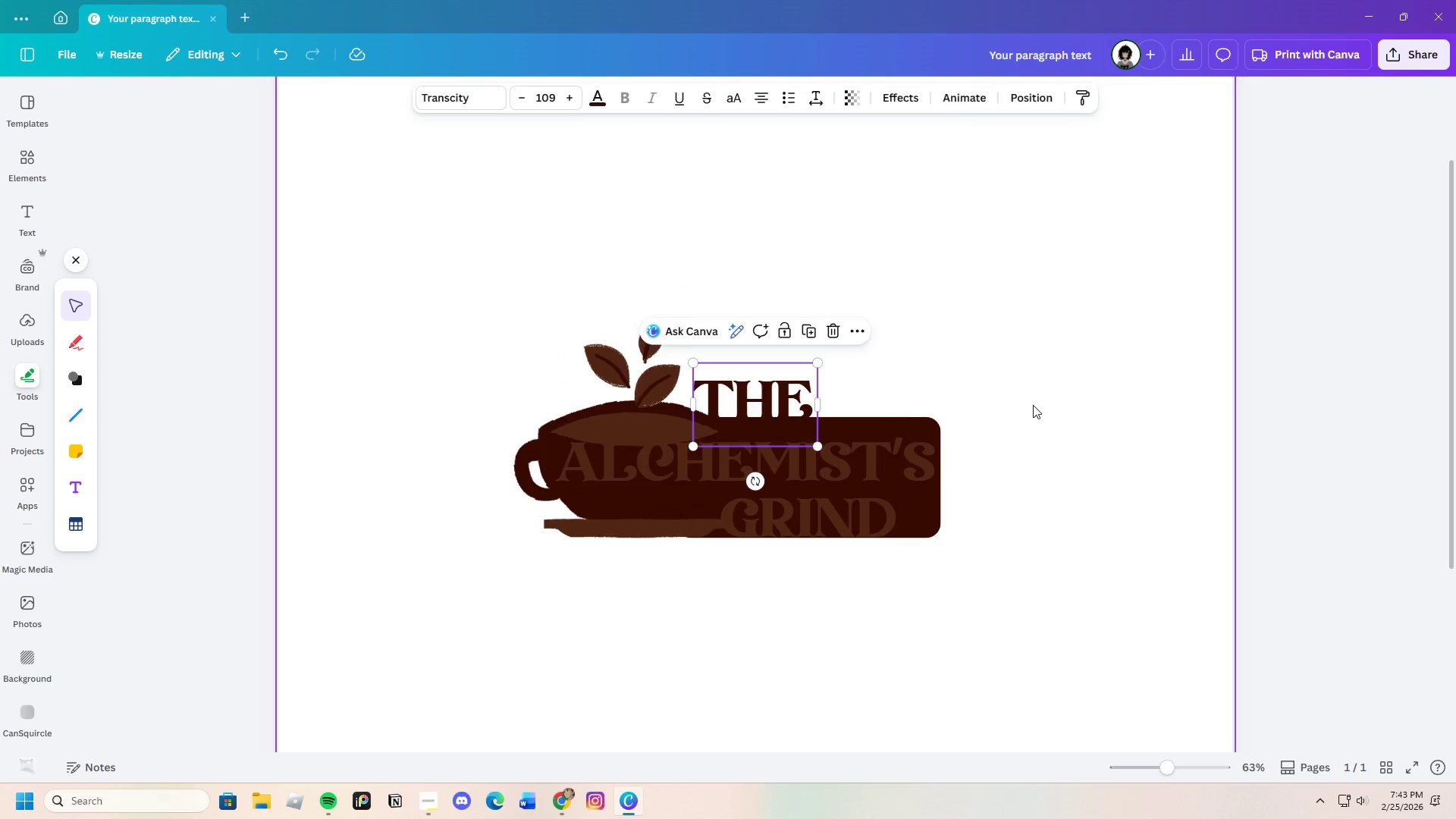 
left_click([1033, 405])
 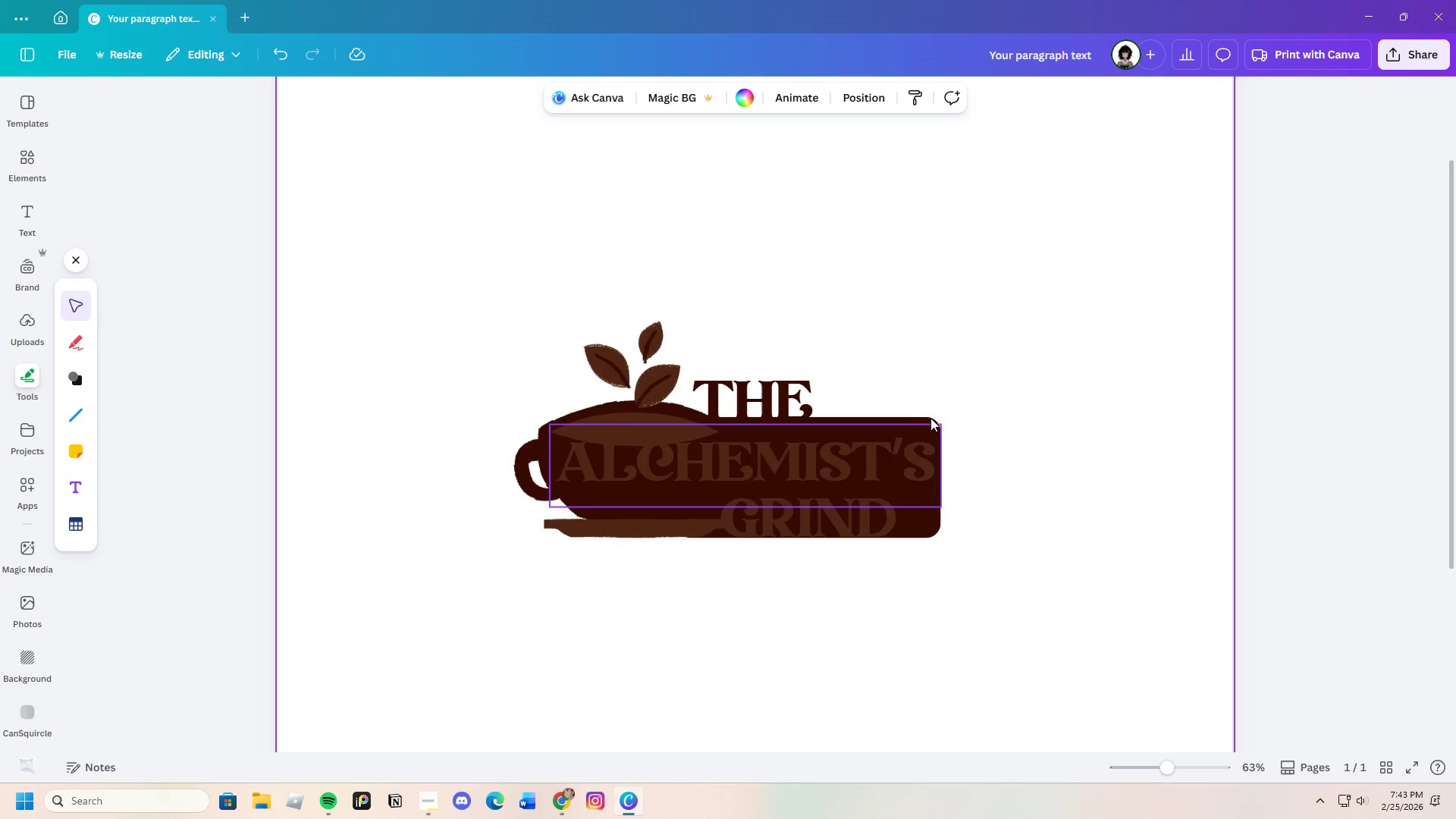 
left_click([929, 522])
 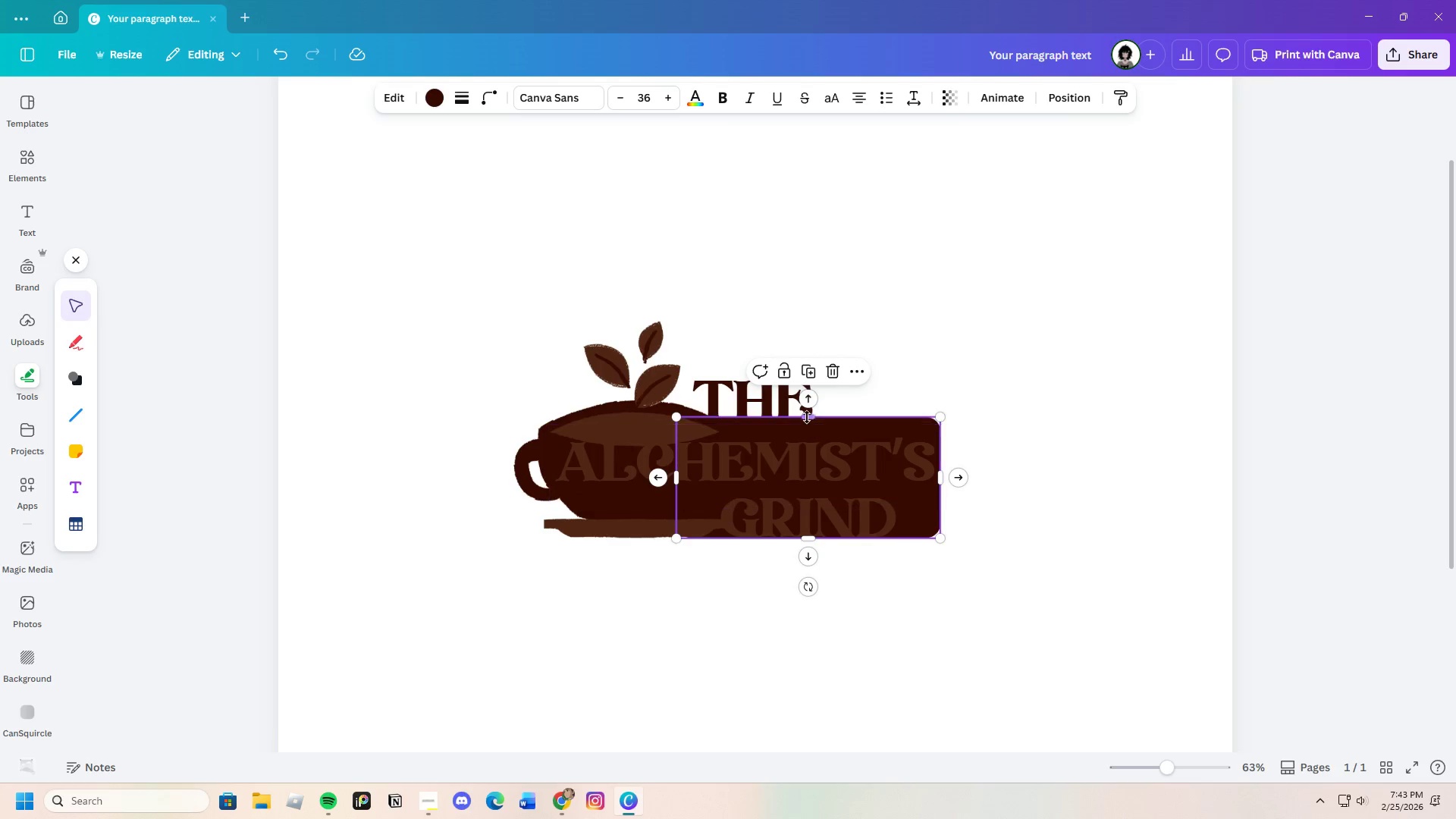 
left_click_drag(start_coordinate=[807, 416], to_coordinate=[821, 419])
 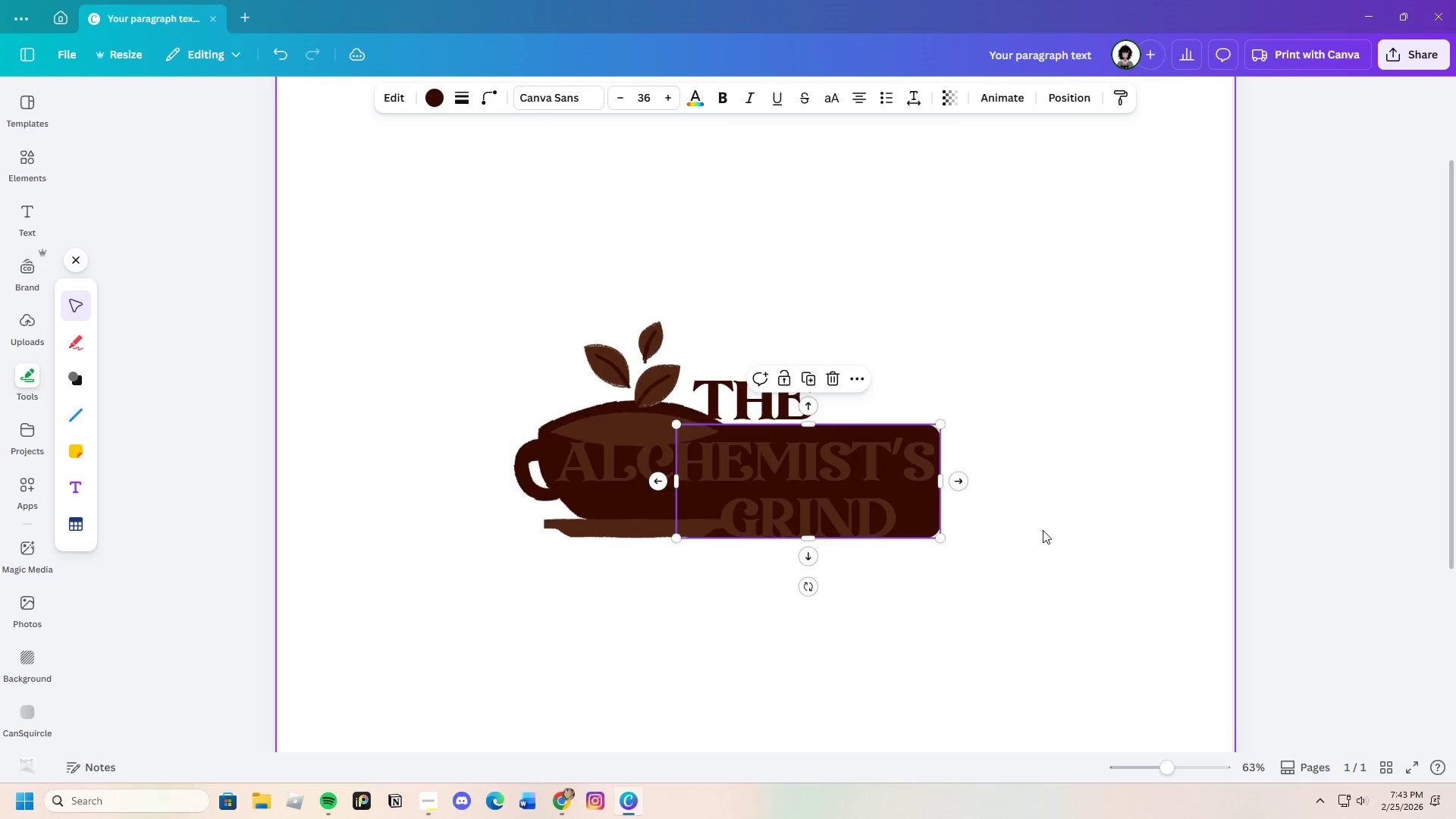 
left_click([1043, 530])
 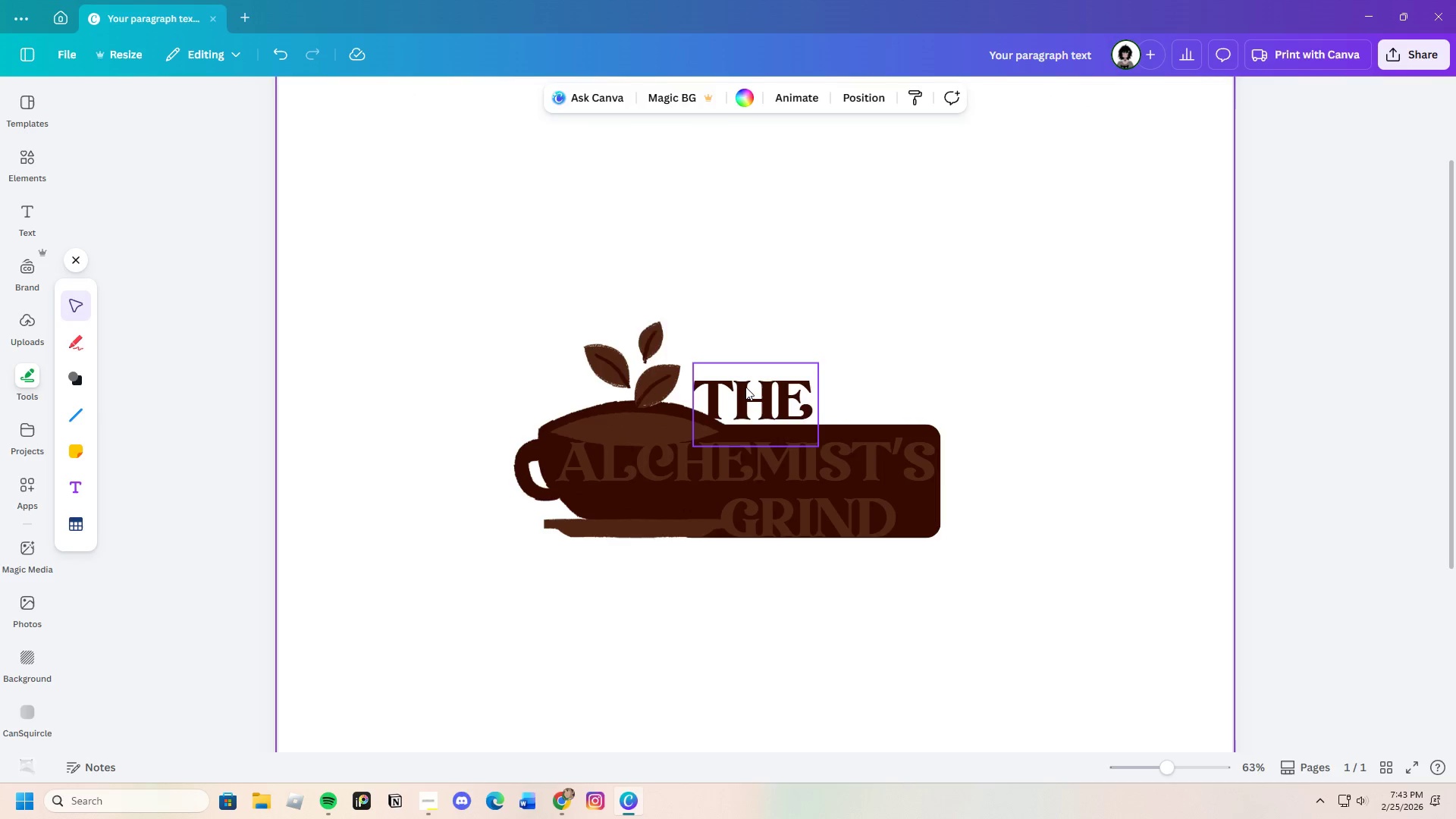 
left_click_drag(start_coordinate=[746, 387], to_coordinate=[761, 394])
 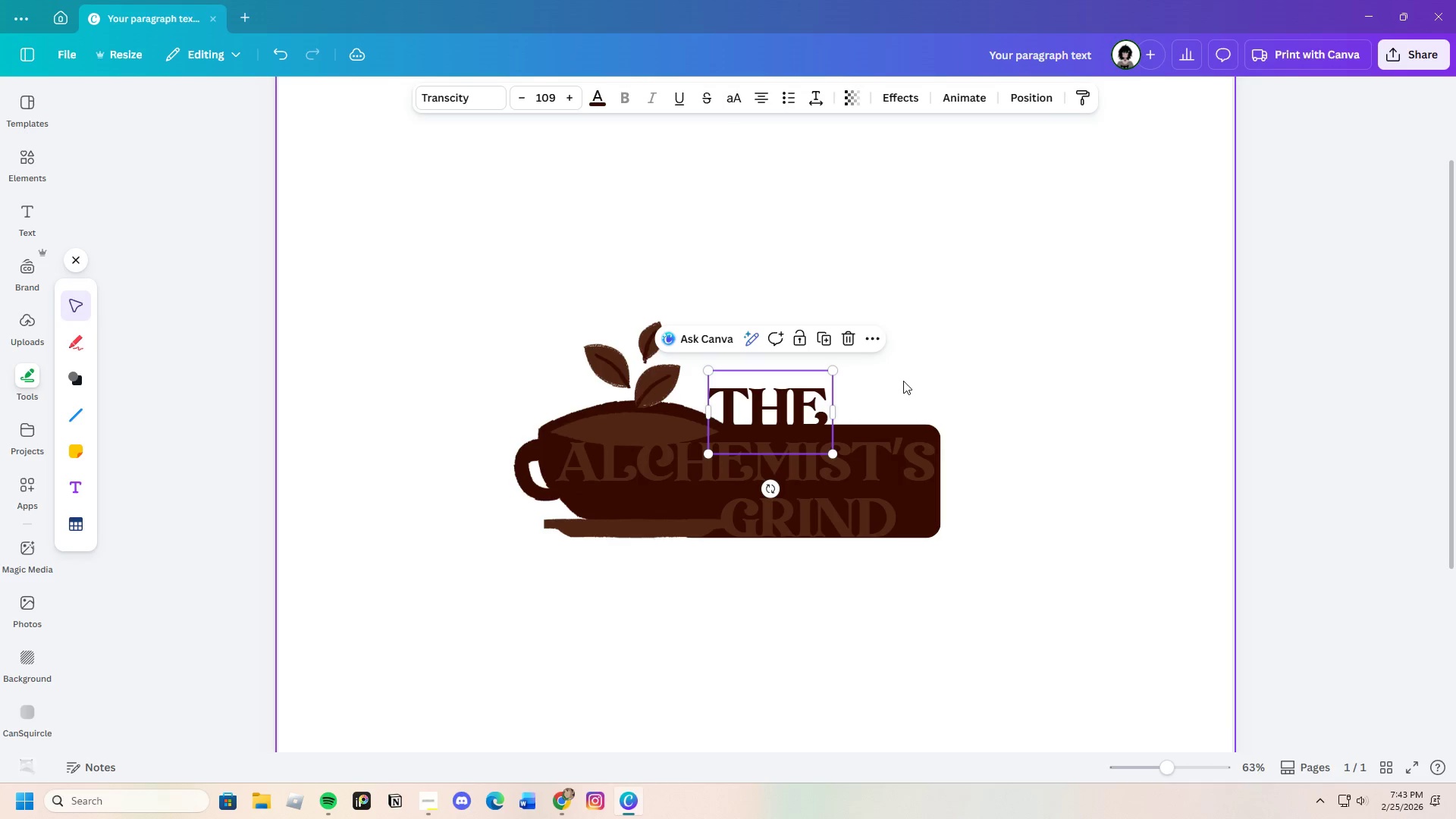 
left_click([905, 379])
 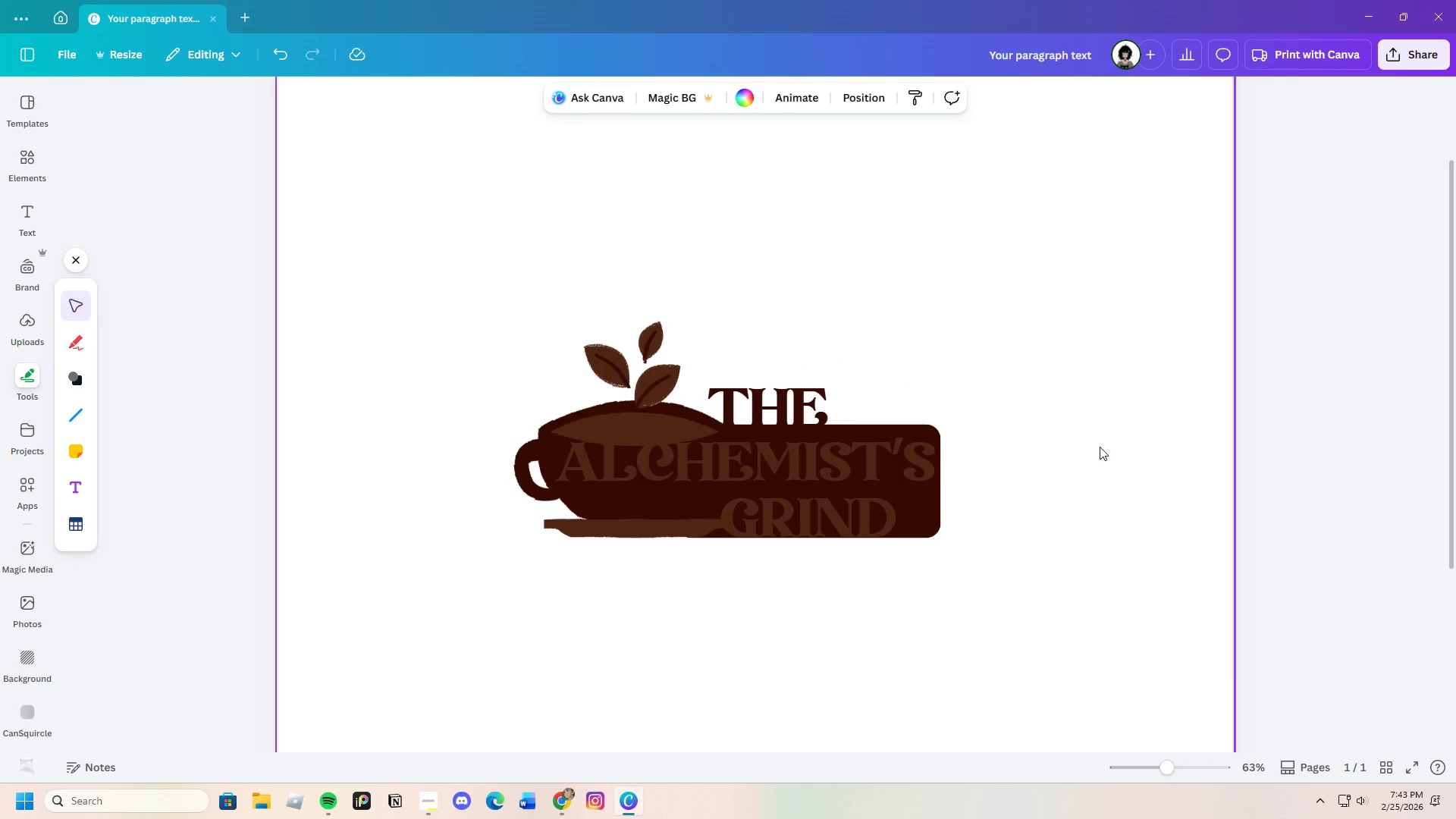 
left_click_drag(start_coordinate=[1167, 770], to_coordinate=[1171, 770])
 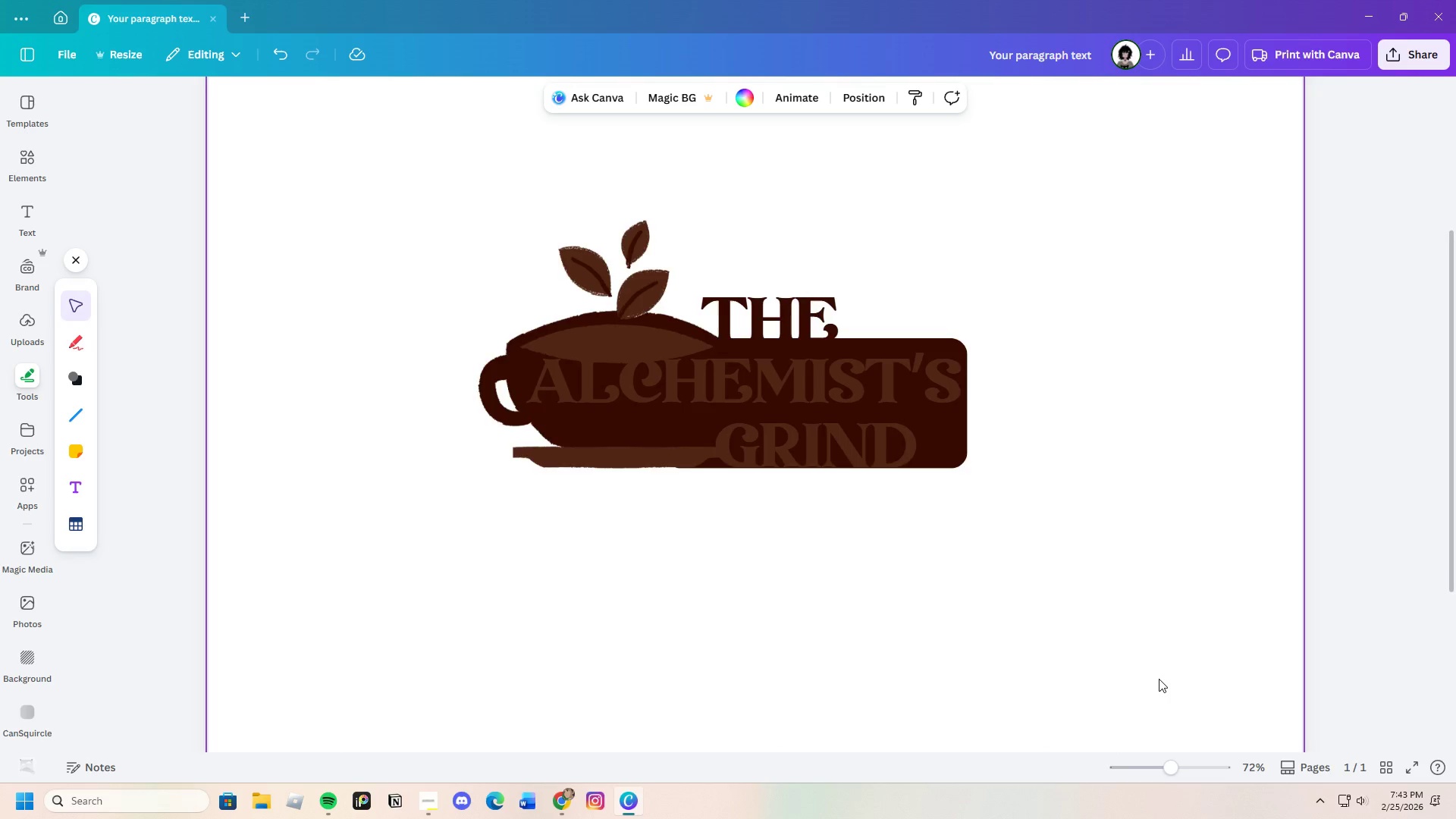 
scroll: coordinate [1159, 679], scroll_direction: up, amount: 1.0
 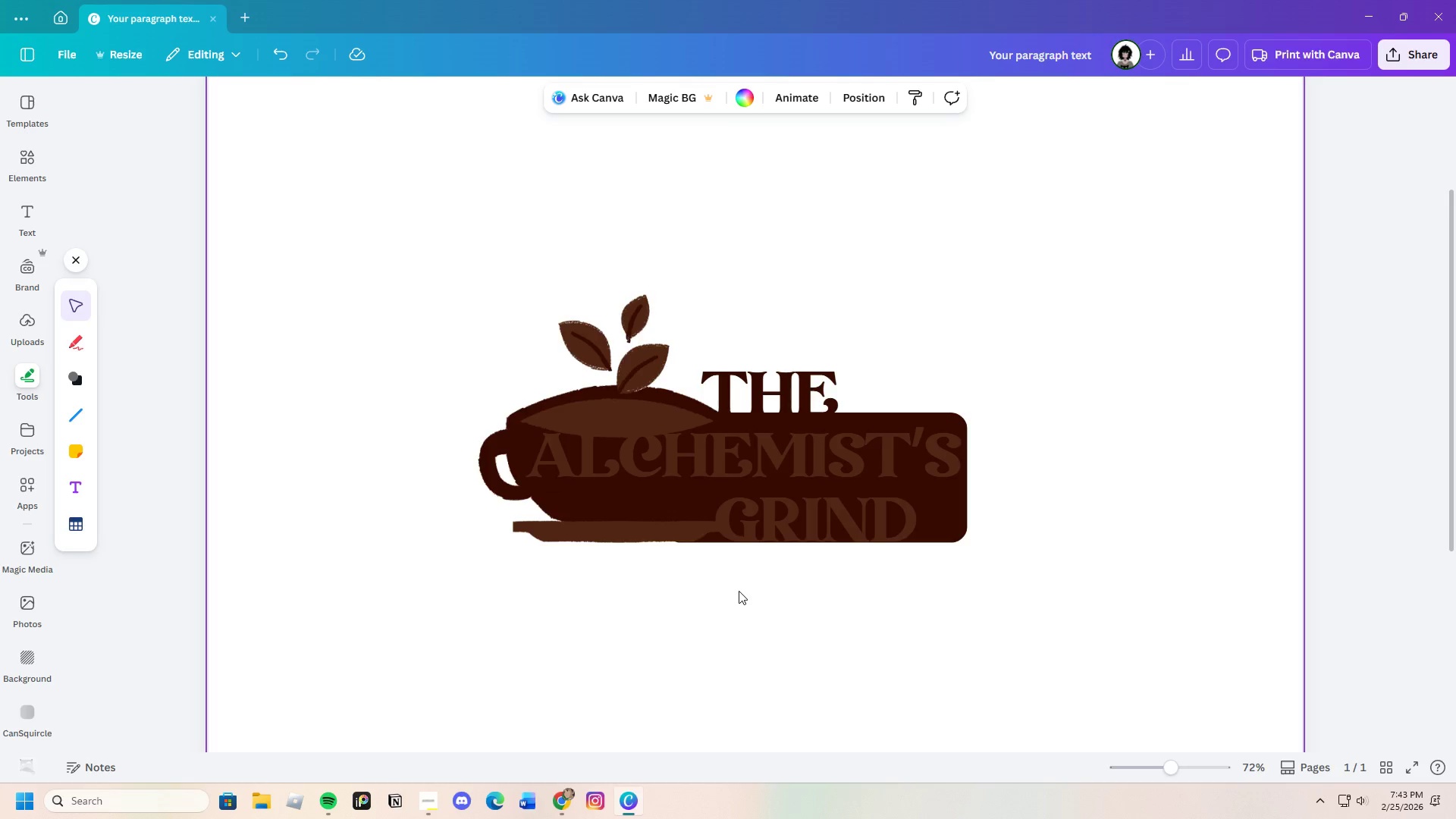 
left_click([606, 536])
 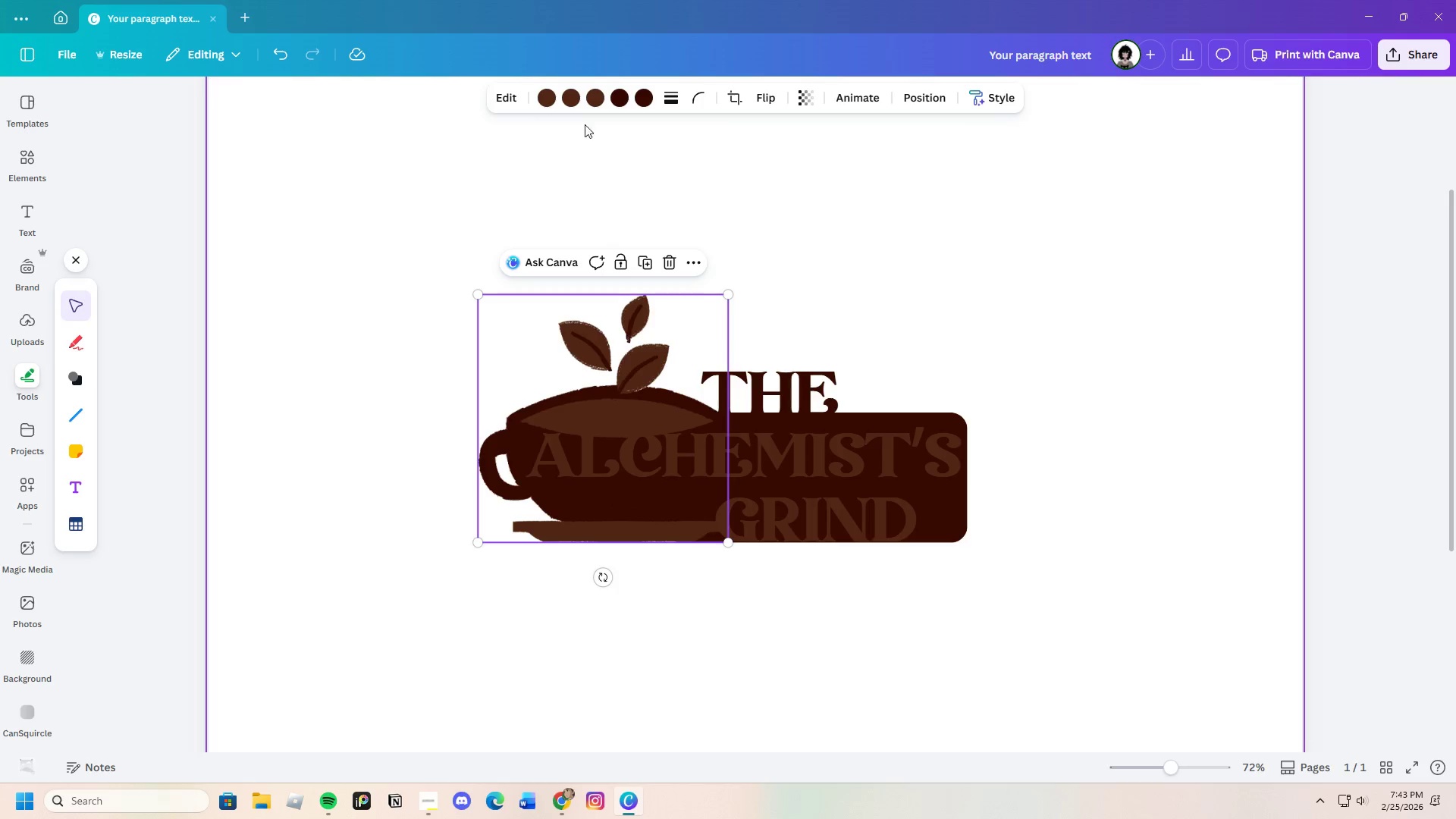 
left_click([573, 99])
 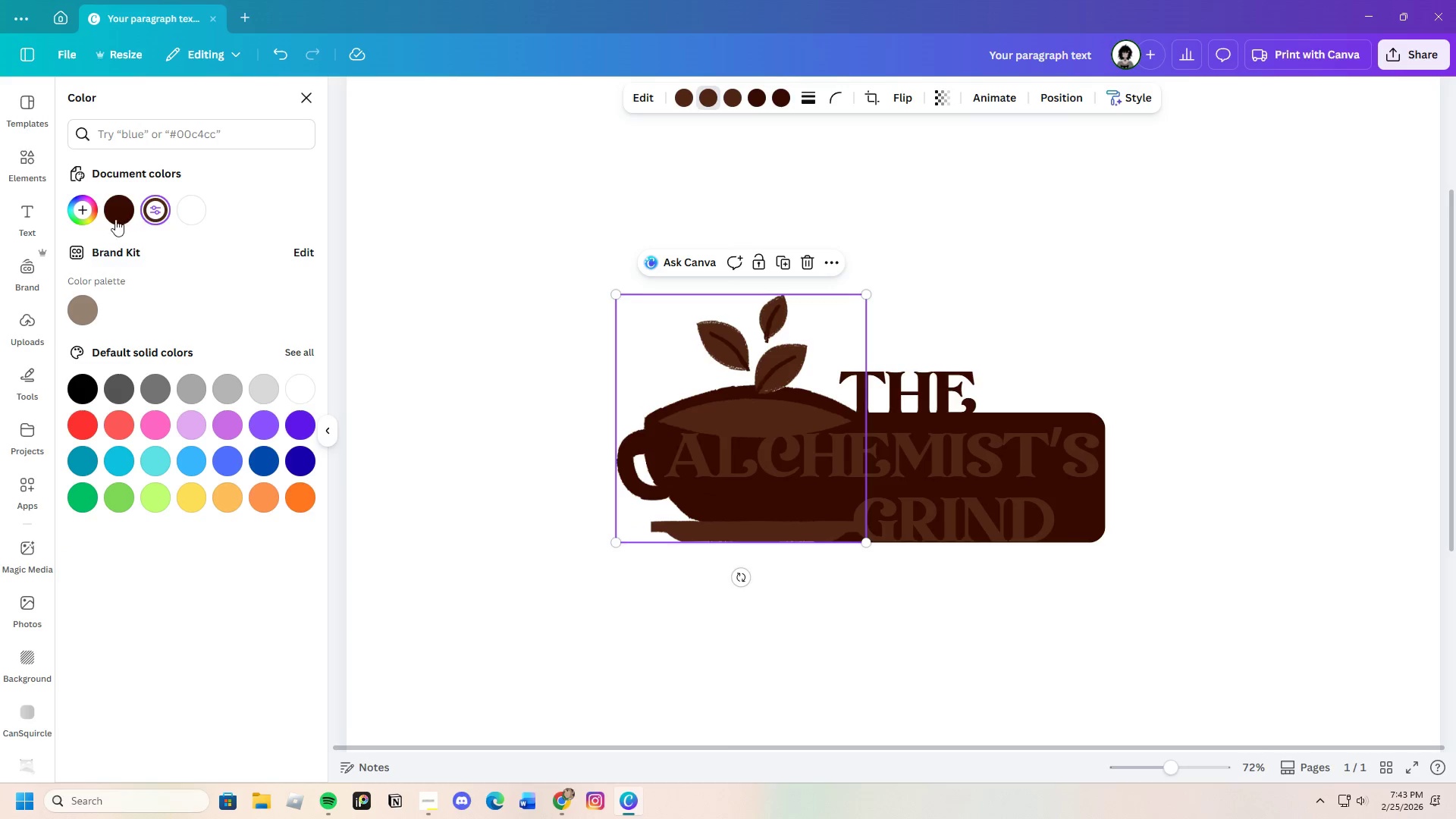 
left_click([120, 211])
 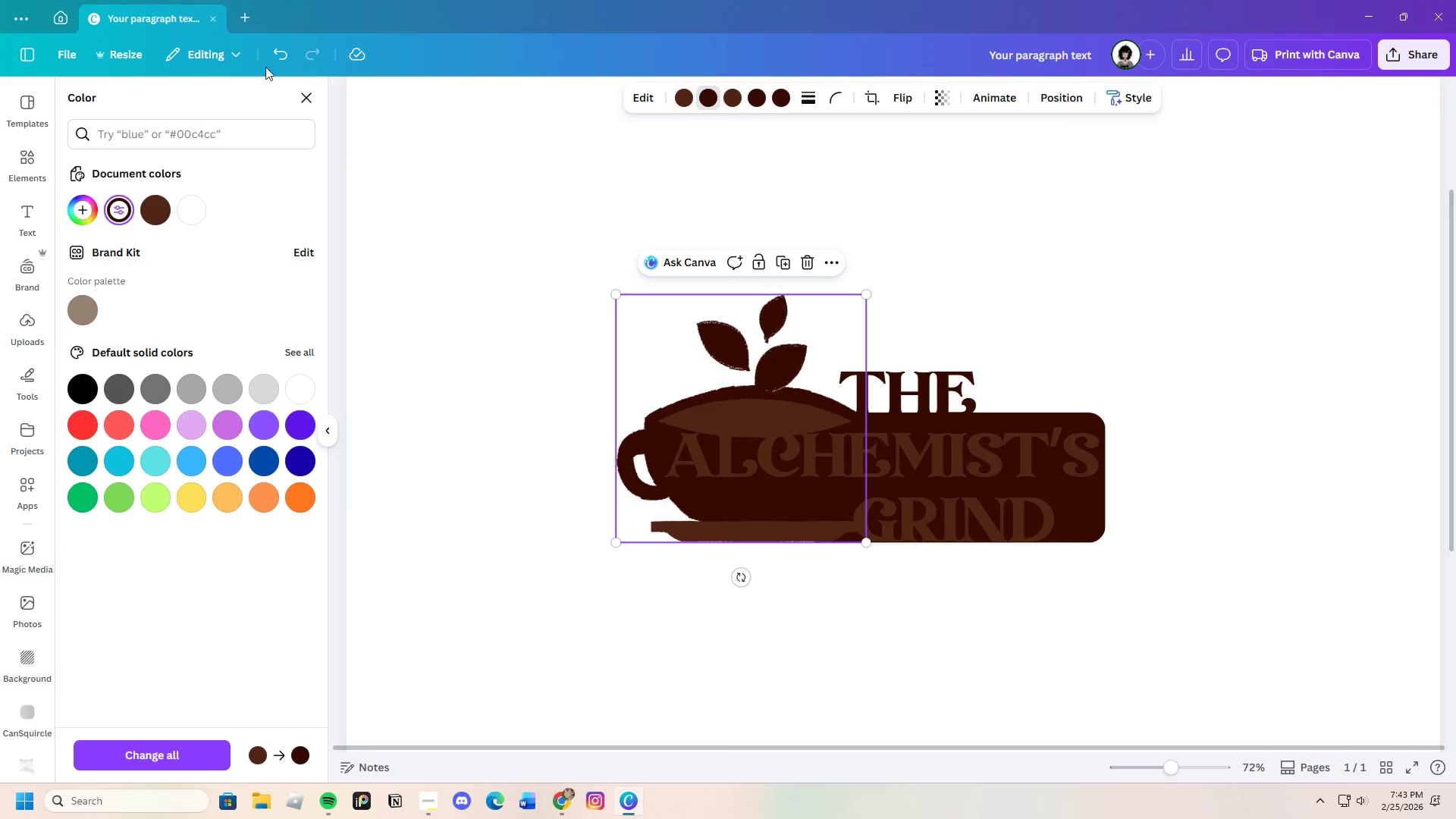 
left_click([280, 58])
 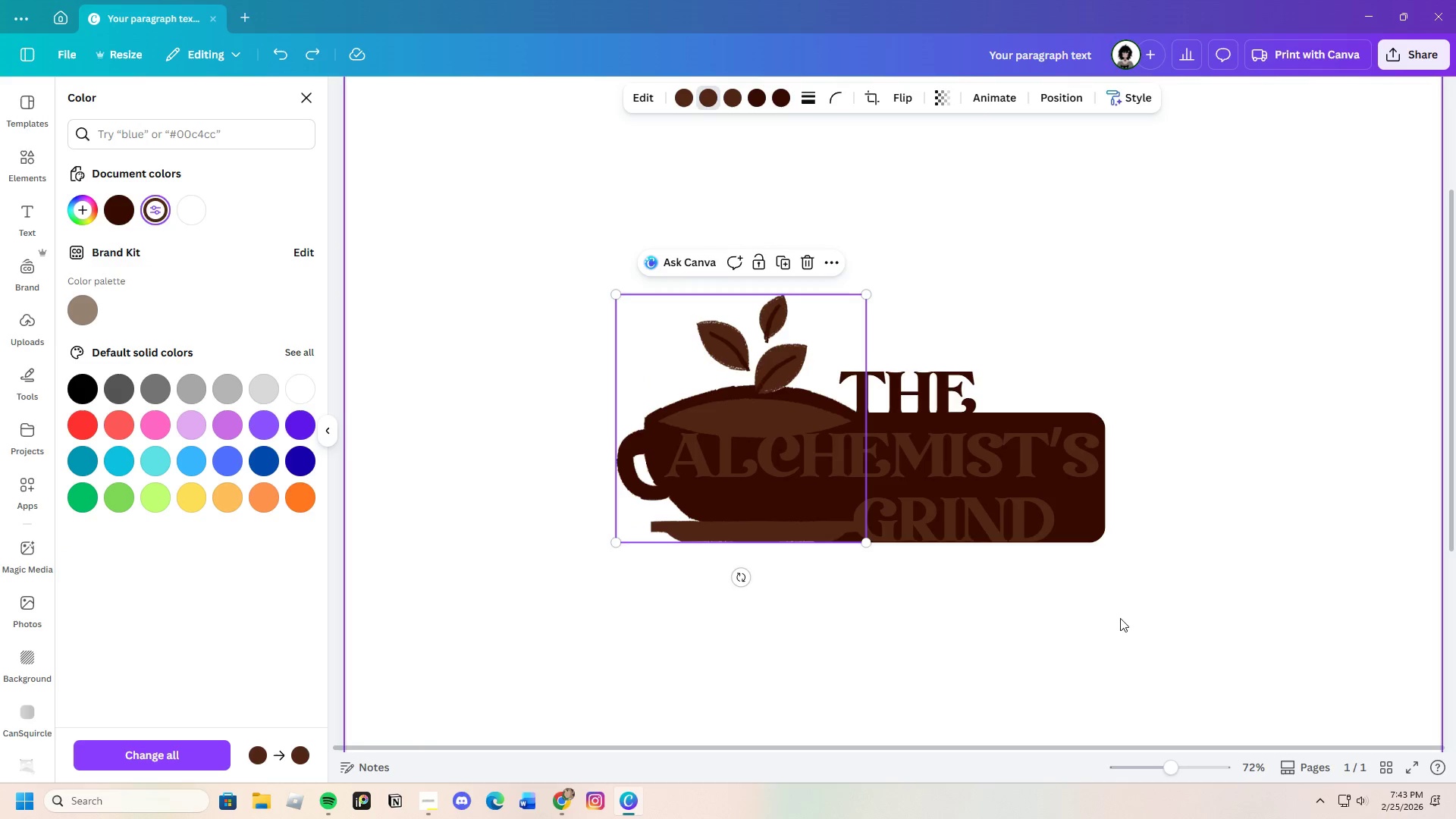 
wait(5.08)
 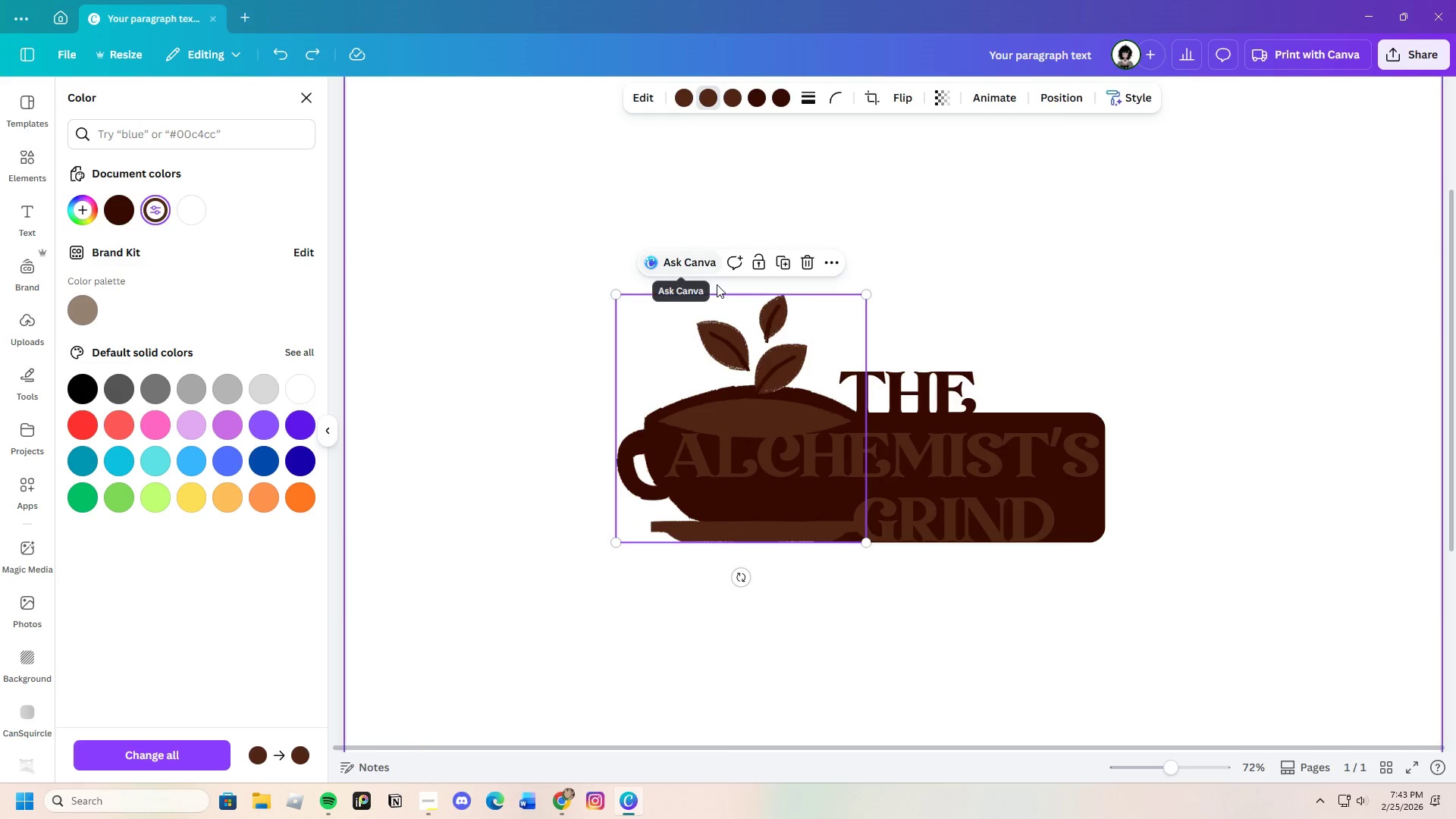 
left_click([1186, 579])
 